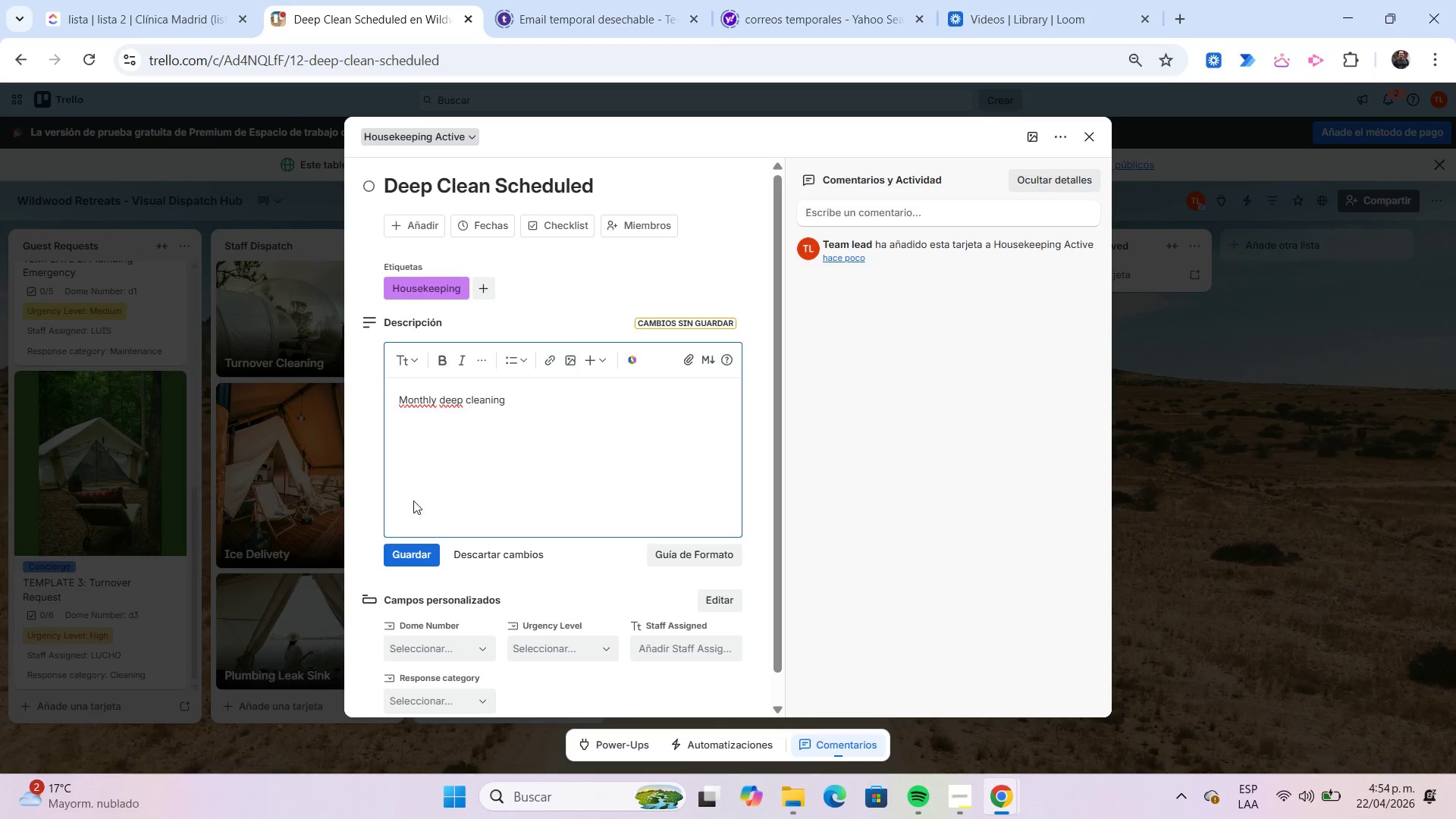 
left_click([422, 552])
 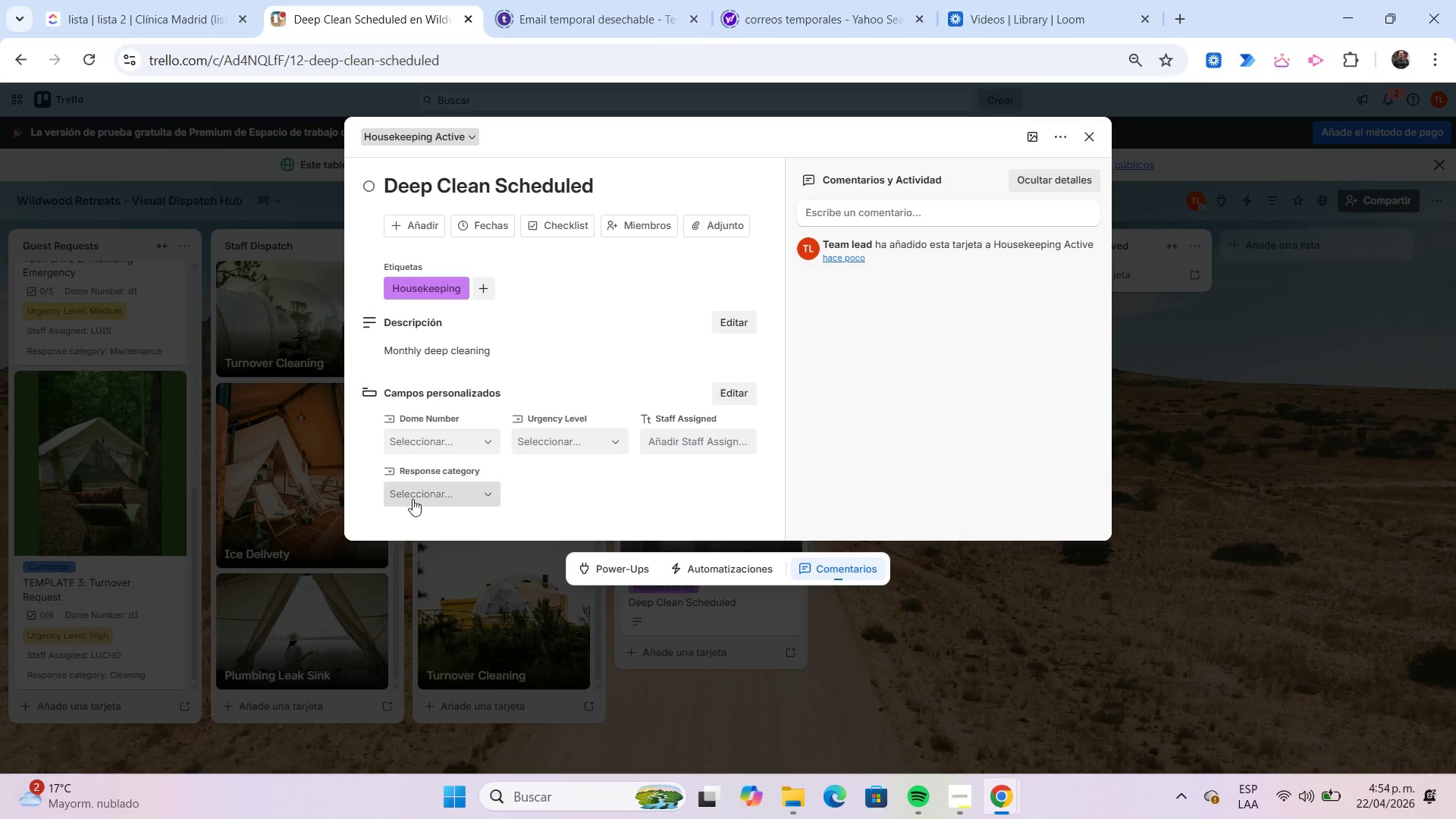 
wait(6.12)
 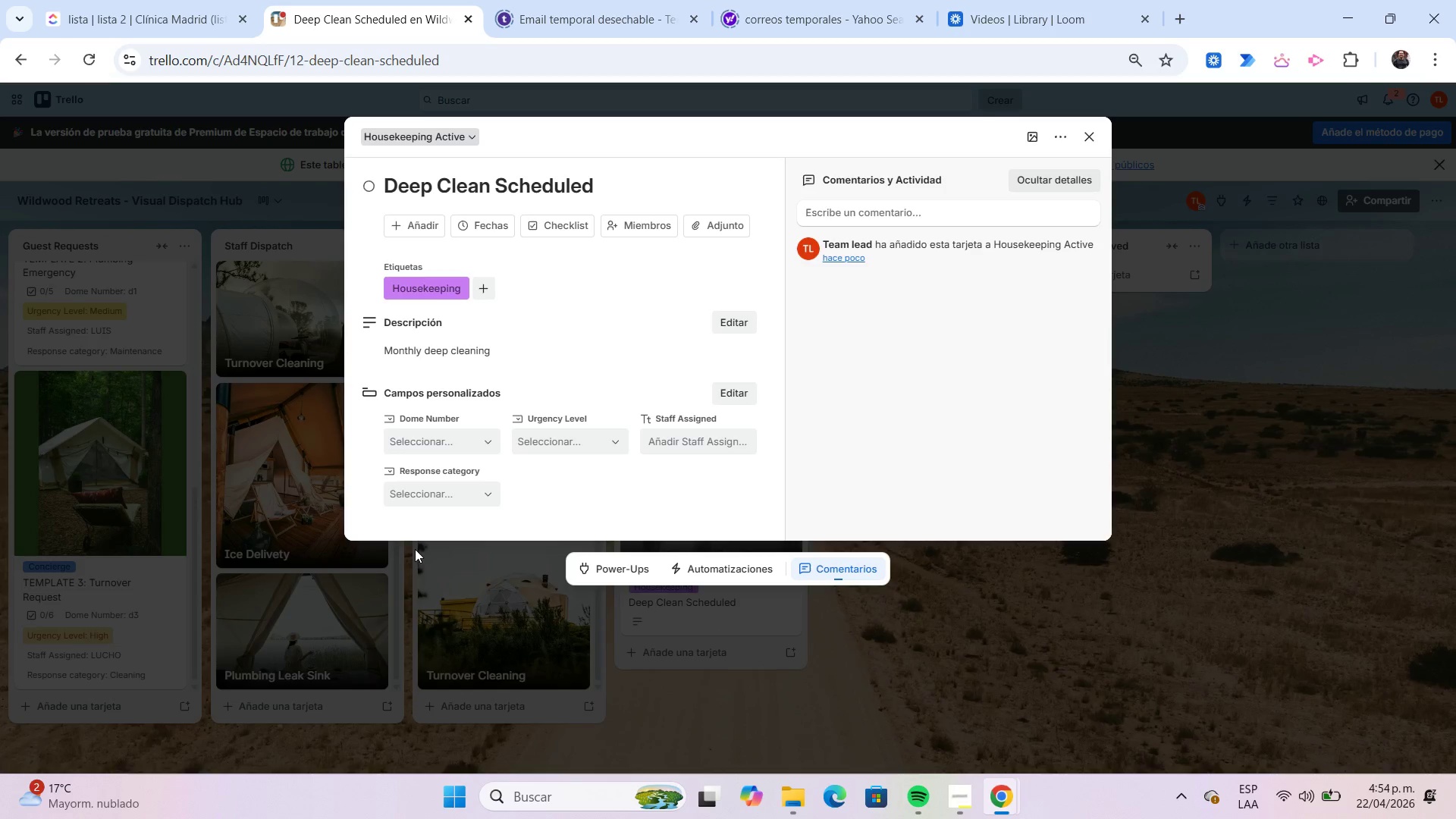 
left_click([428, 441])
 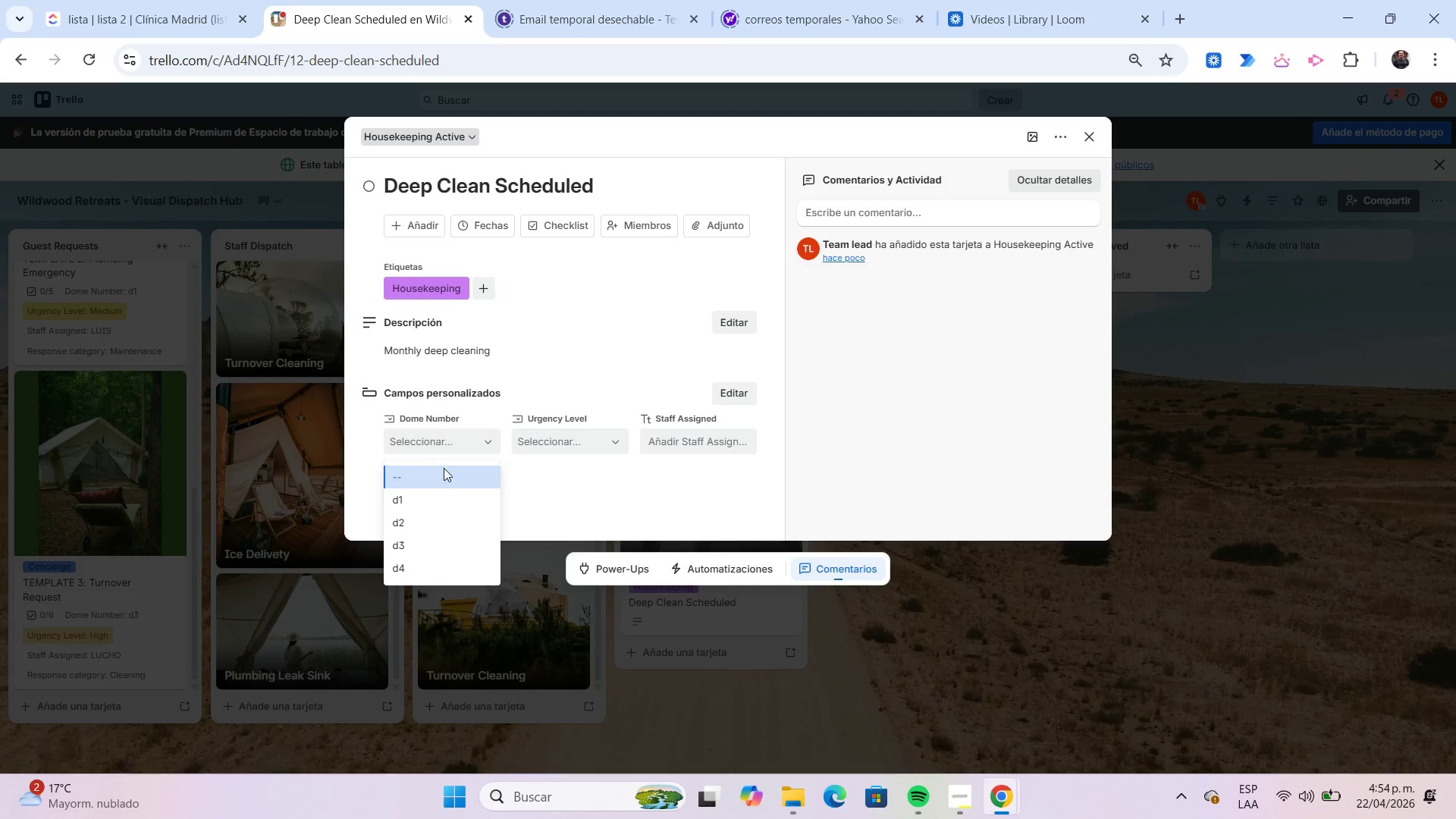 
left_click([450, 490])
 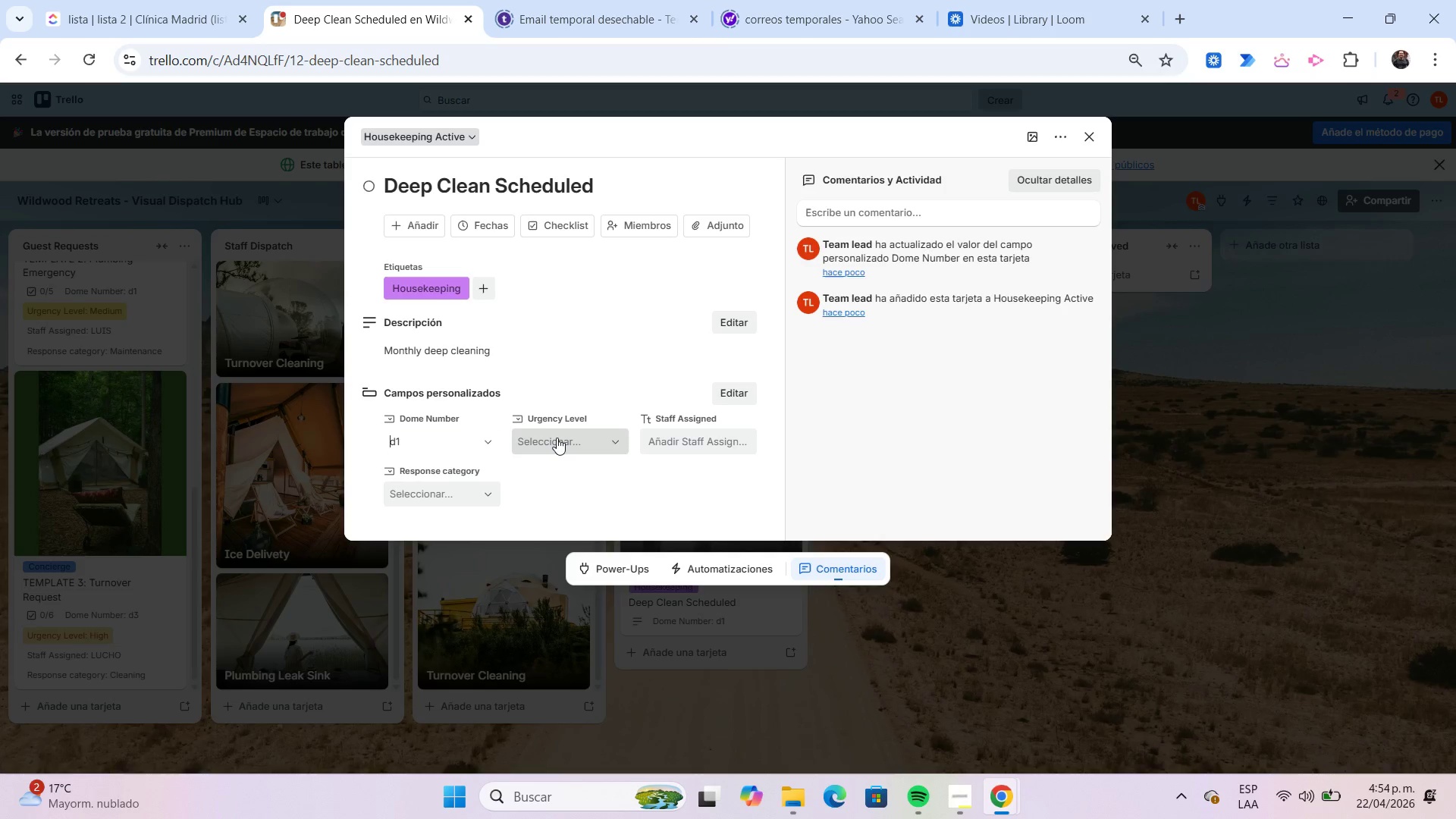 
left_click([557, 438])
 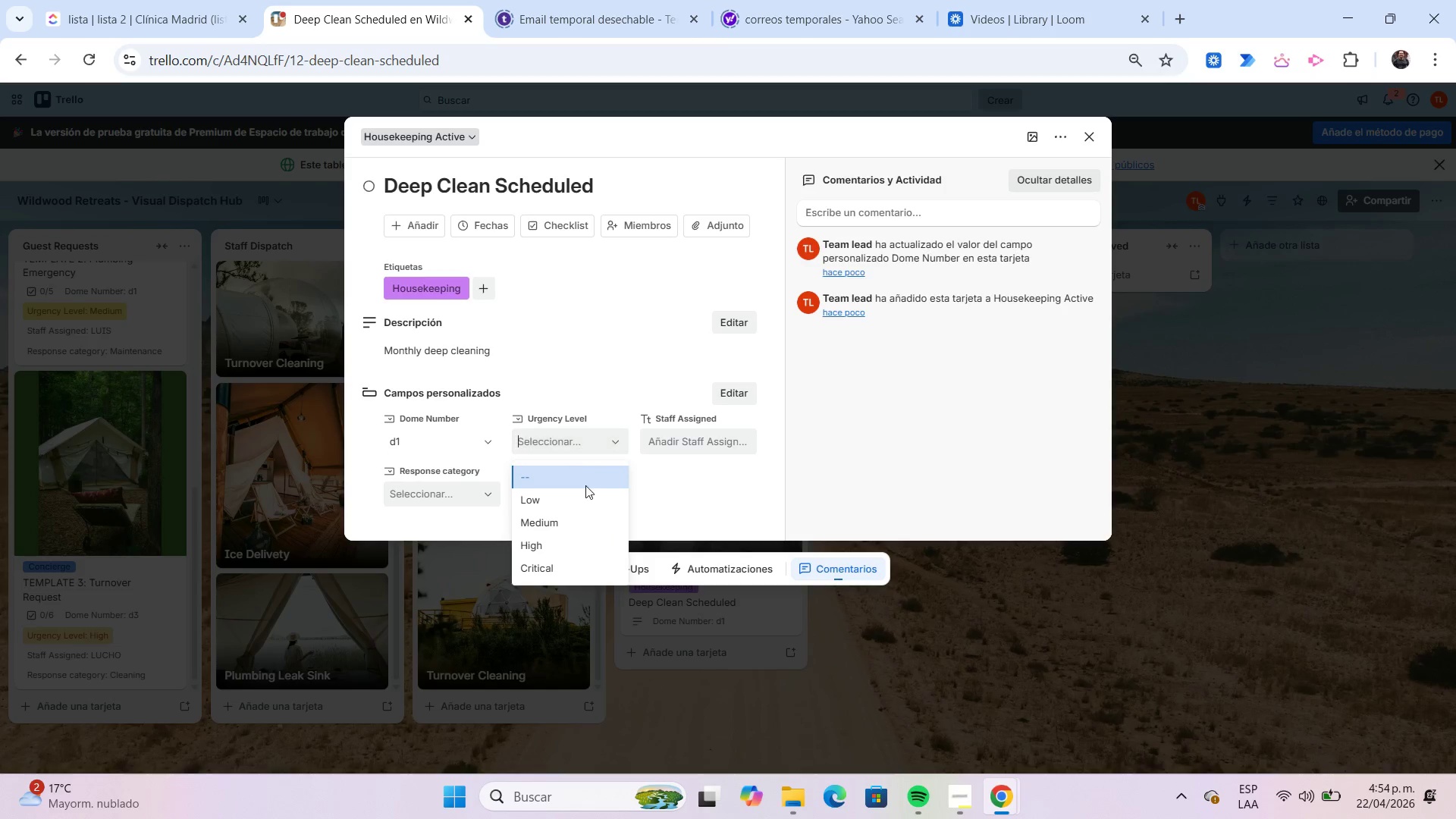 
left_click([584, 494])
 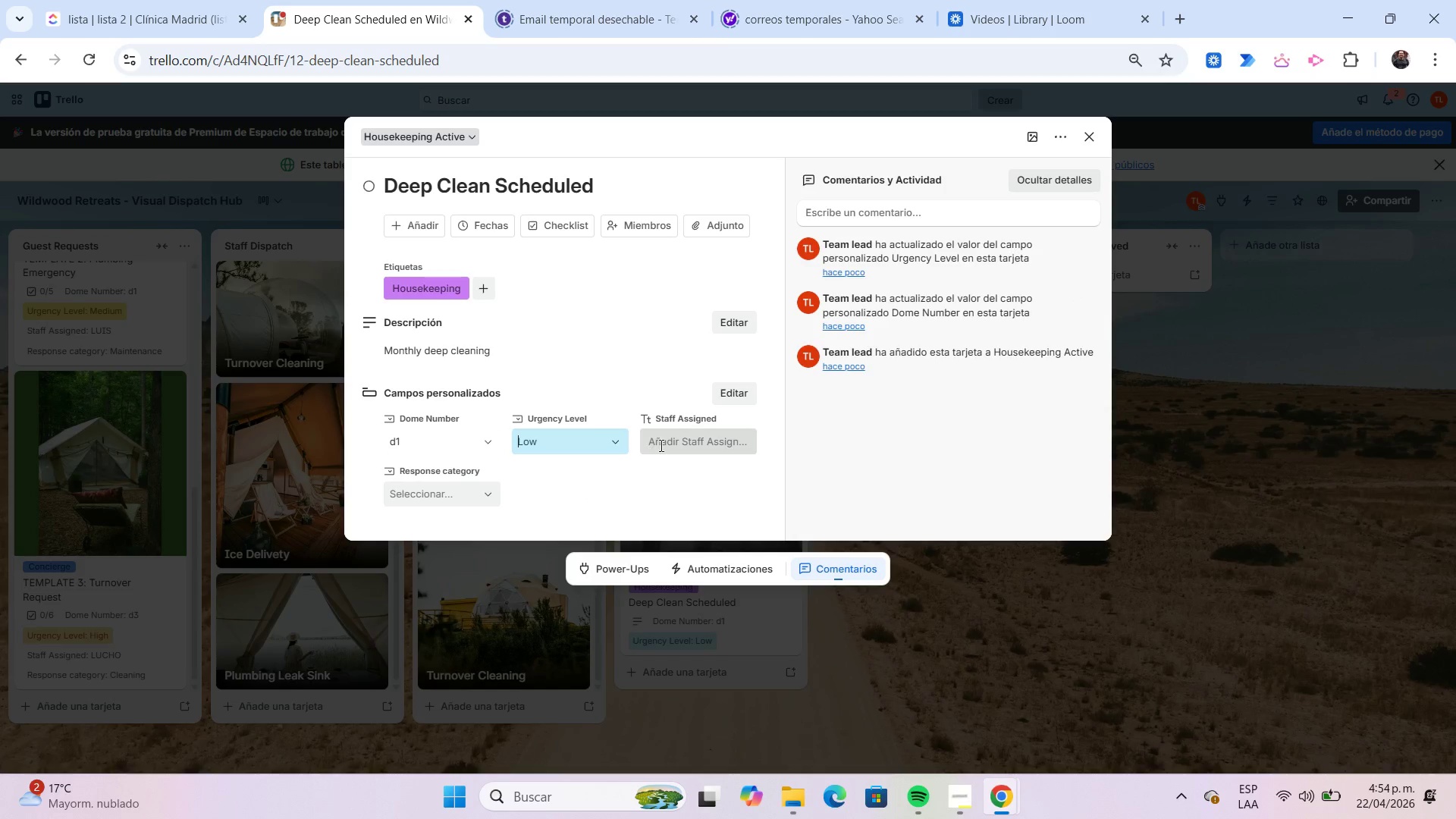 
left_click([660, 445])
 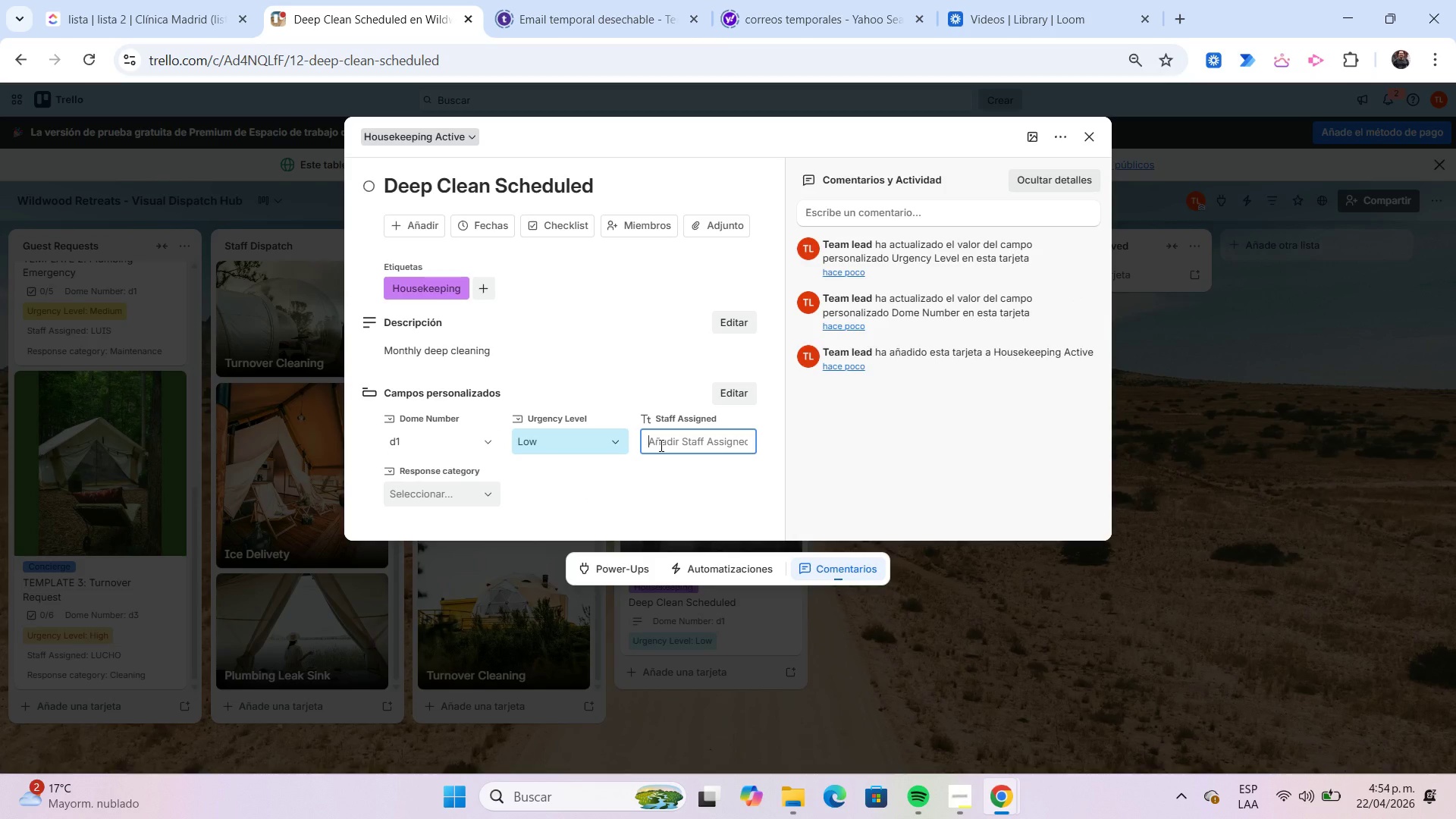 
type(ava)
 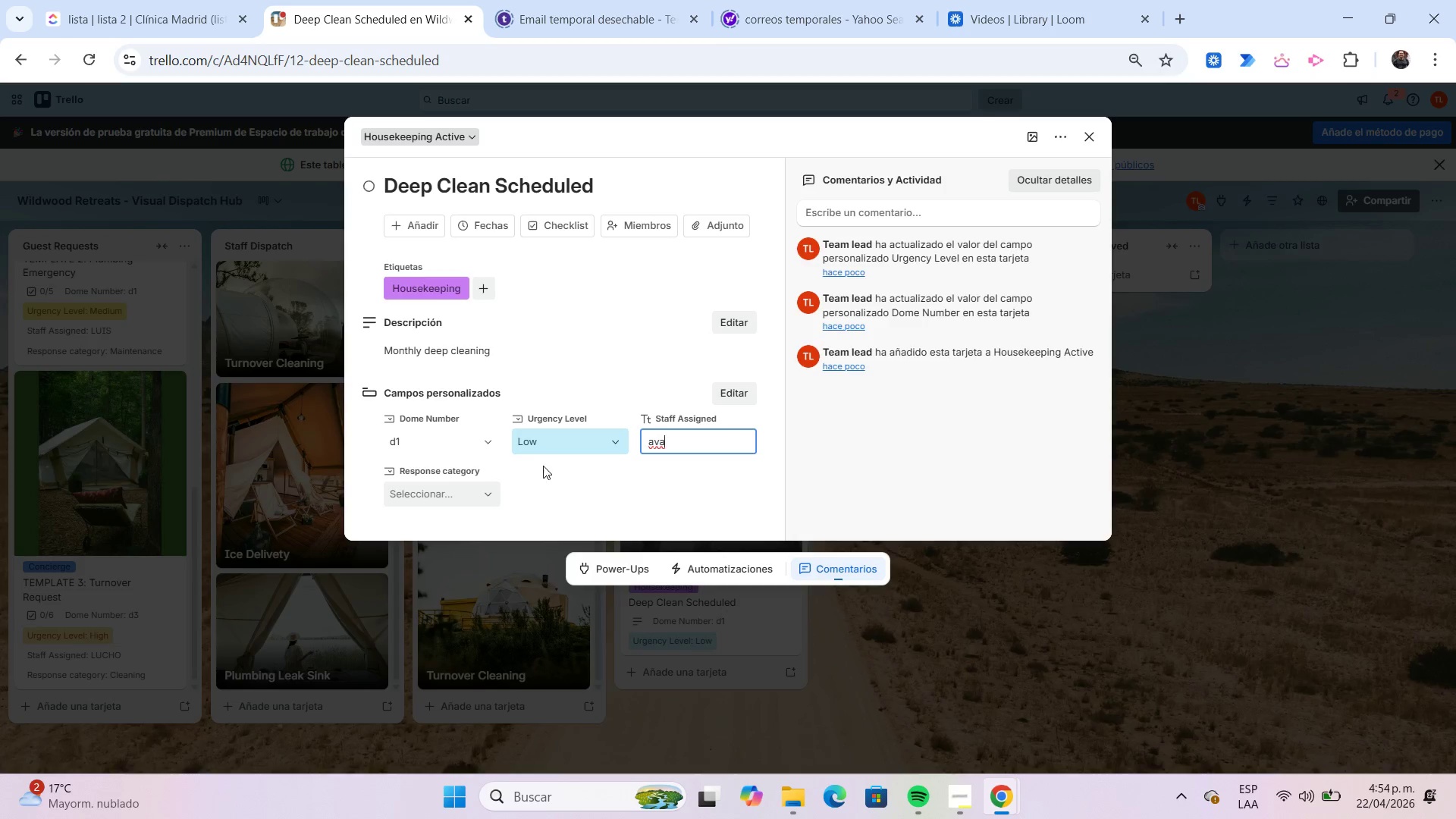 
left_click([453, 499])
 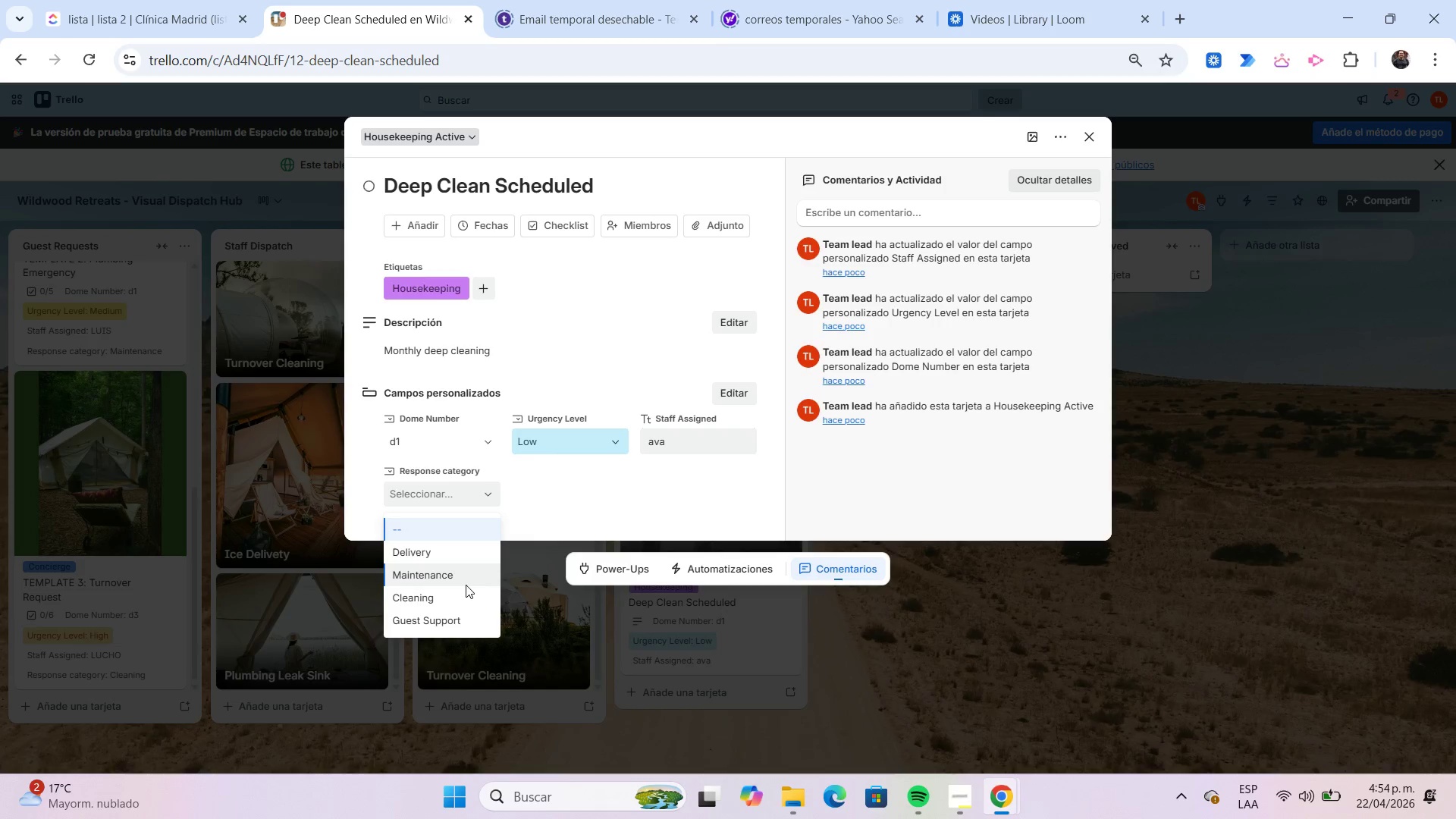 
left_click([464, 591])
 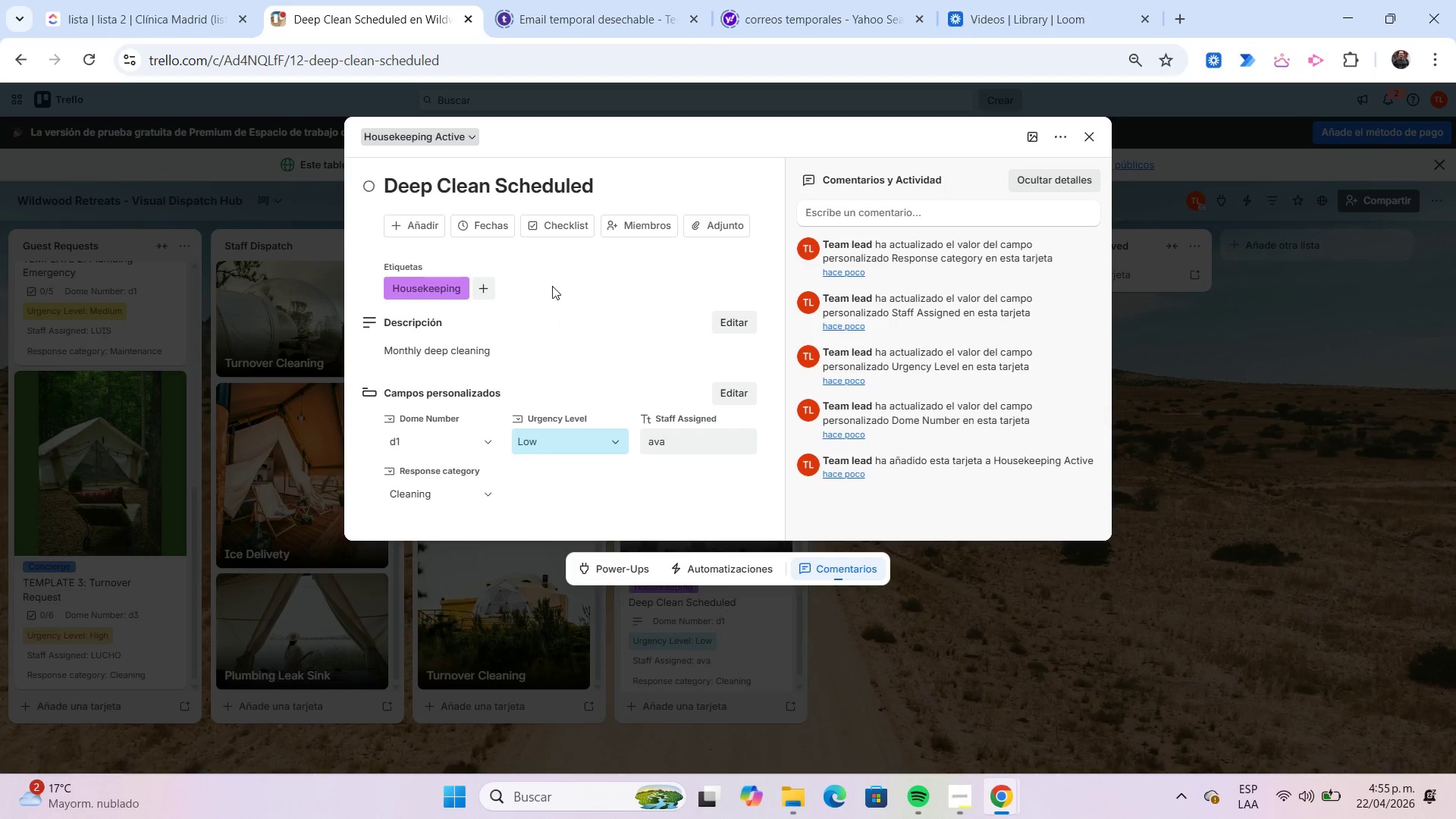 
left_click([557, 233])
 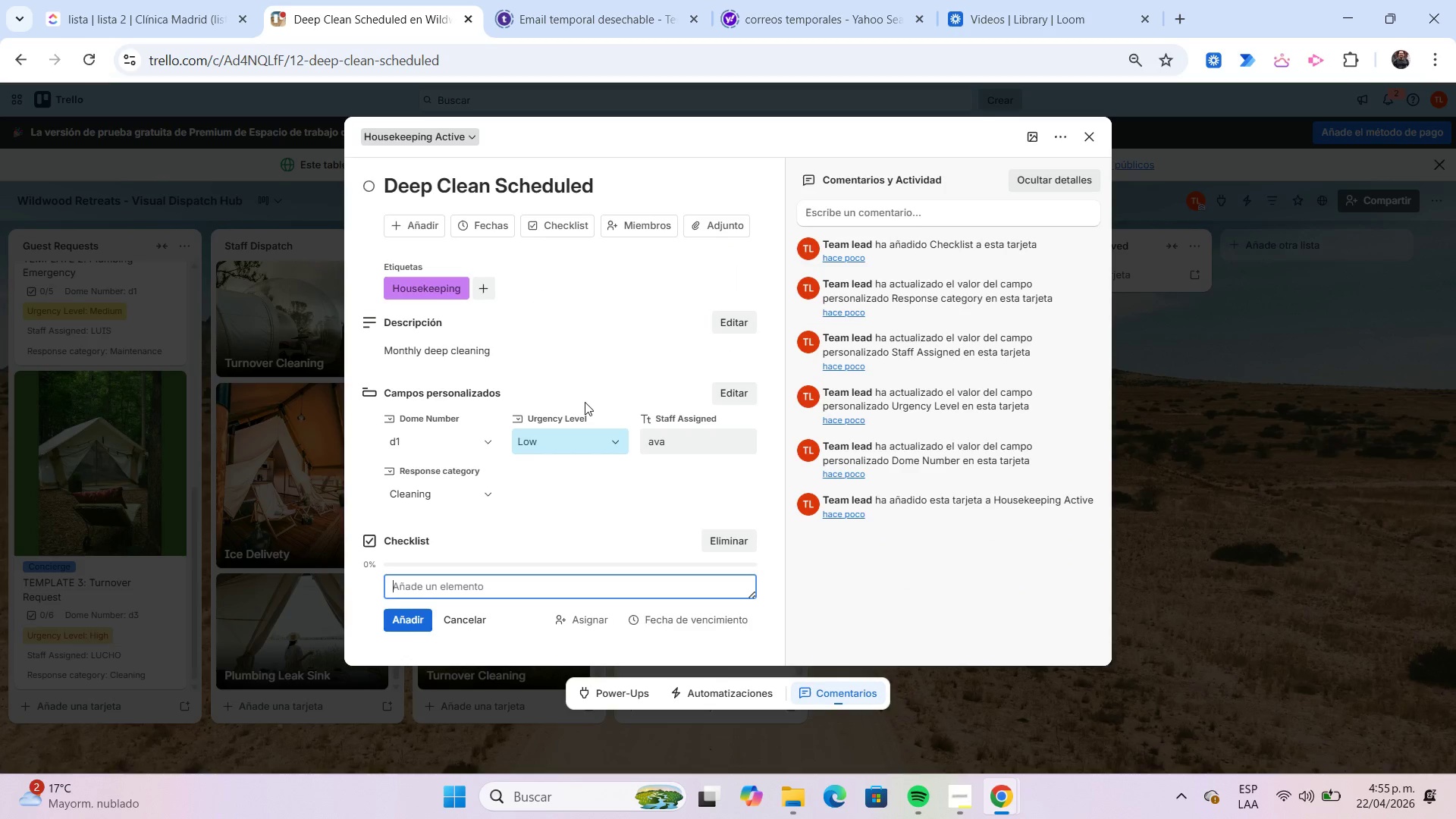 
type(Steam clean carpet)
 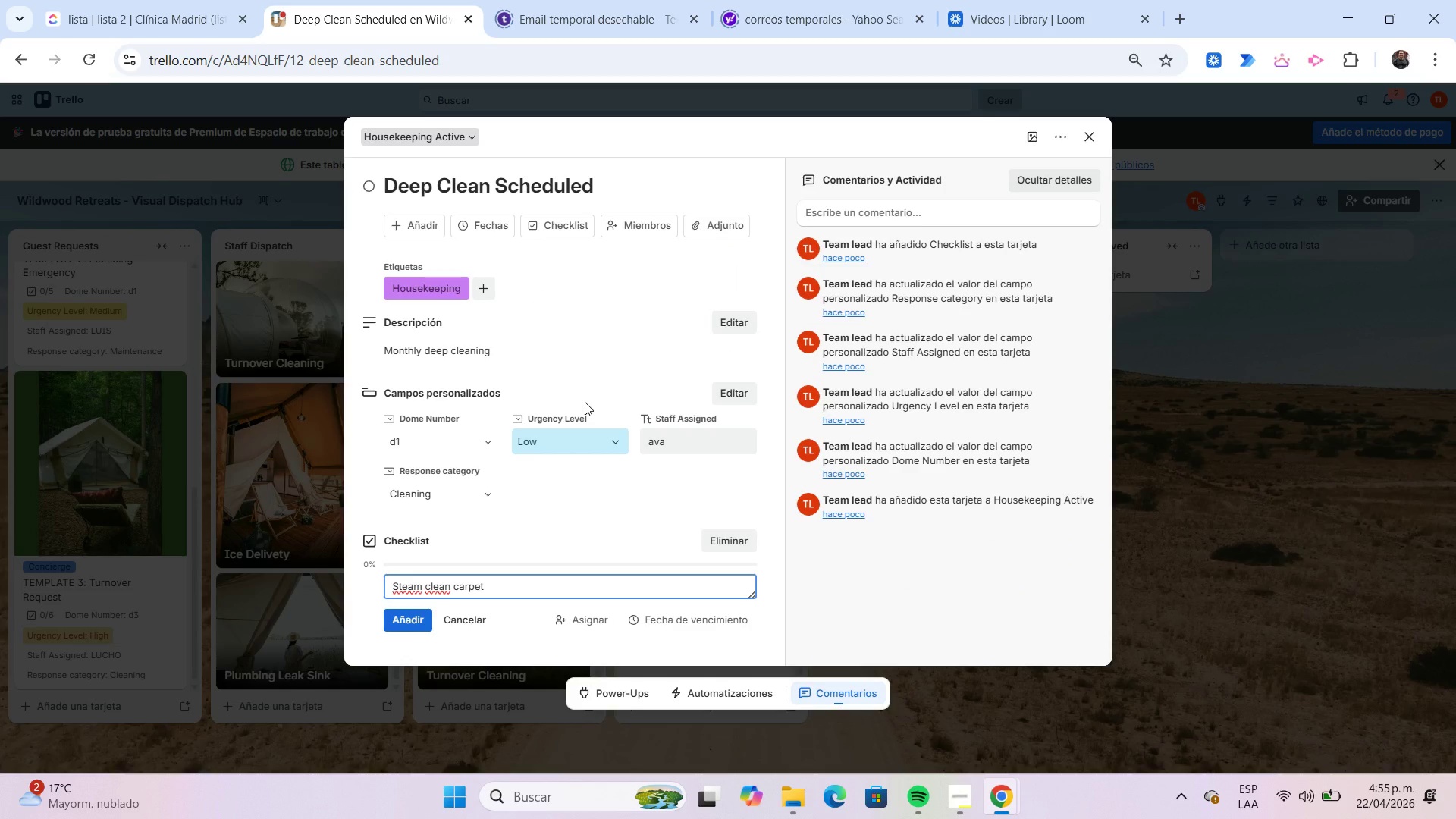 
key(Enter)
 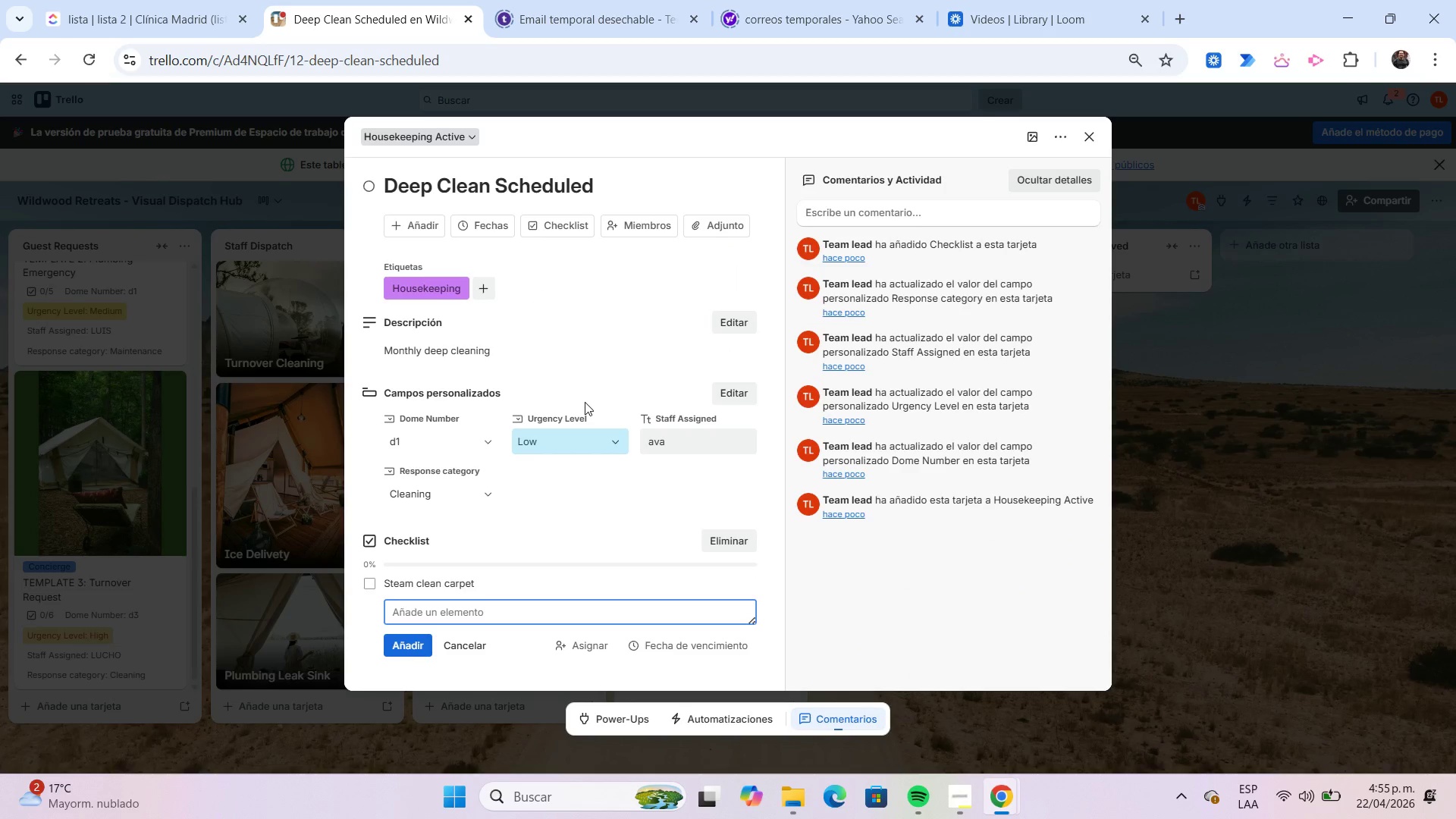 
type(Wa)
 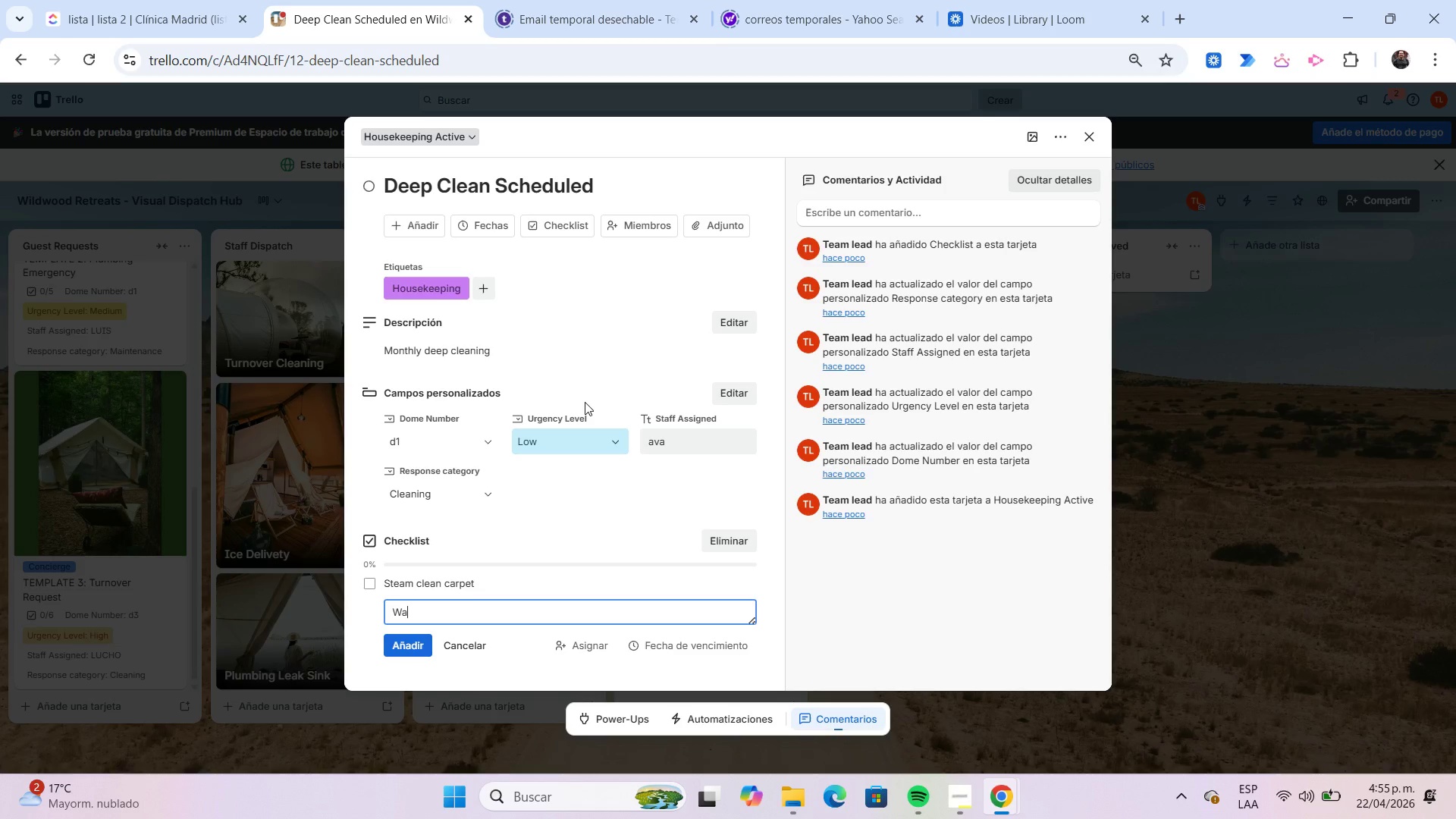 
type(sh windows)
 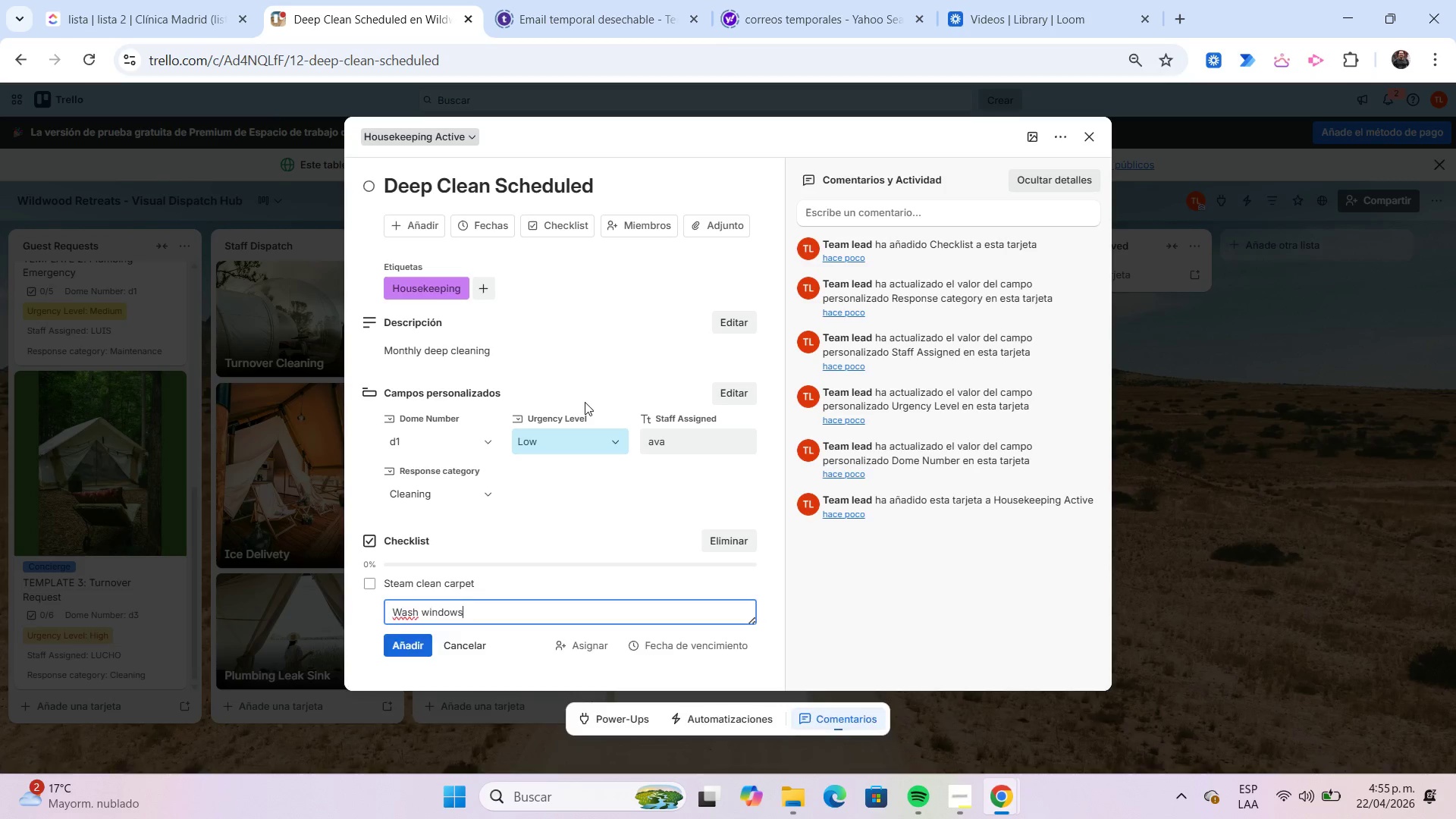 
key(Enter)
 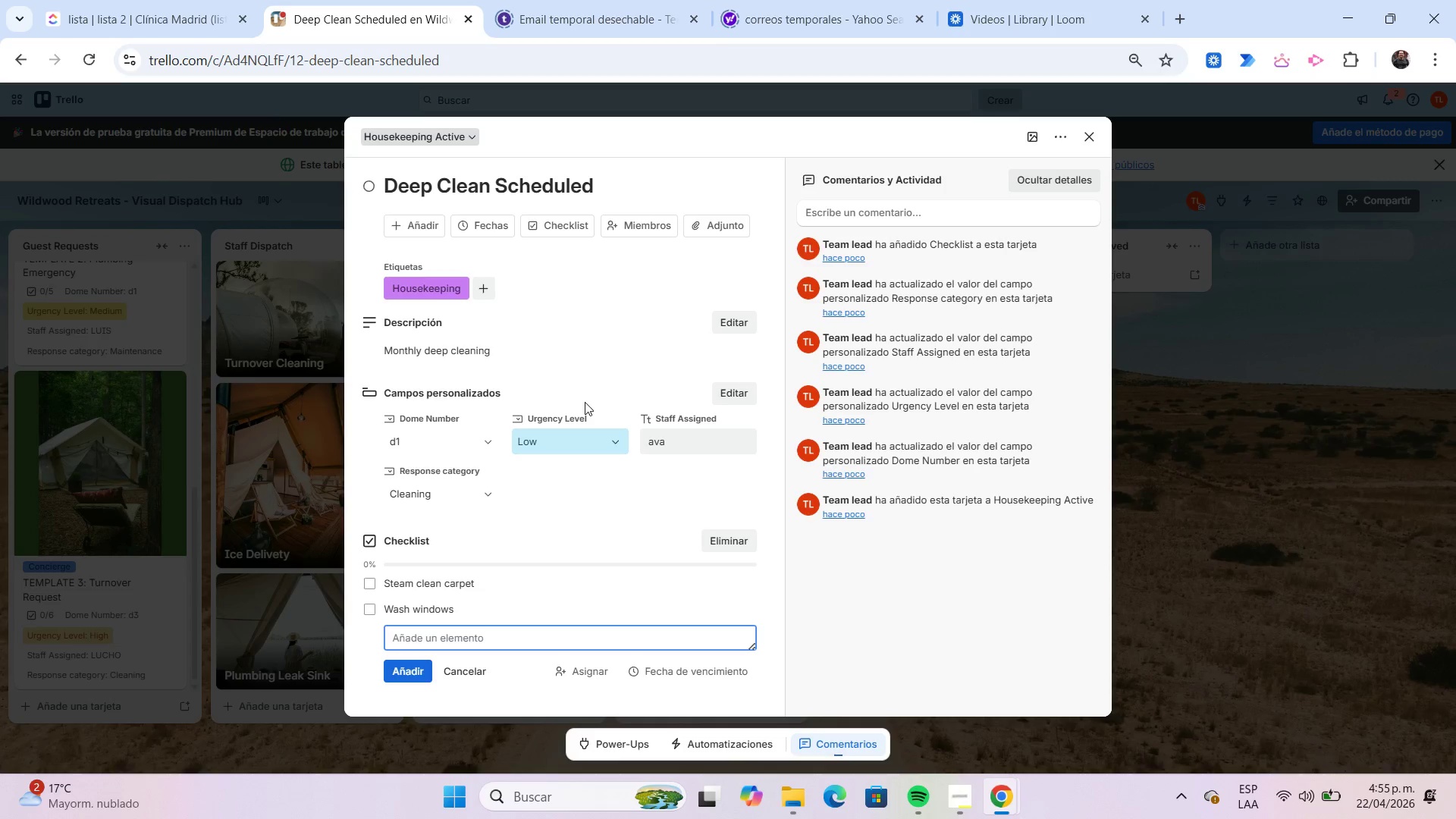 
type(sanitize surfaces)
 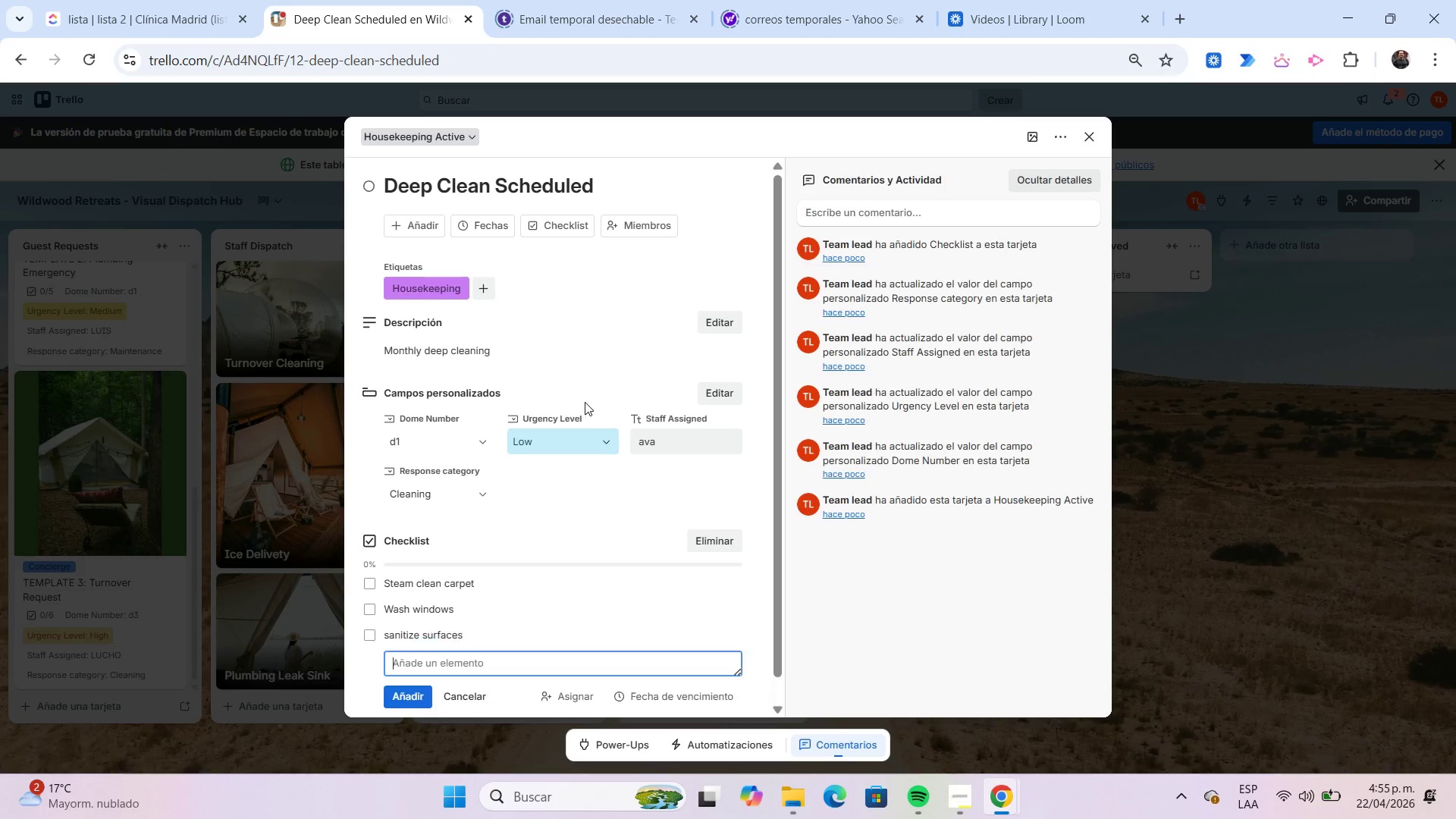 
key(Enter)
 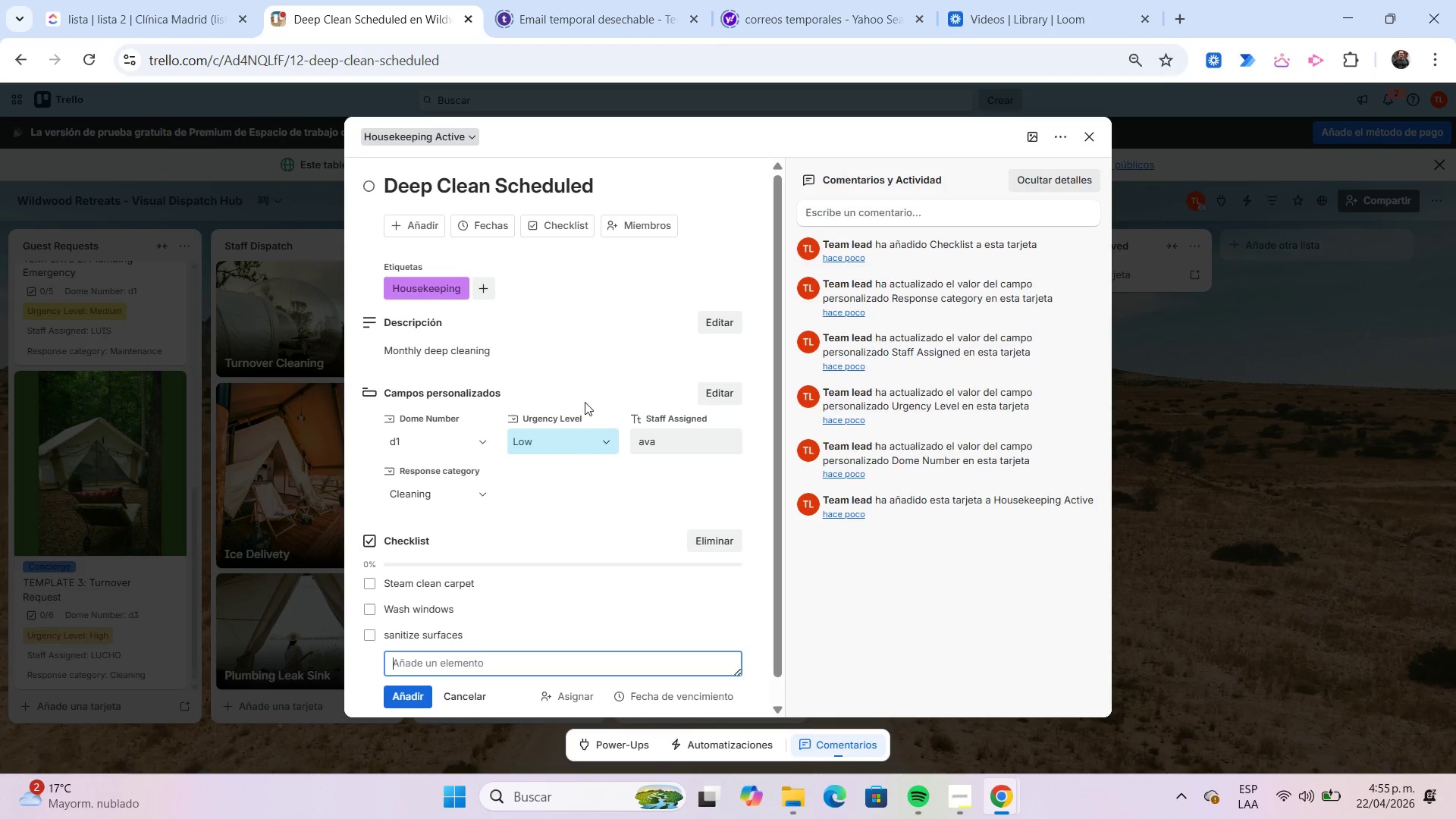 
type(Clean vents)
 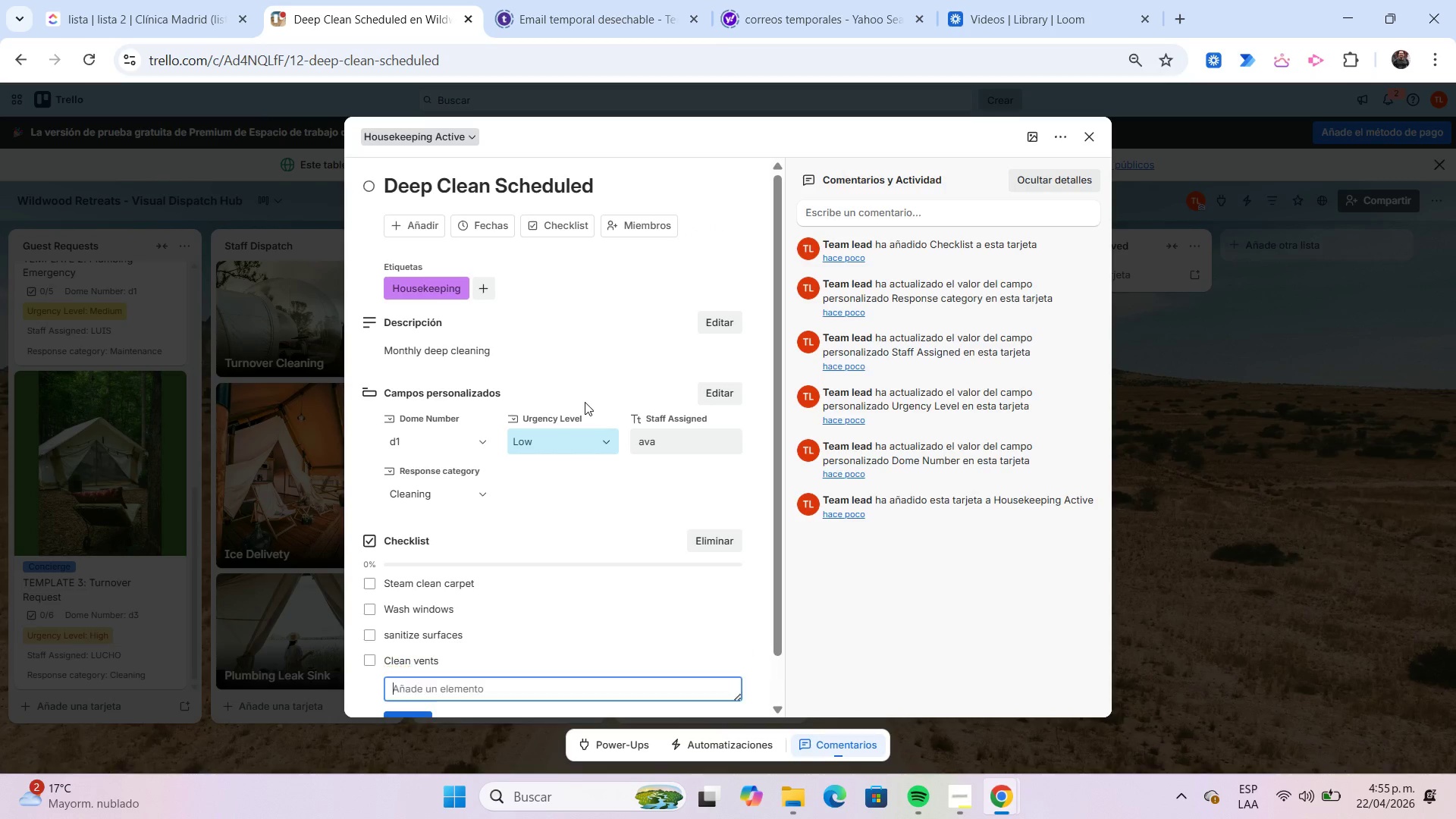 
key(Enter)
 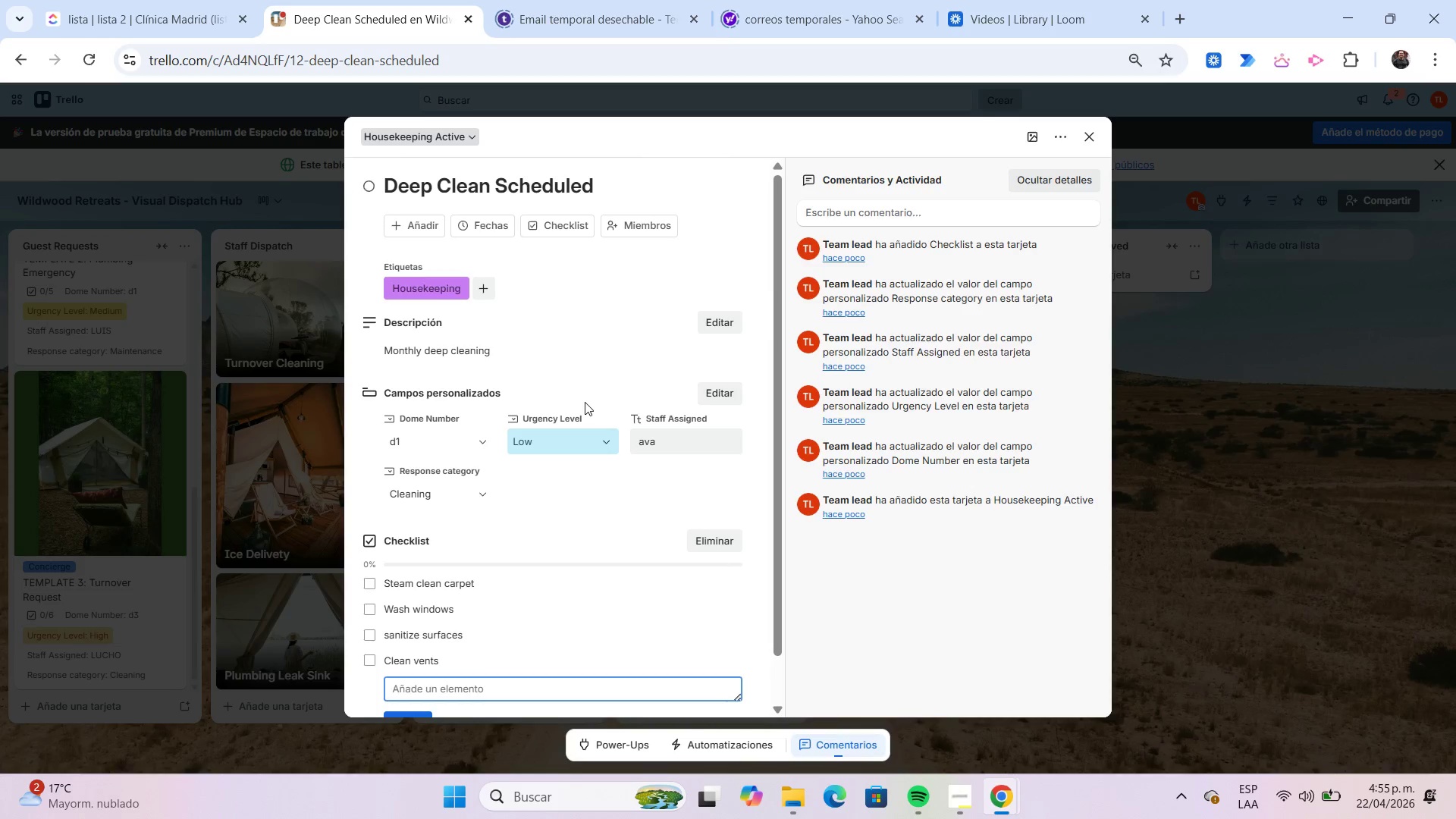 
type(Final review)
 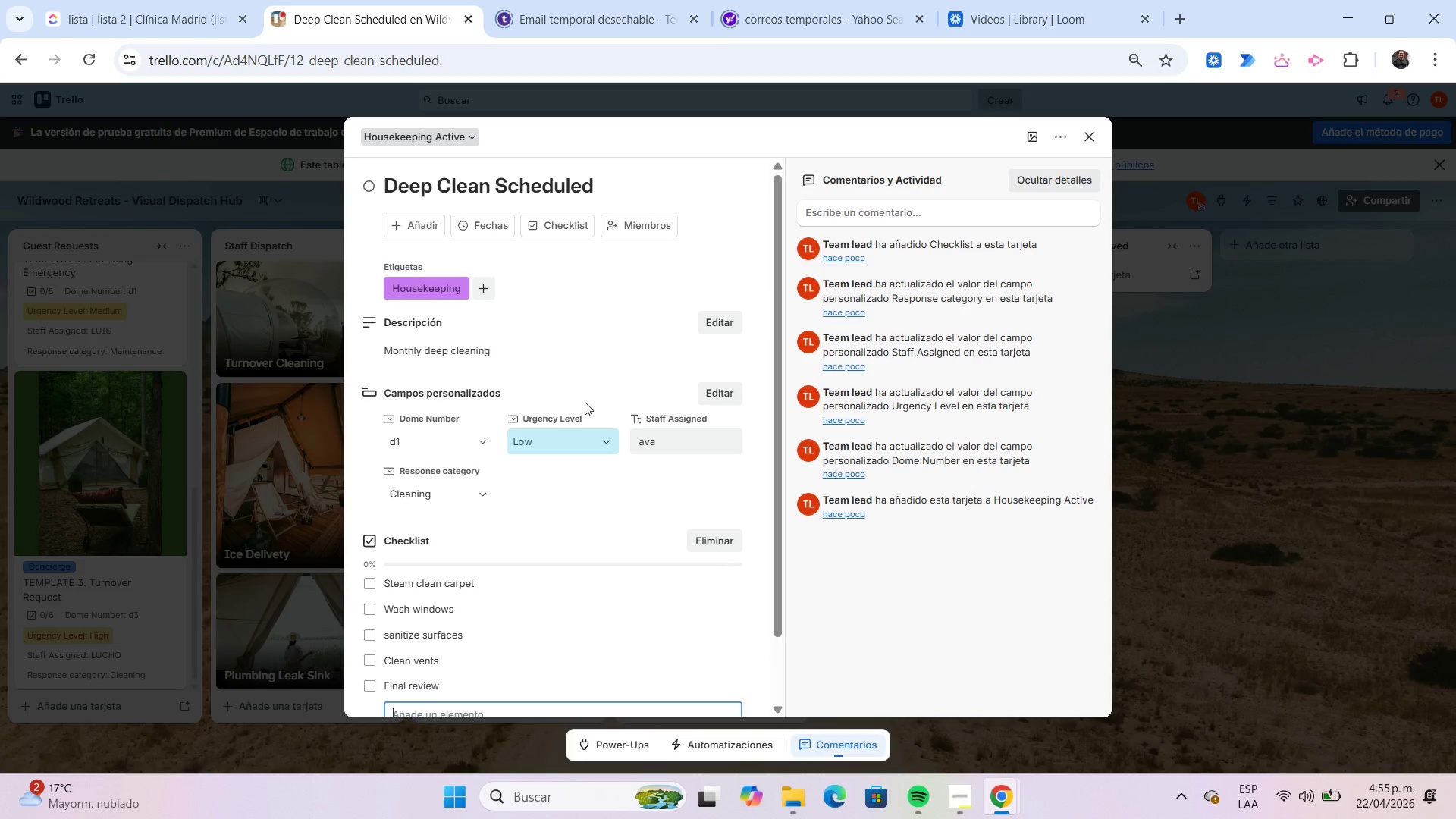 
key(Enter)
 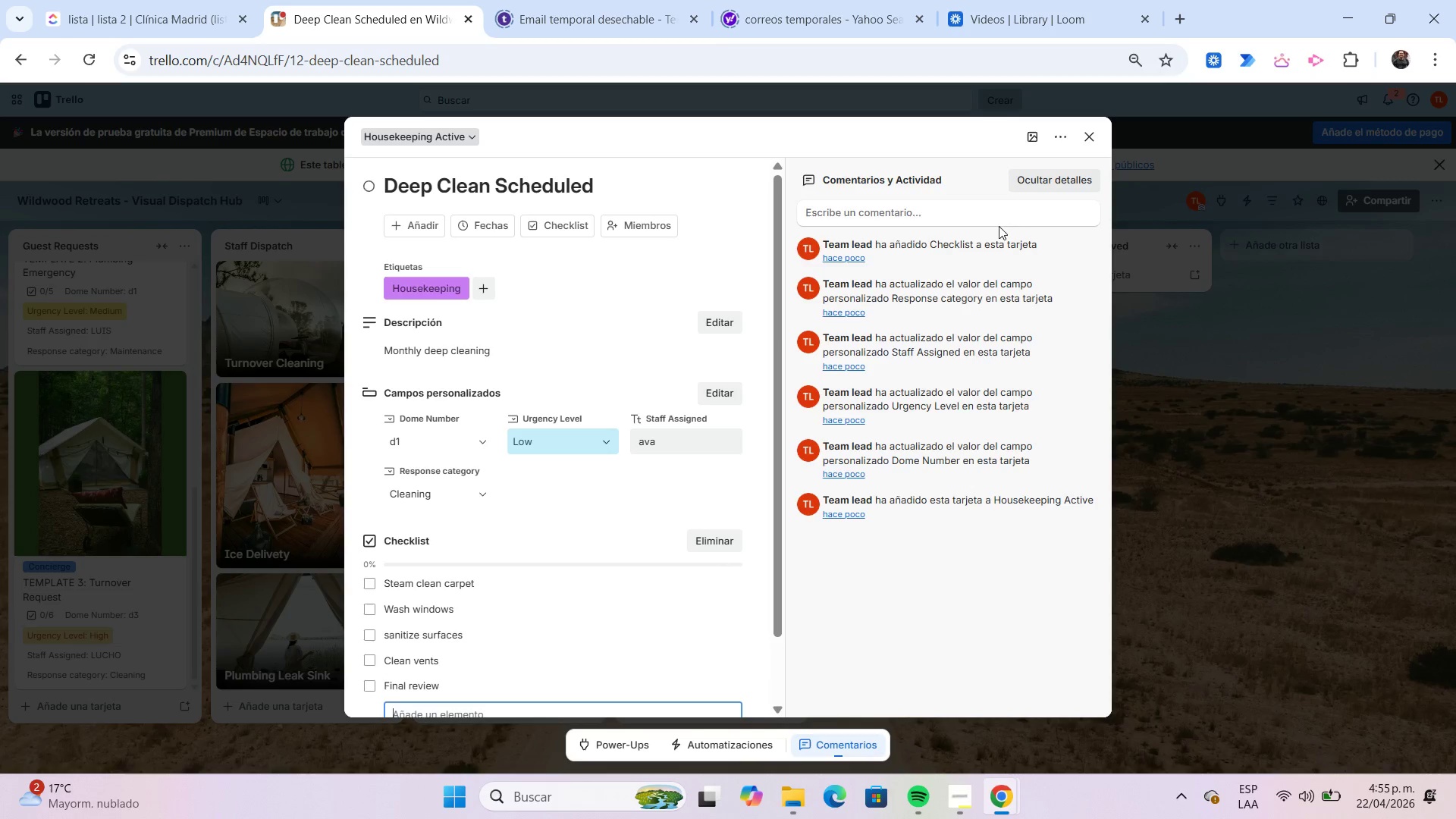 
left_click([1037, 143])
 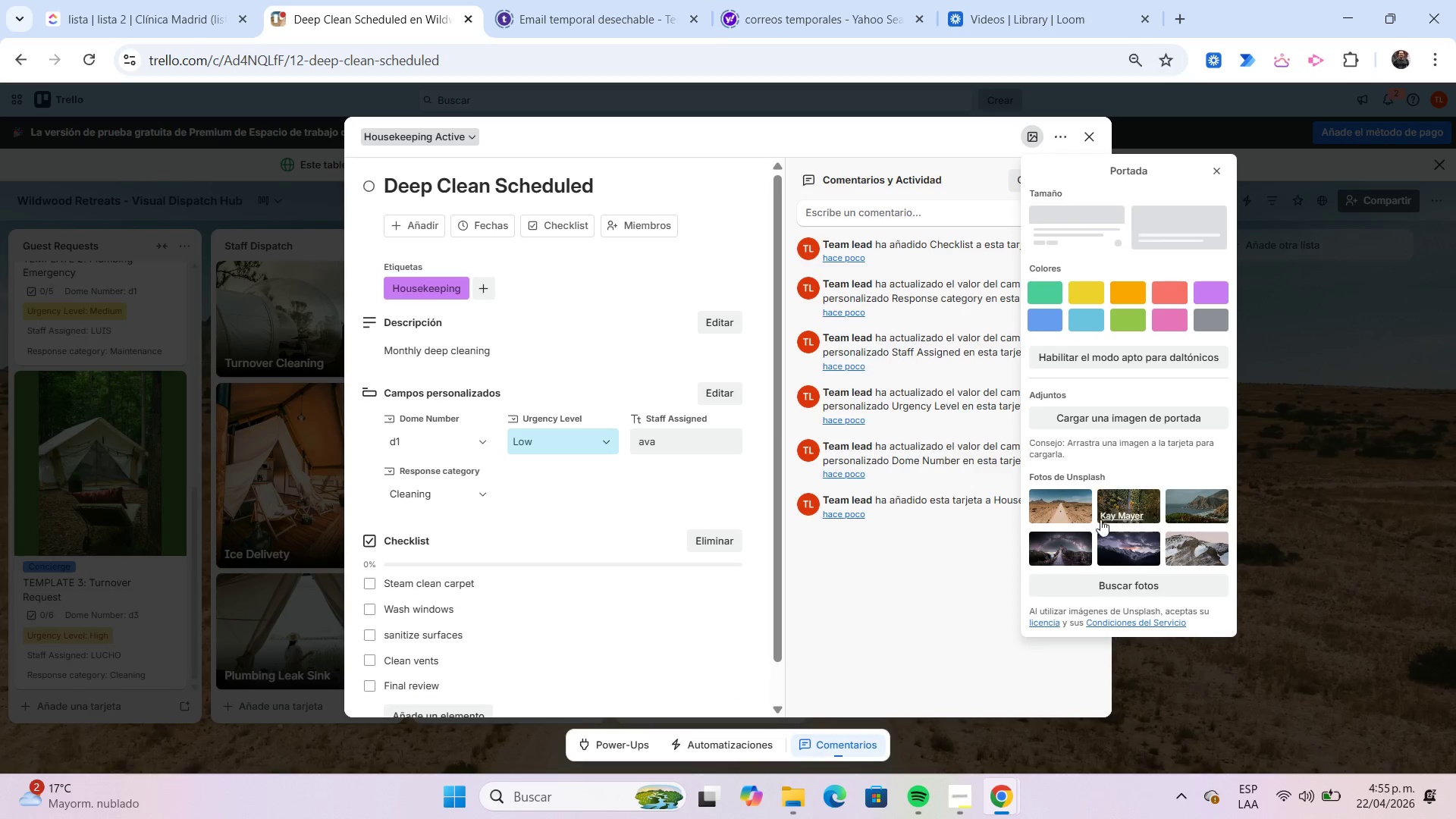 
left_click([1101, 585])
 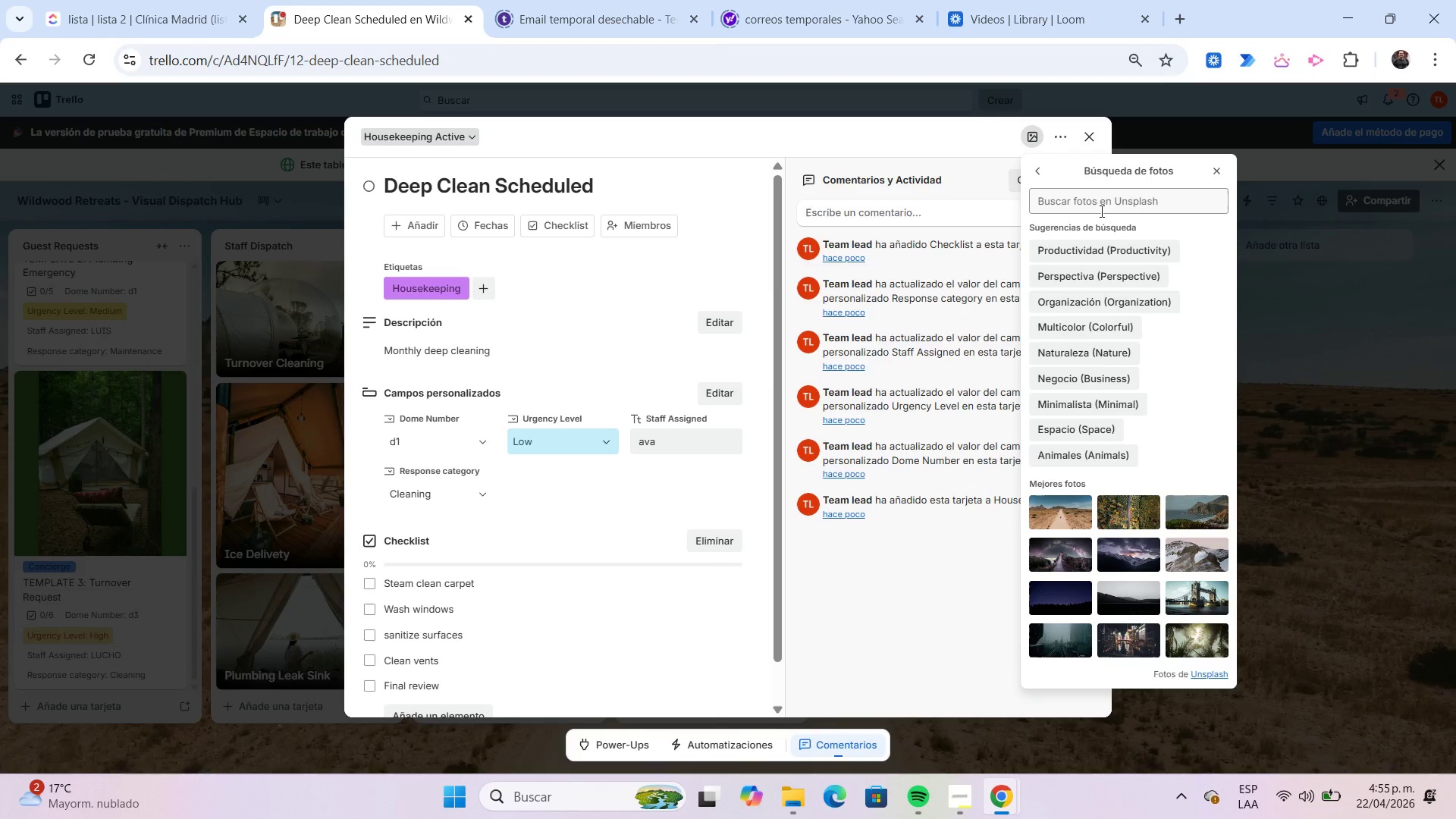 
type(glampingglamping)
 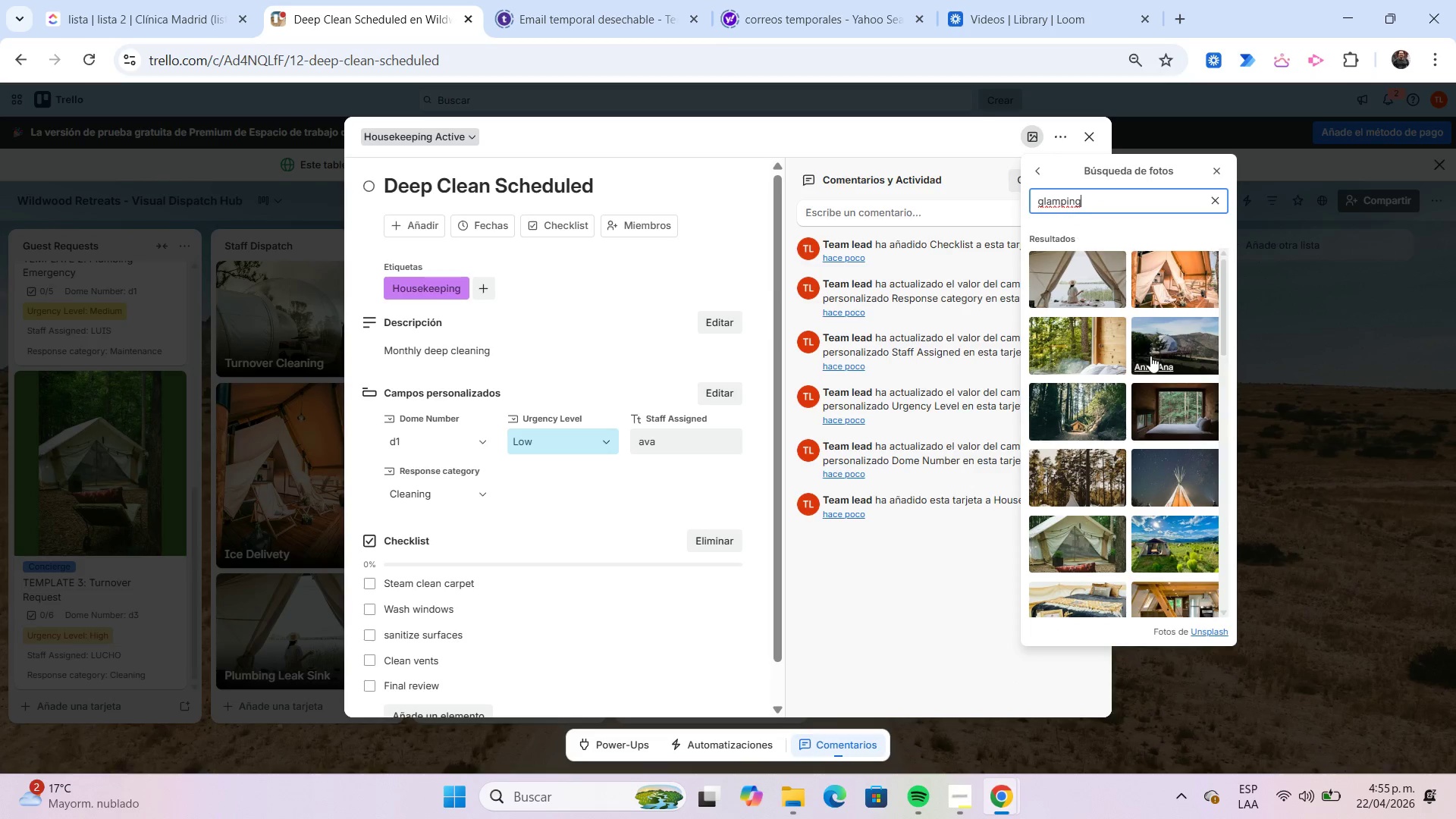 
scroll: coordinate [1150, 356], scroll_direction: down, amount: 2.0
 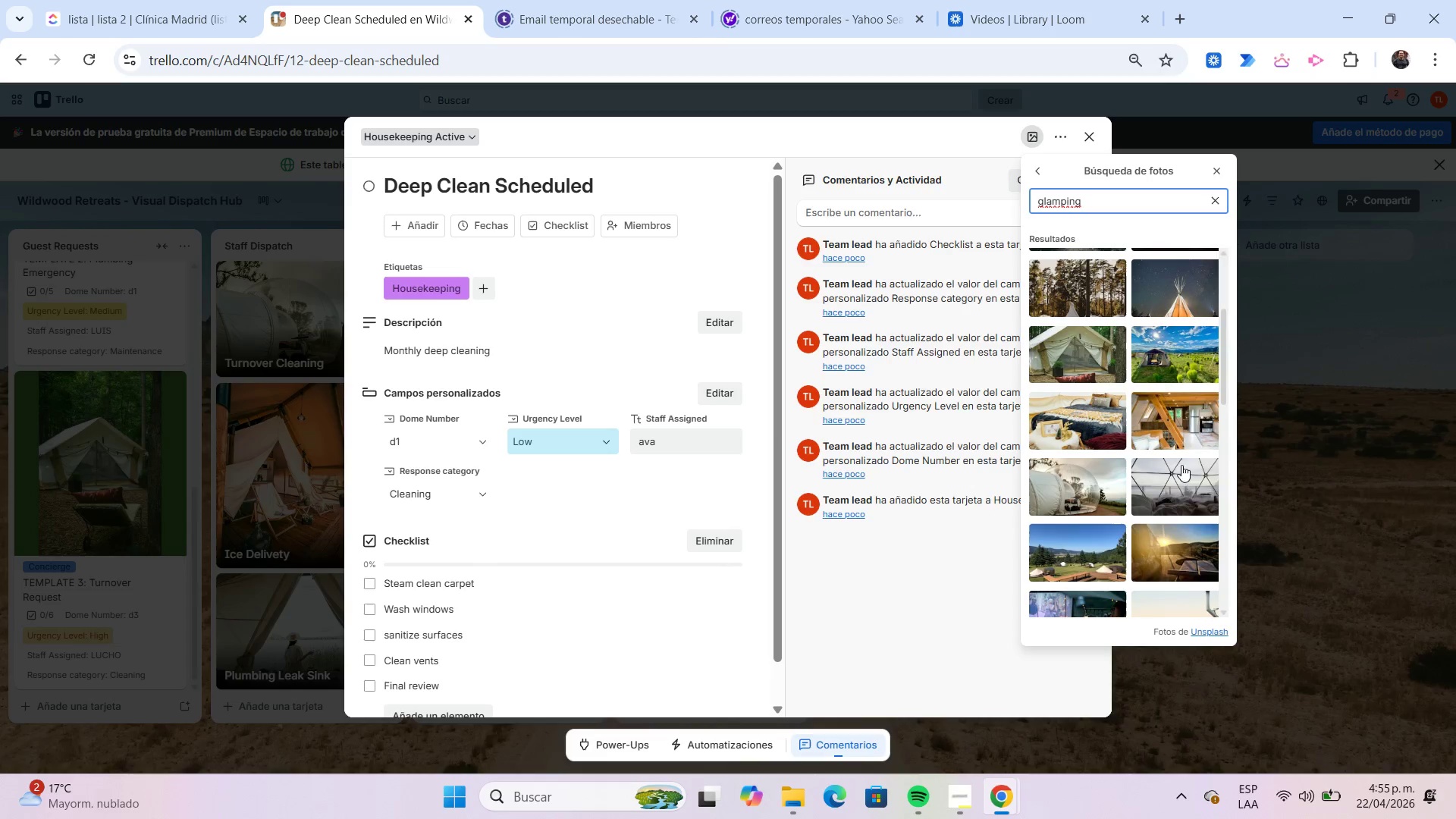 
left_click([1188, 541])
 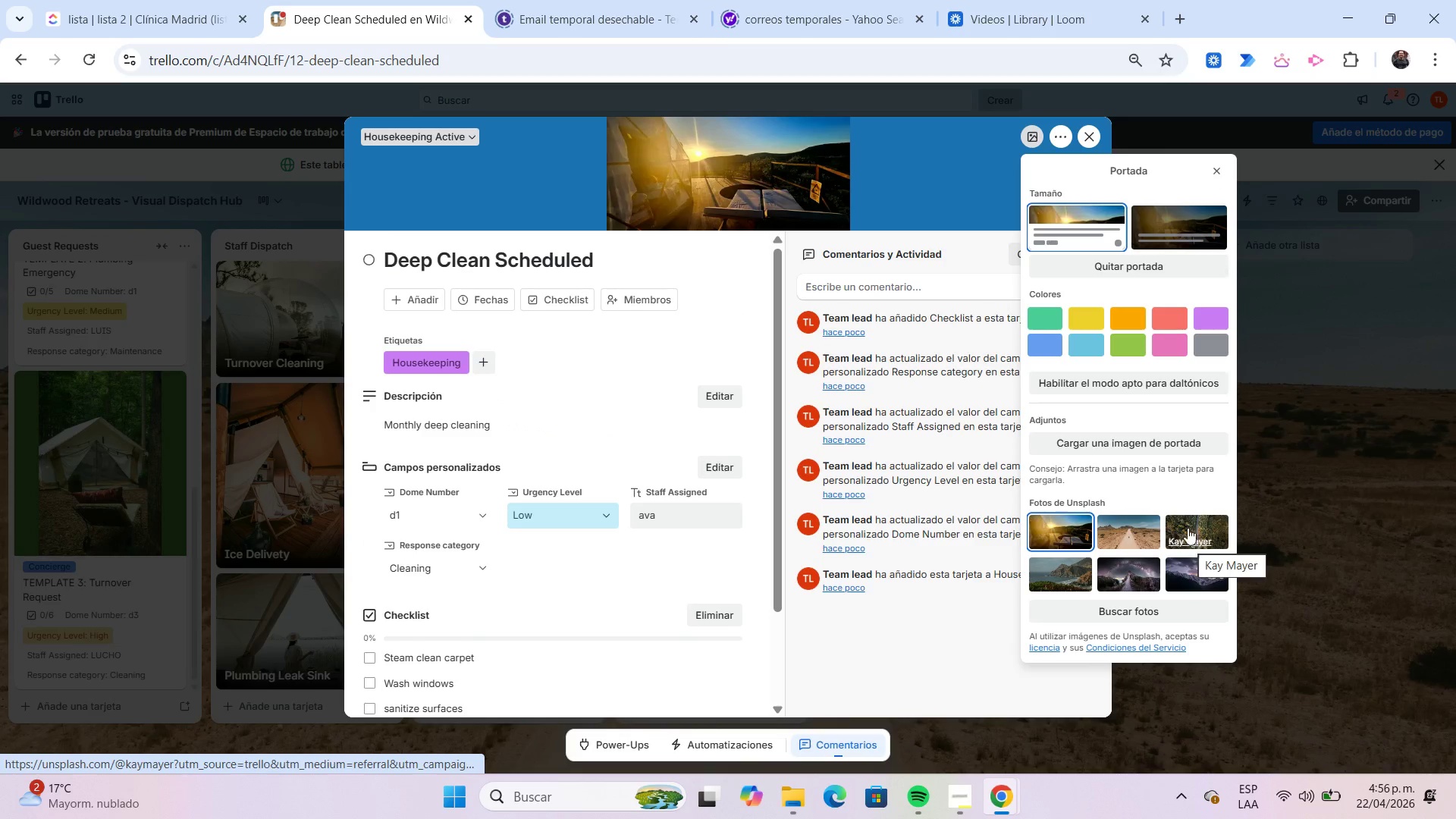 
left_click([1189, 237])
 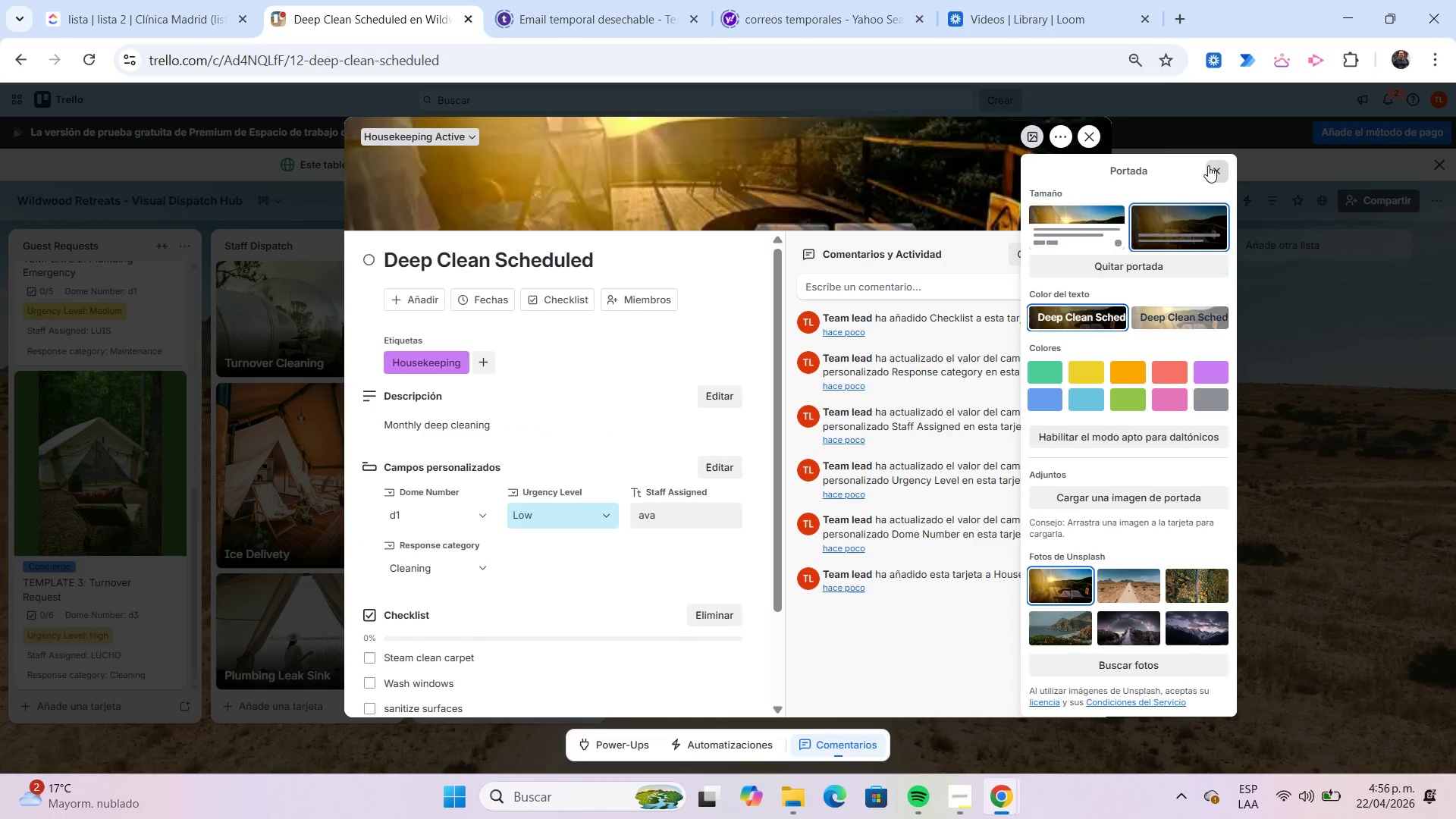 
left_click([1214, 165])
 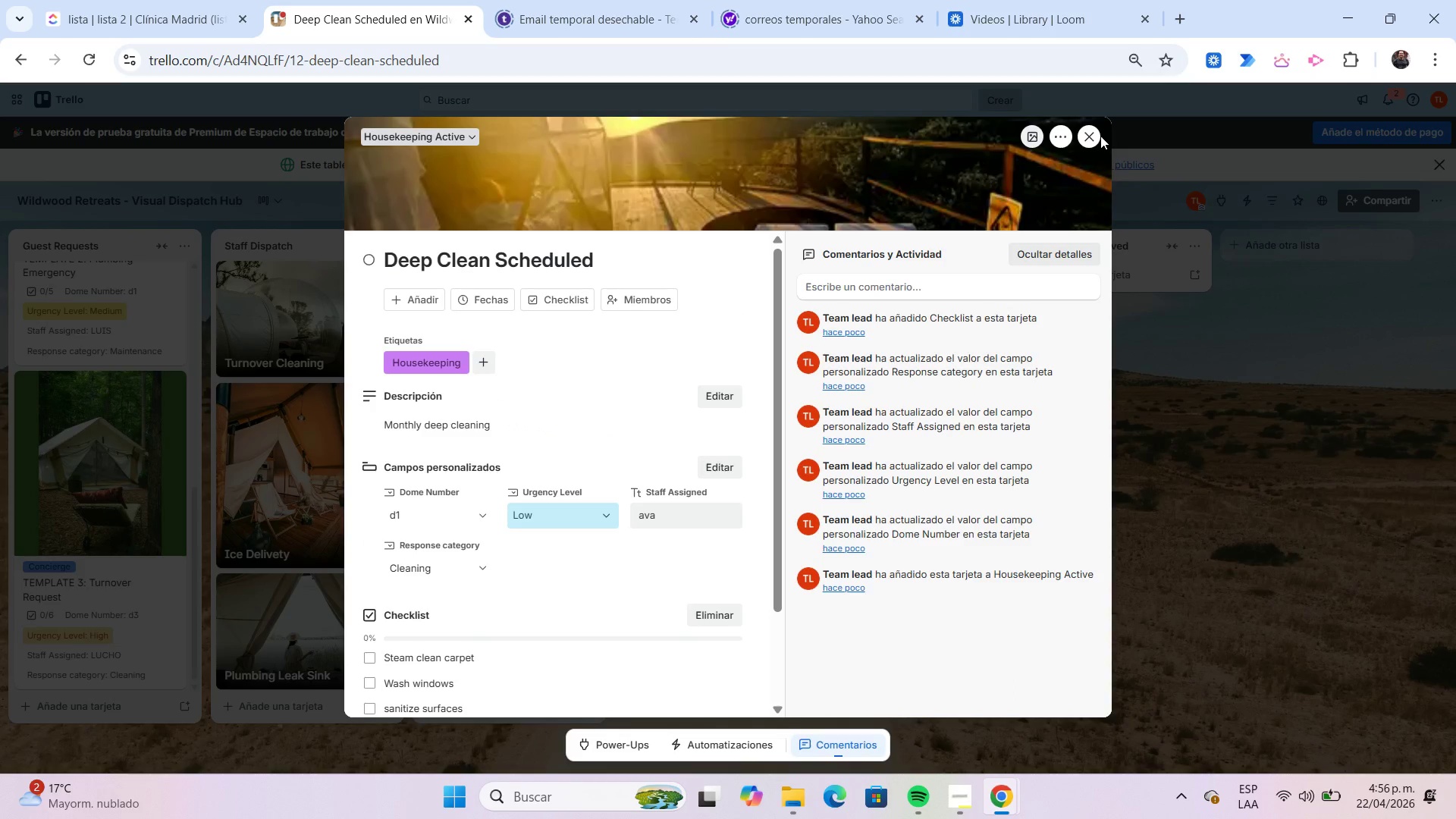 
left_click([1098, 135])
 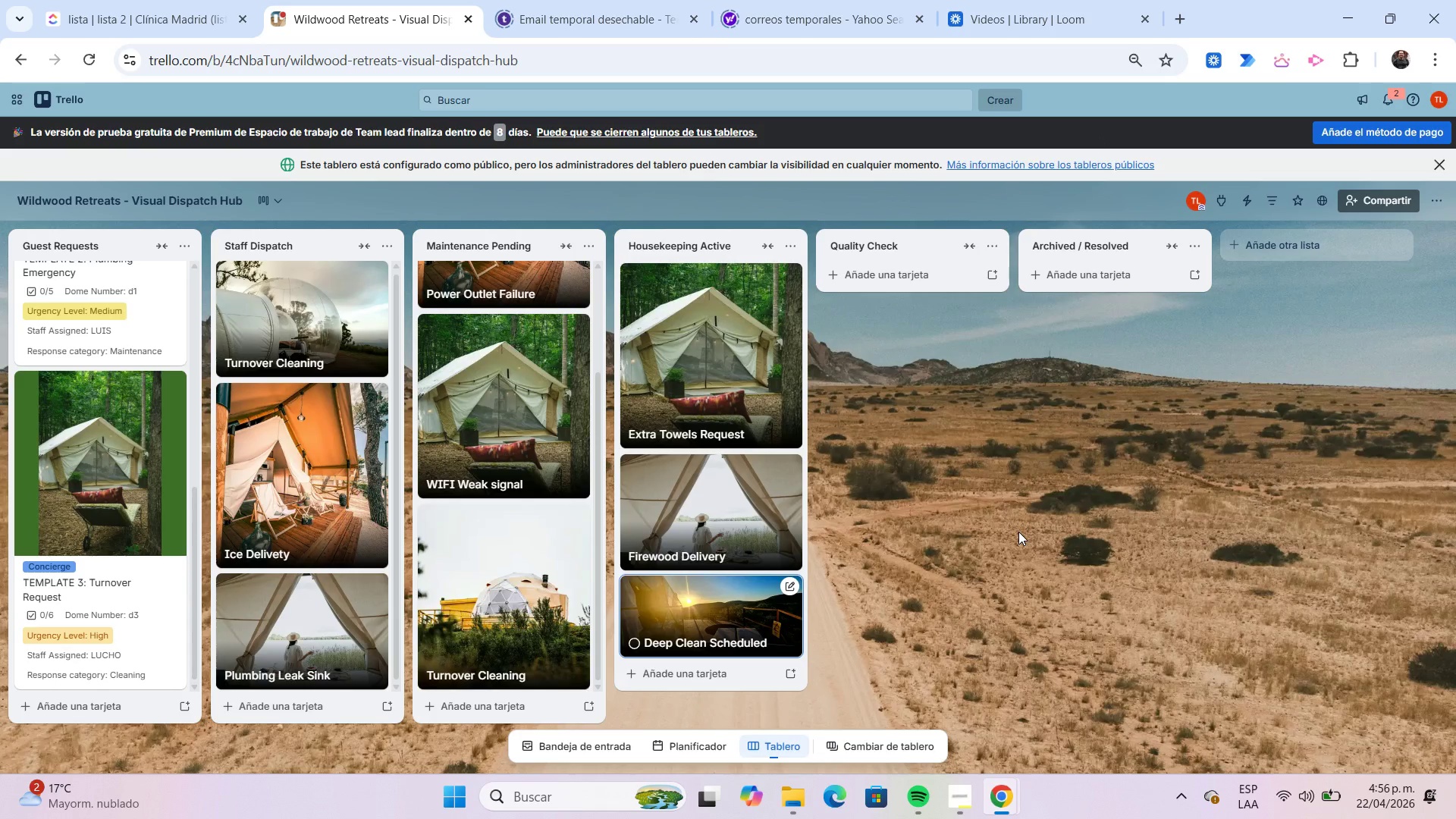 
wait(7.05)
 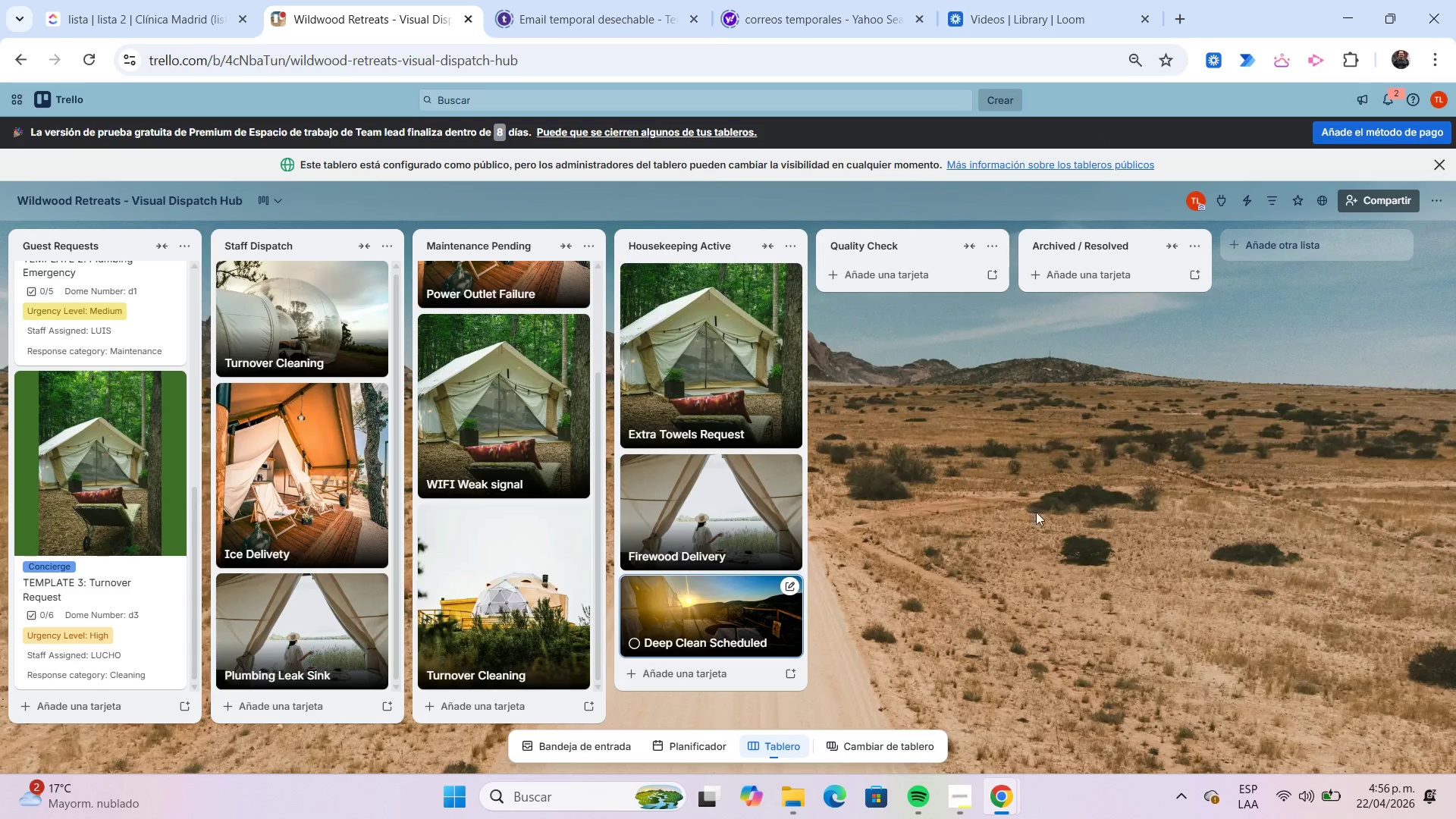 
left_click_drag(start_coordinate=[700, 617], to_coordinate=[361, 622])
 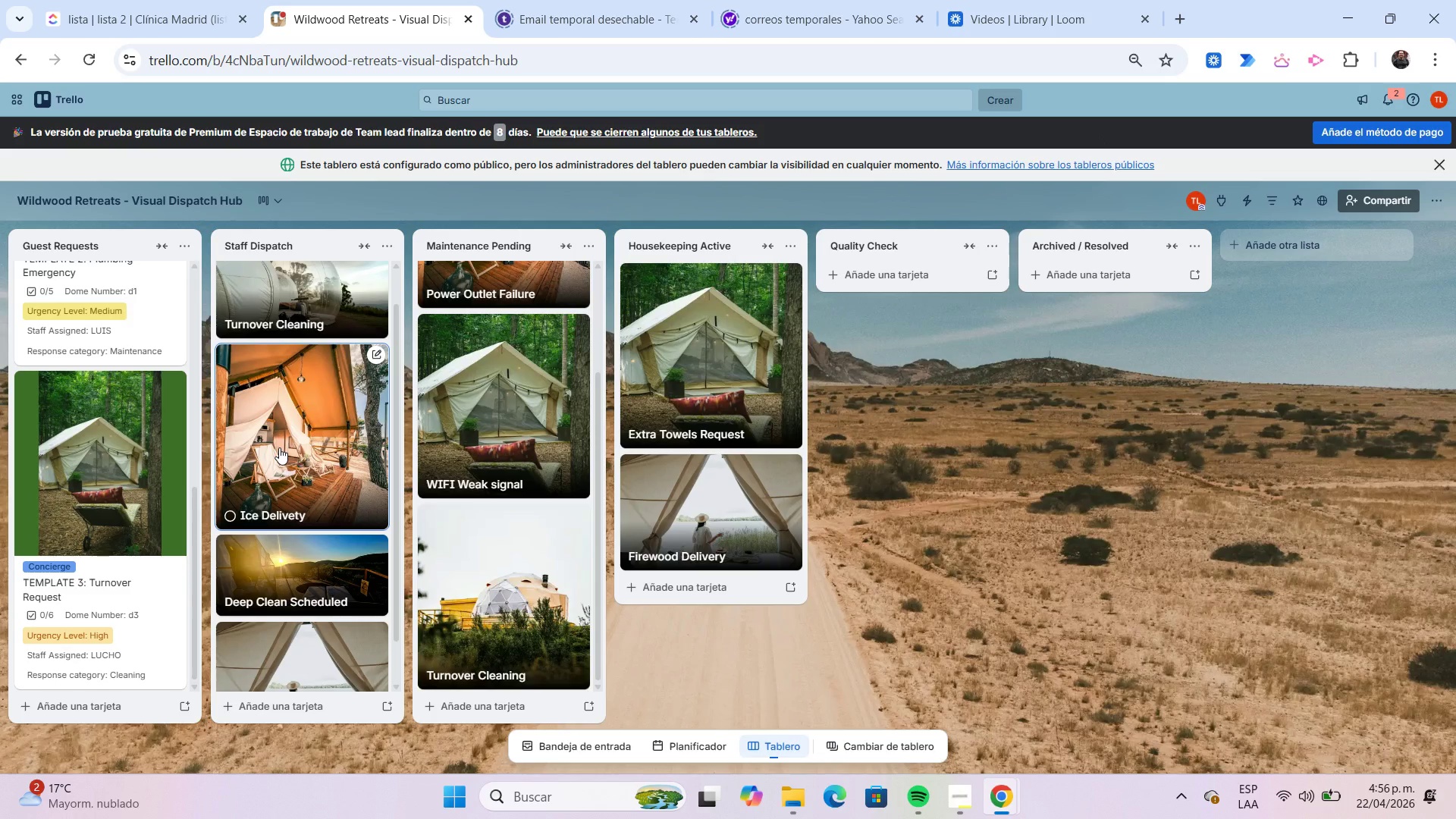 
left_click_drag(start_coordinate=[279, 447], to_coordinate=[645, 623])
 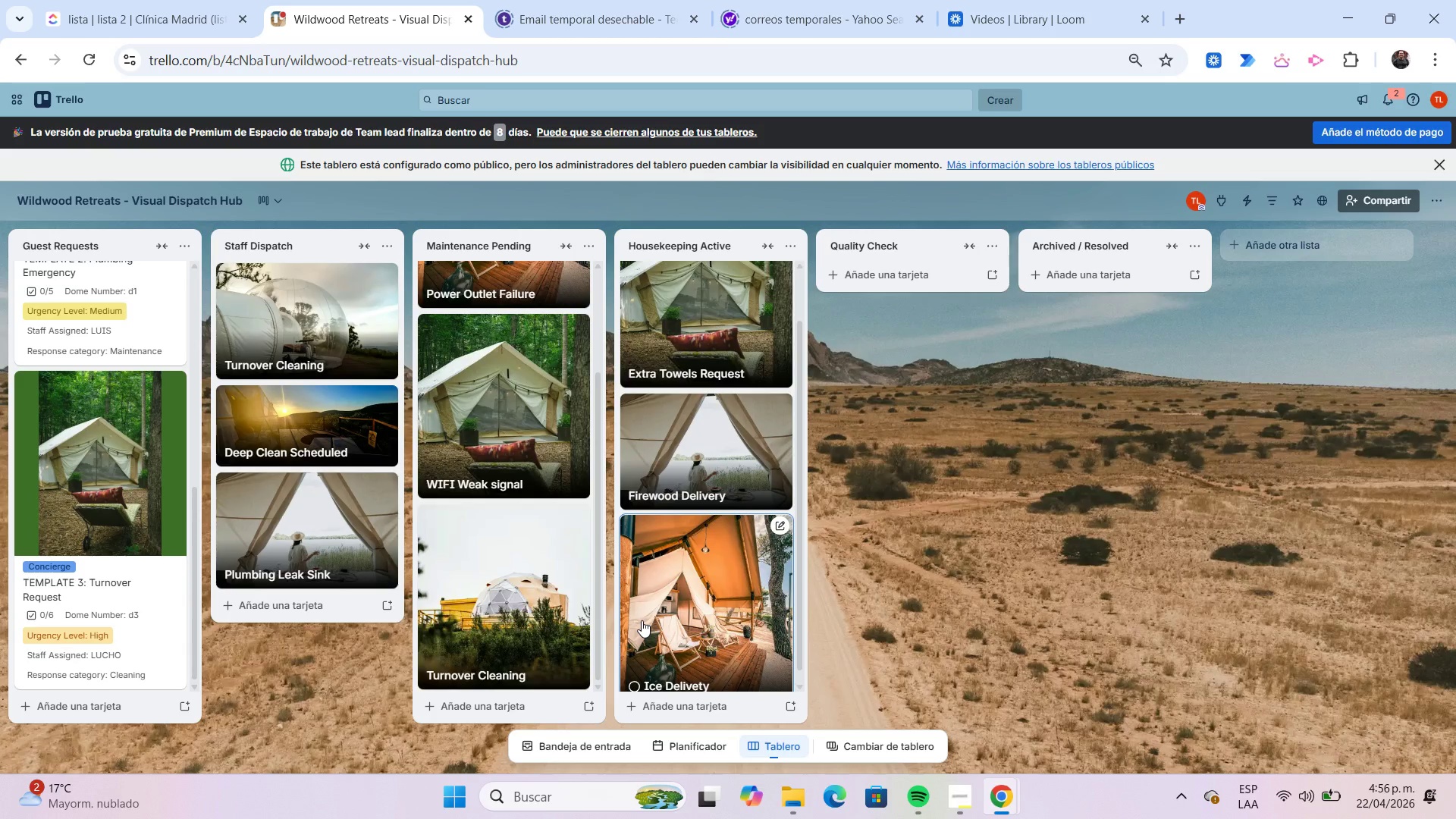 
wait(11.59)
 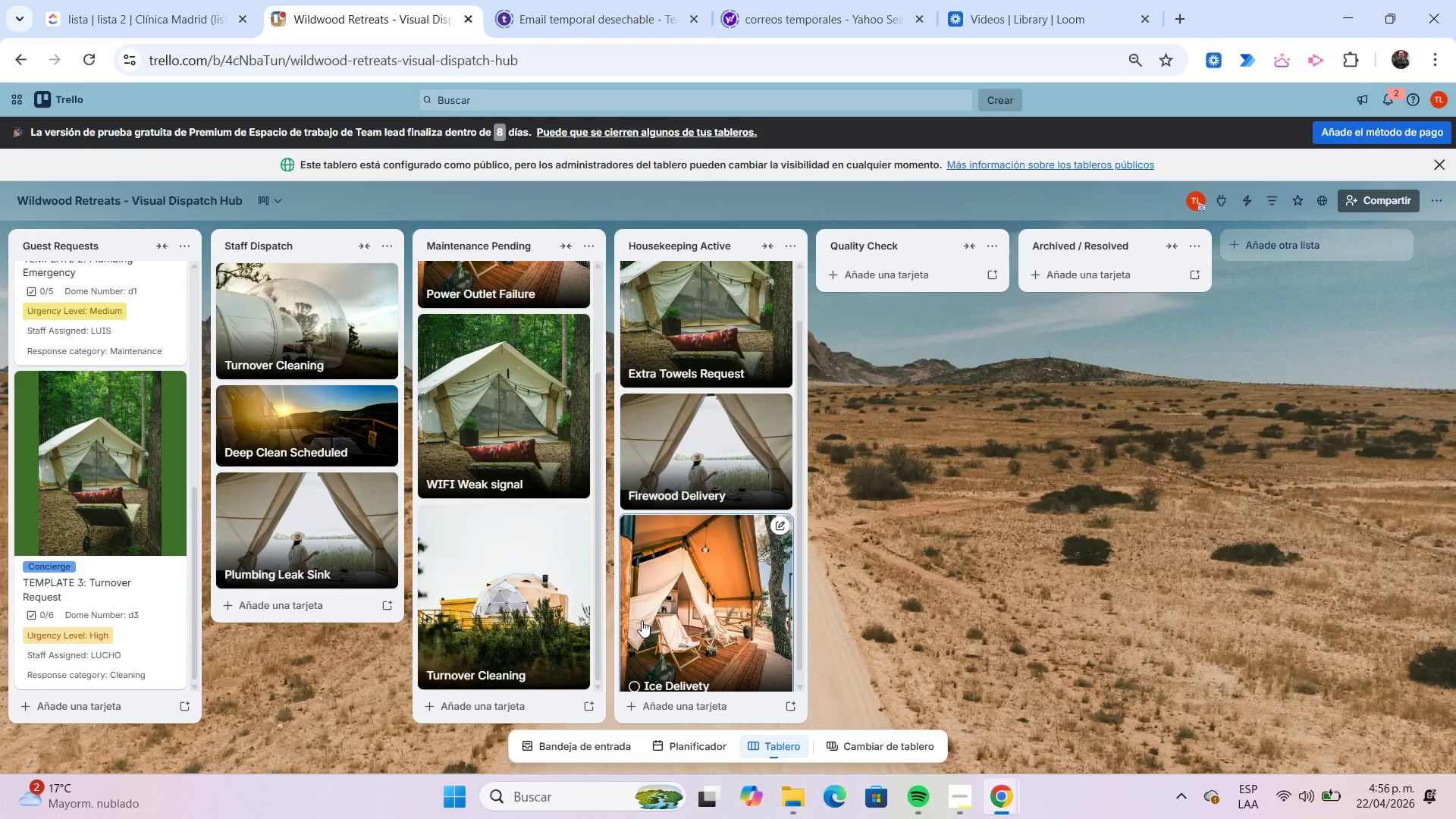 
left_click_drag(start_coordinate=[706, 331], to_coordinate=[858, 328])
 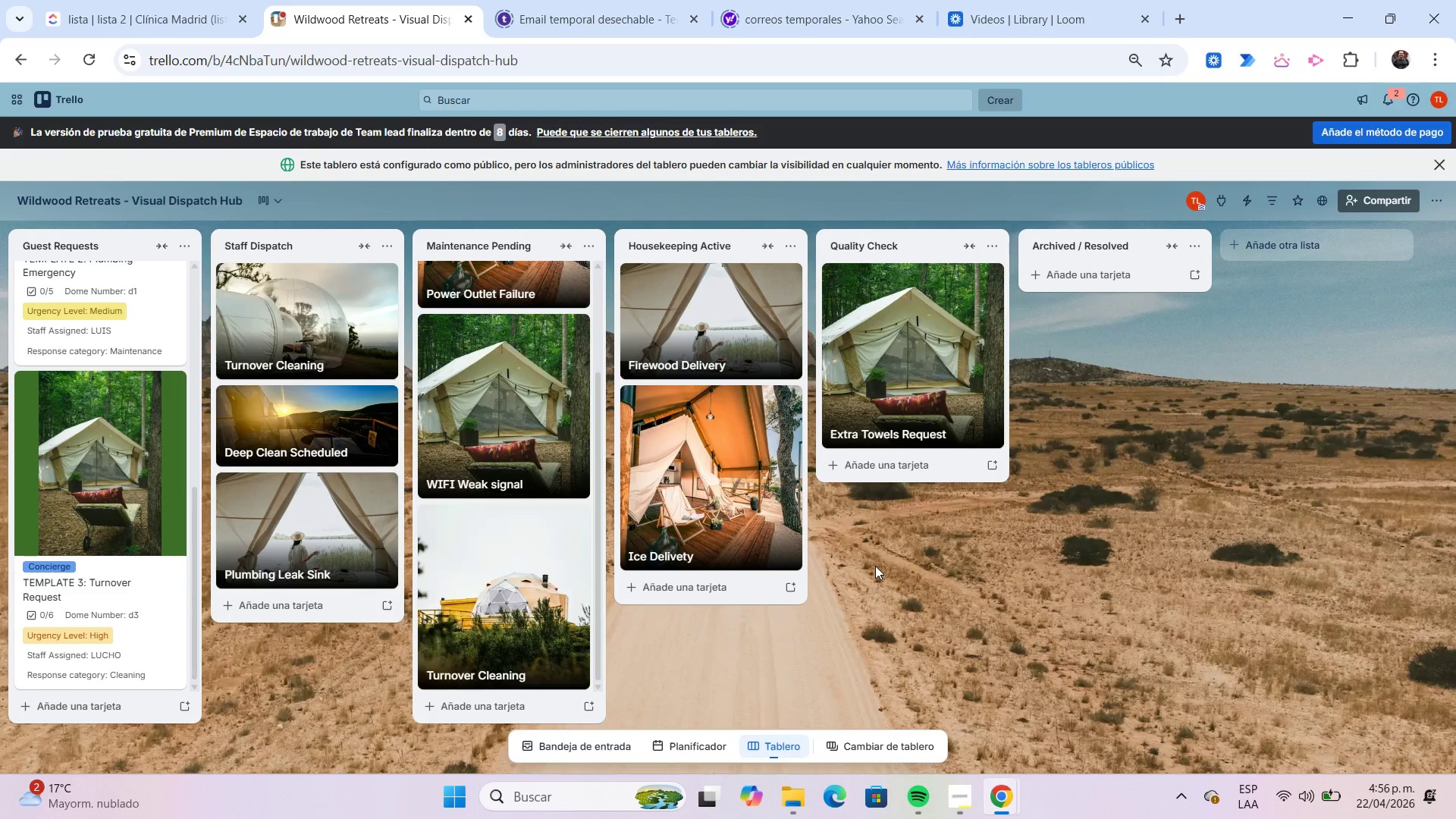 
wait(9.2)
 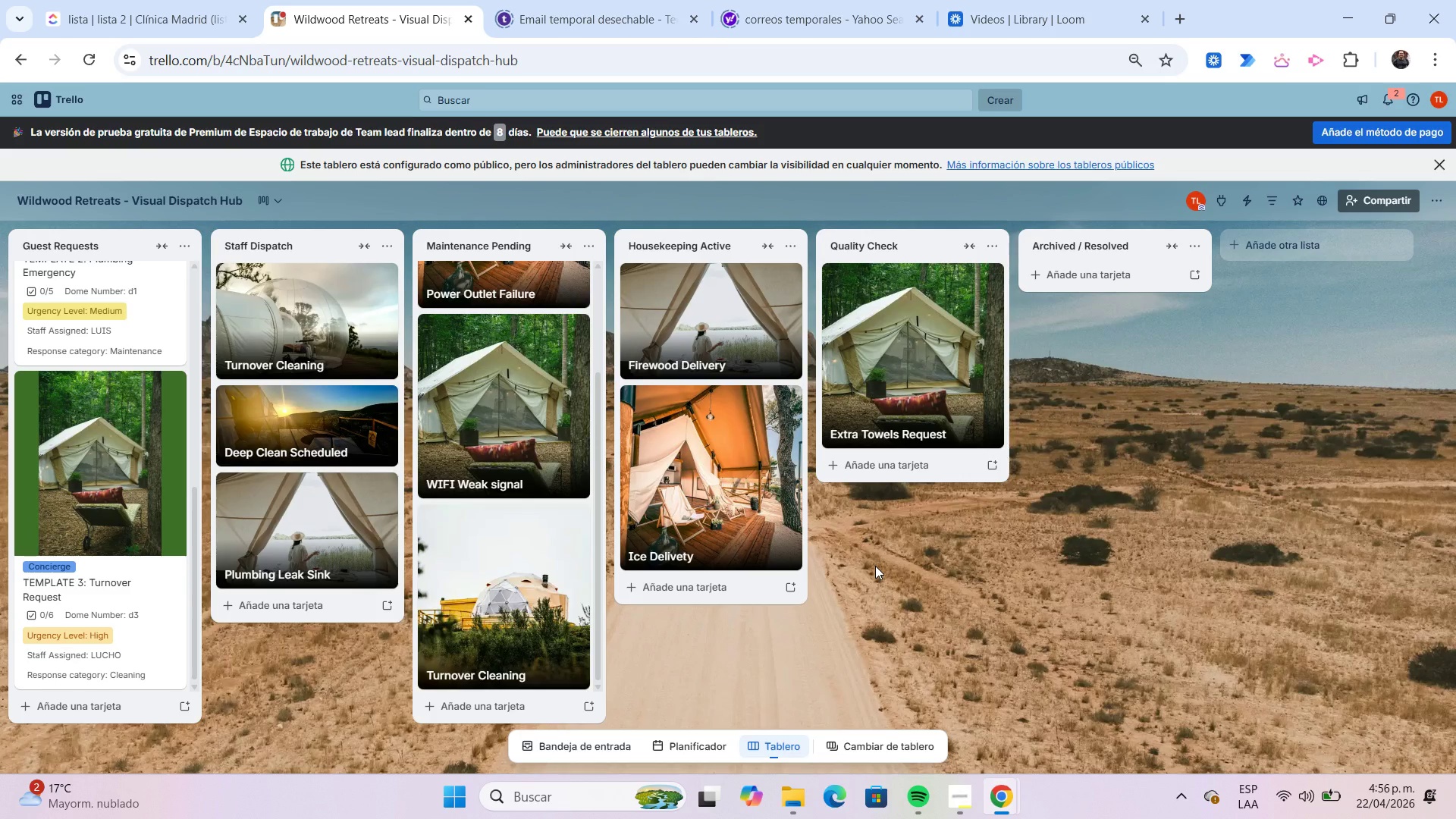 
left_click([682, 592])
 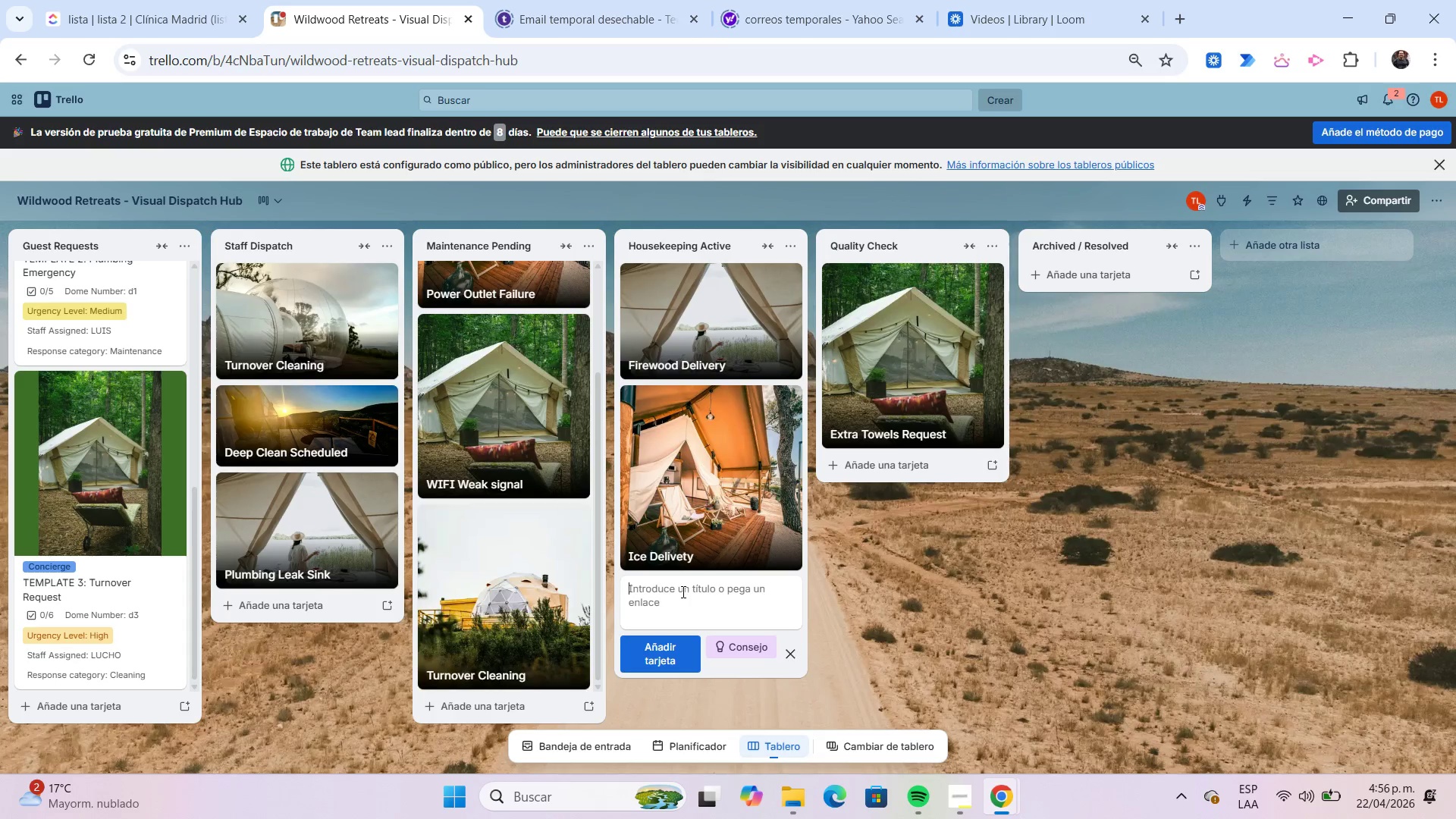 
wait(5.83)
 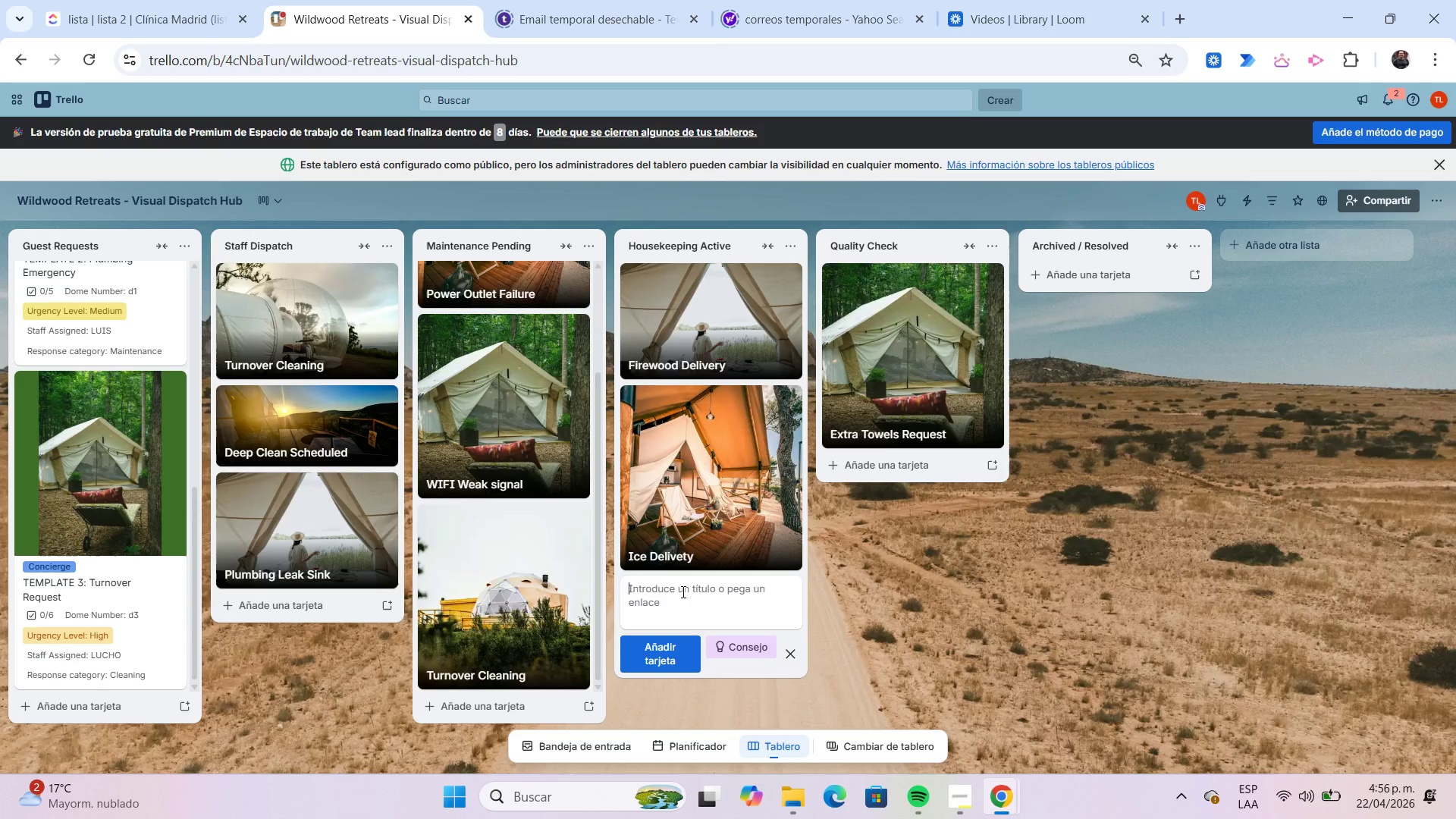 
type(Champagne Setur)
key(Backspace)
type(p)
 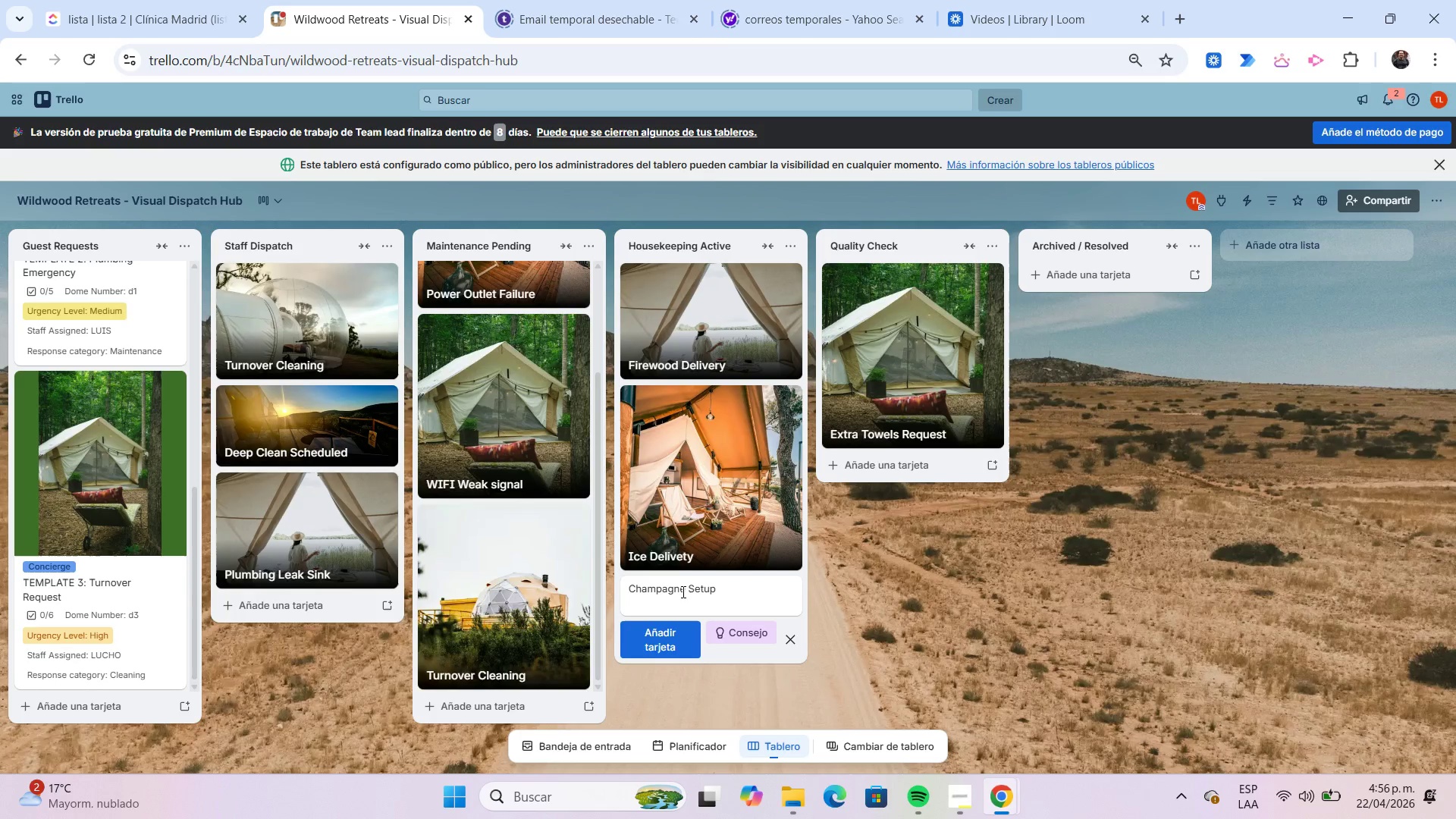 
key(Enter)
 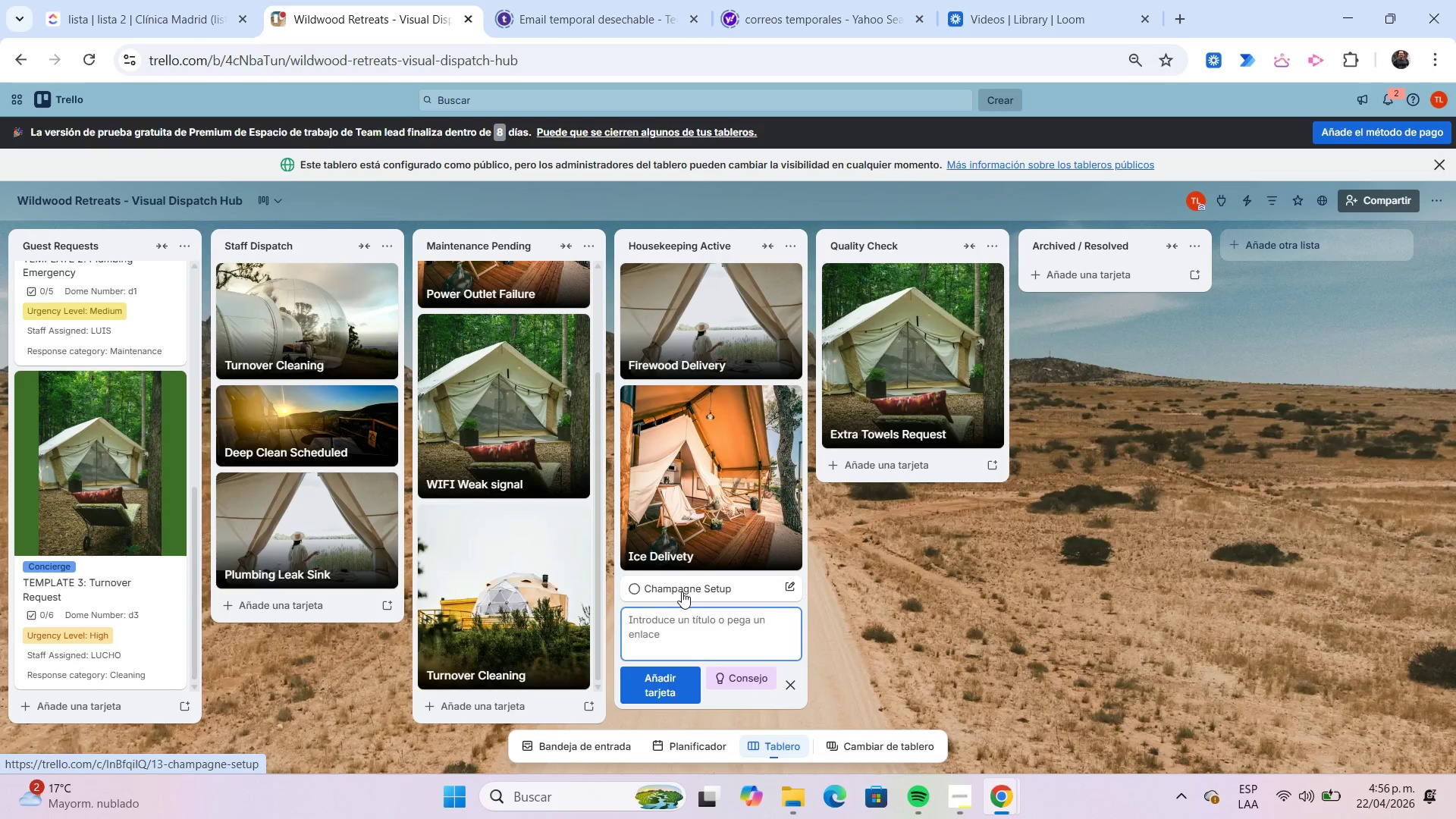 
left_click([682, 592])
 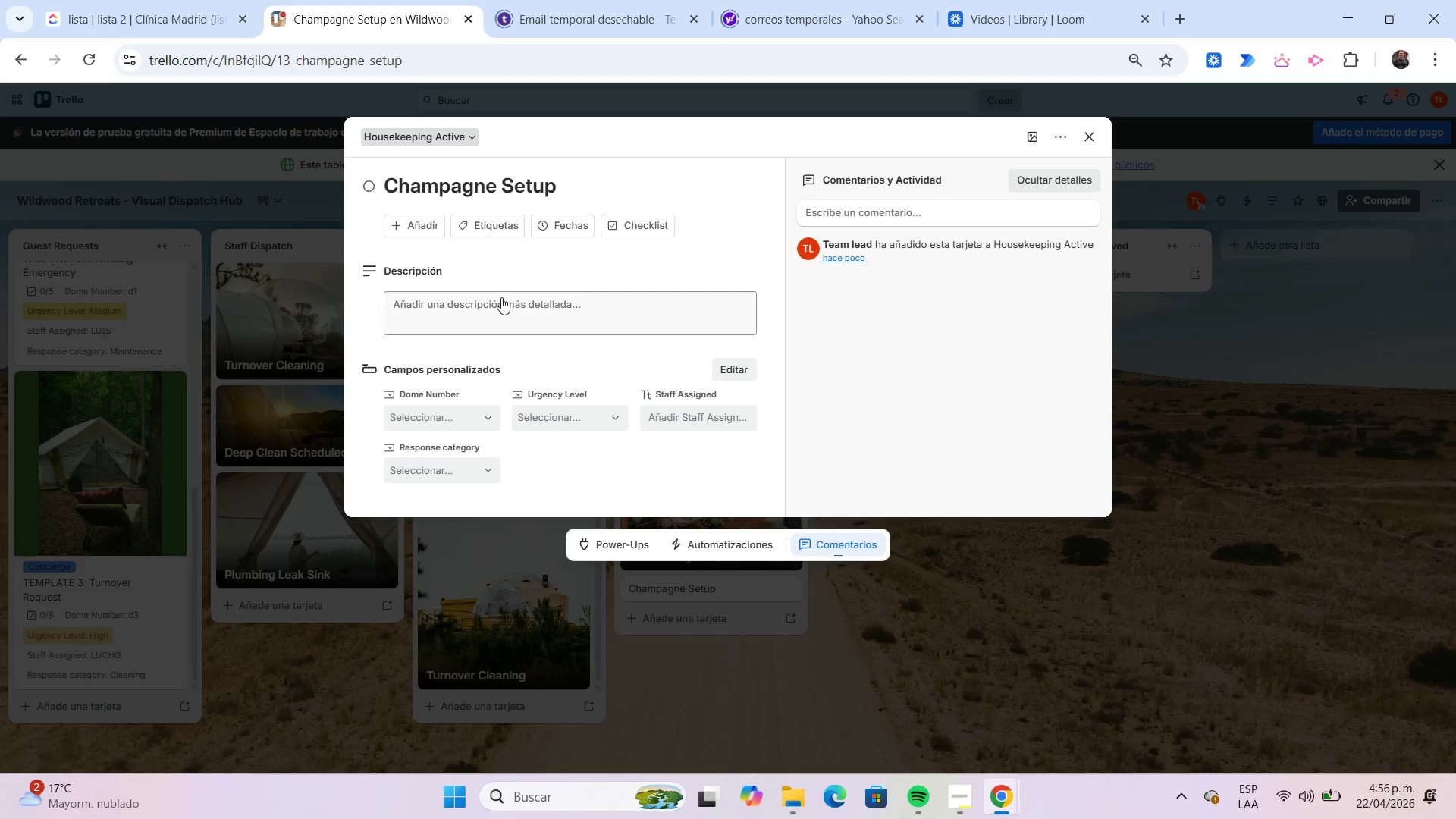 
left_click([491, 230])
 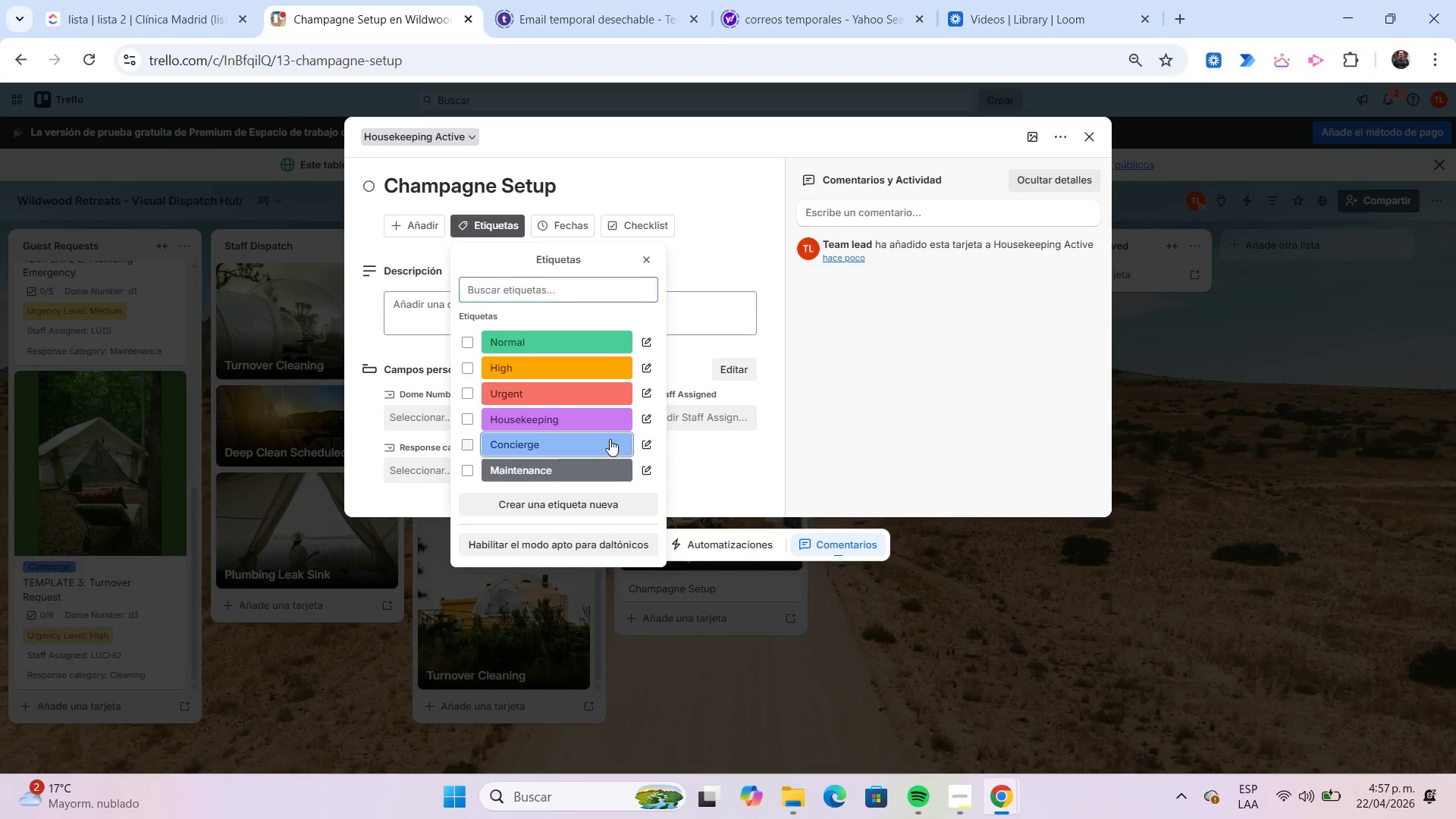 
left_click([414, 371])
 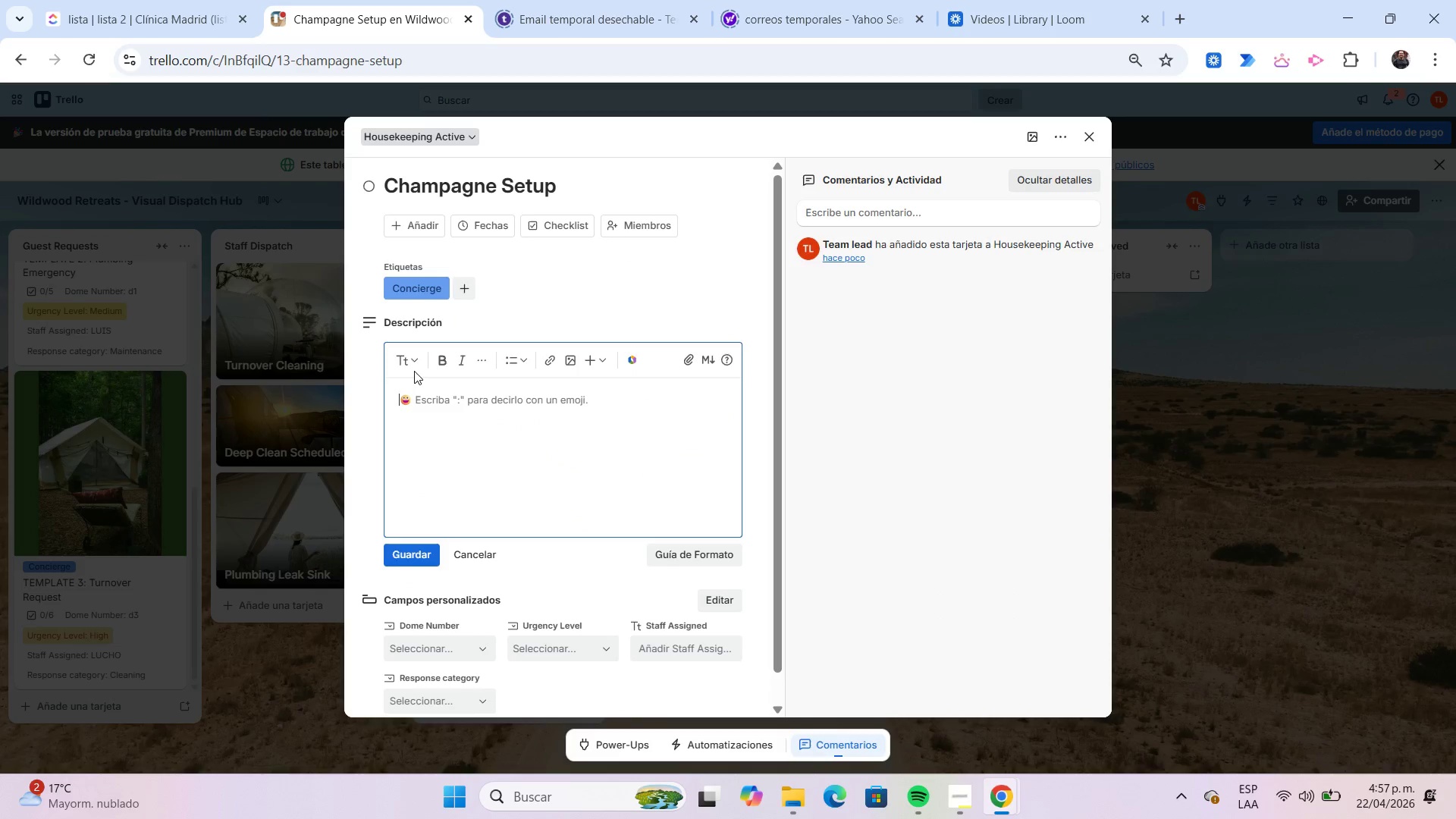 
type(Anniversary celebration setup)
 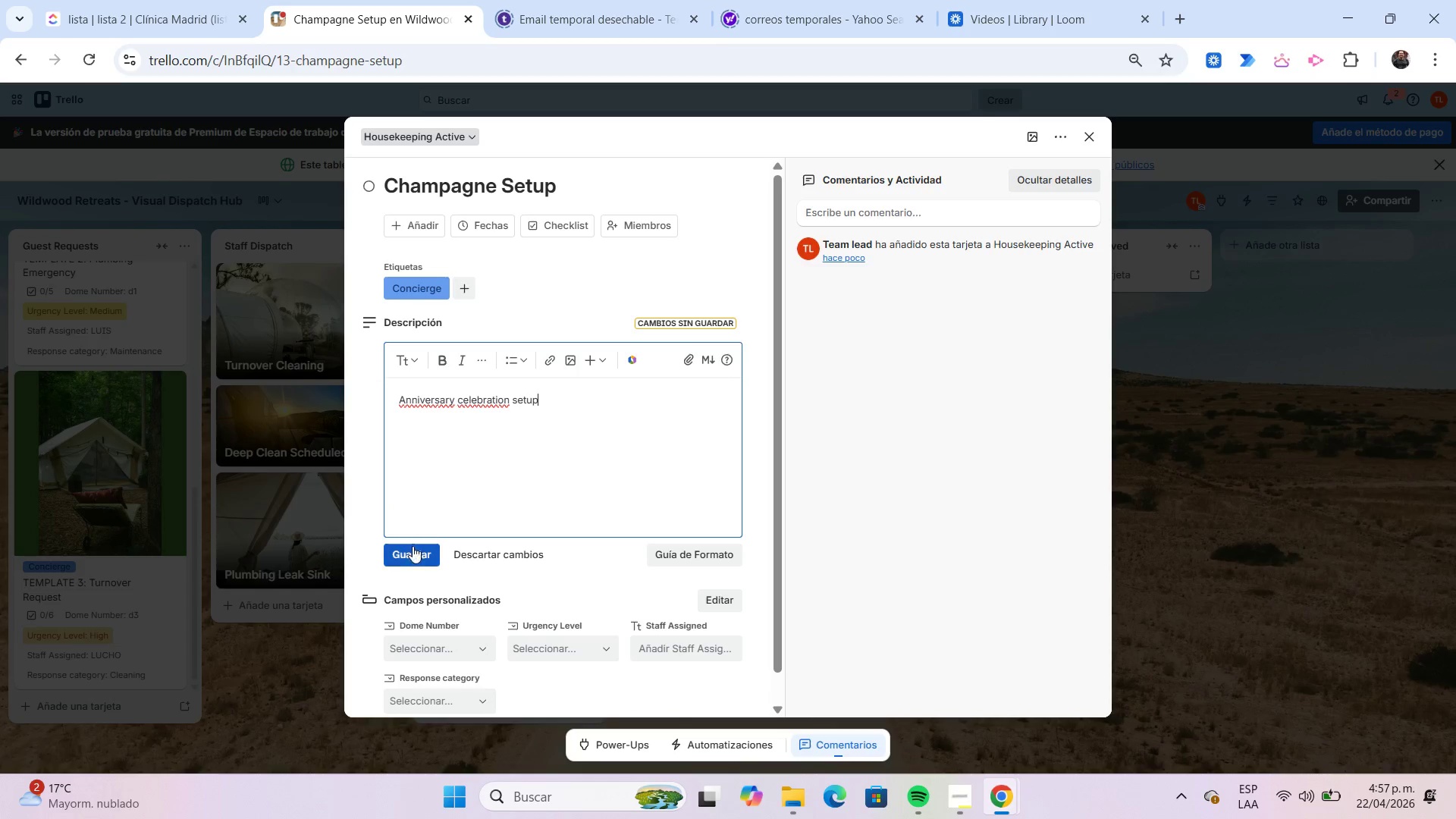 
left_click([416, 557])
 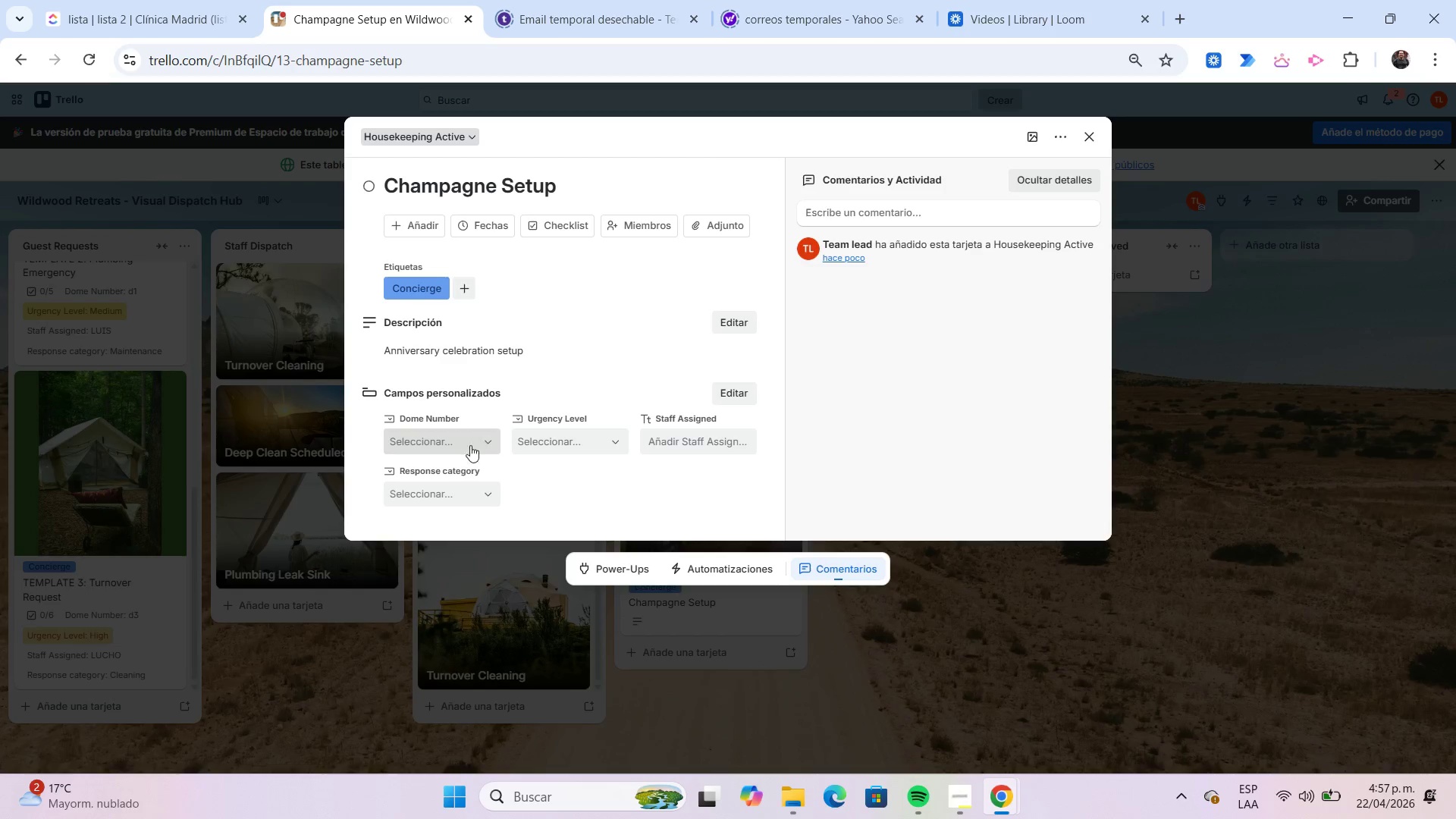 
left_click([453, 443])
 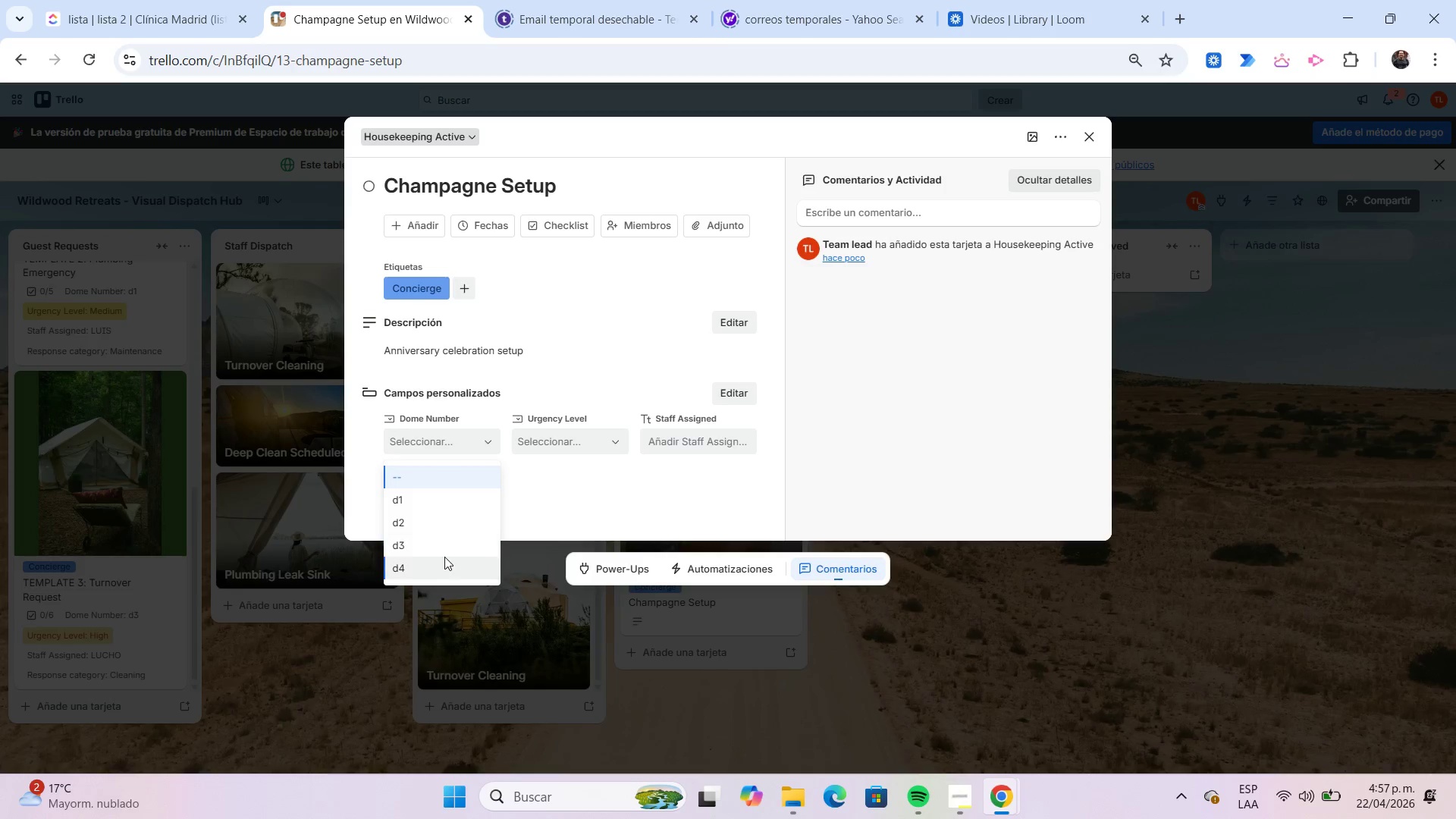 
left_click([446, 559])
 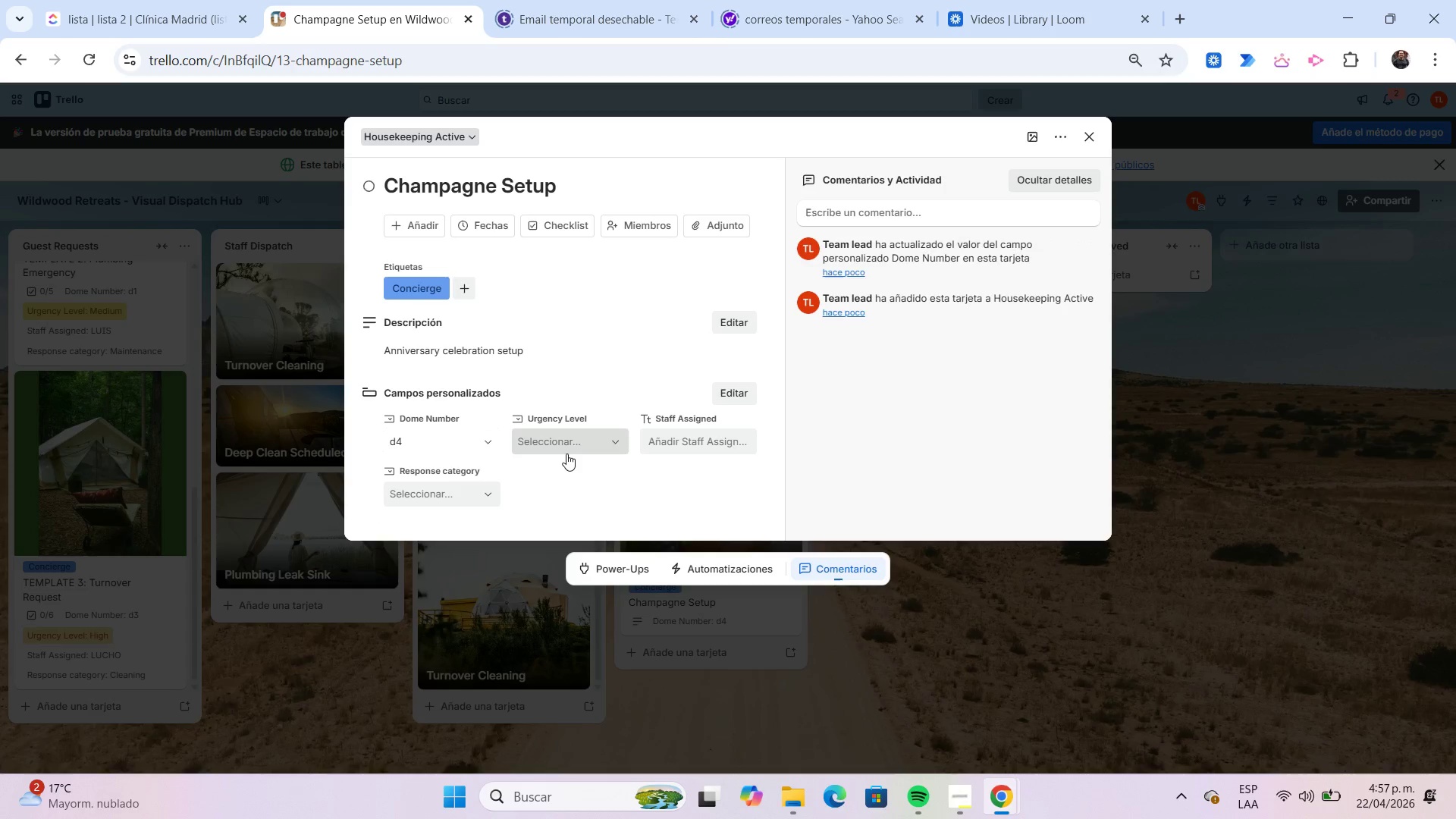 
left_click([566, 453])
 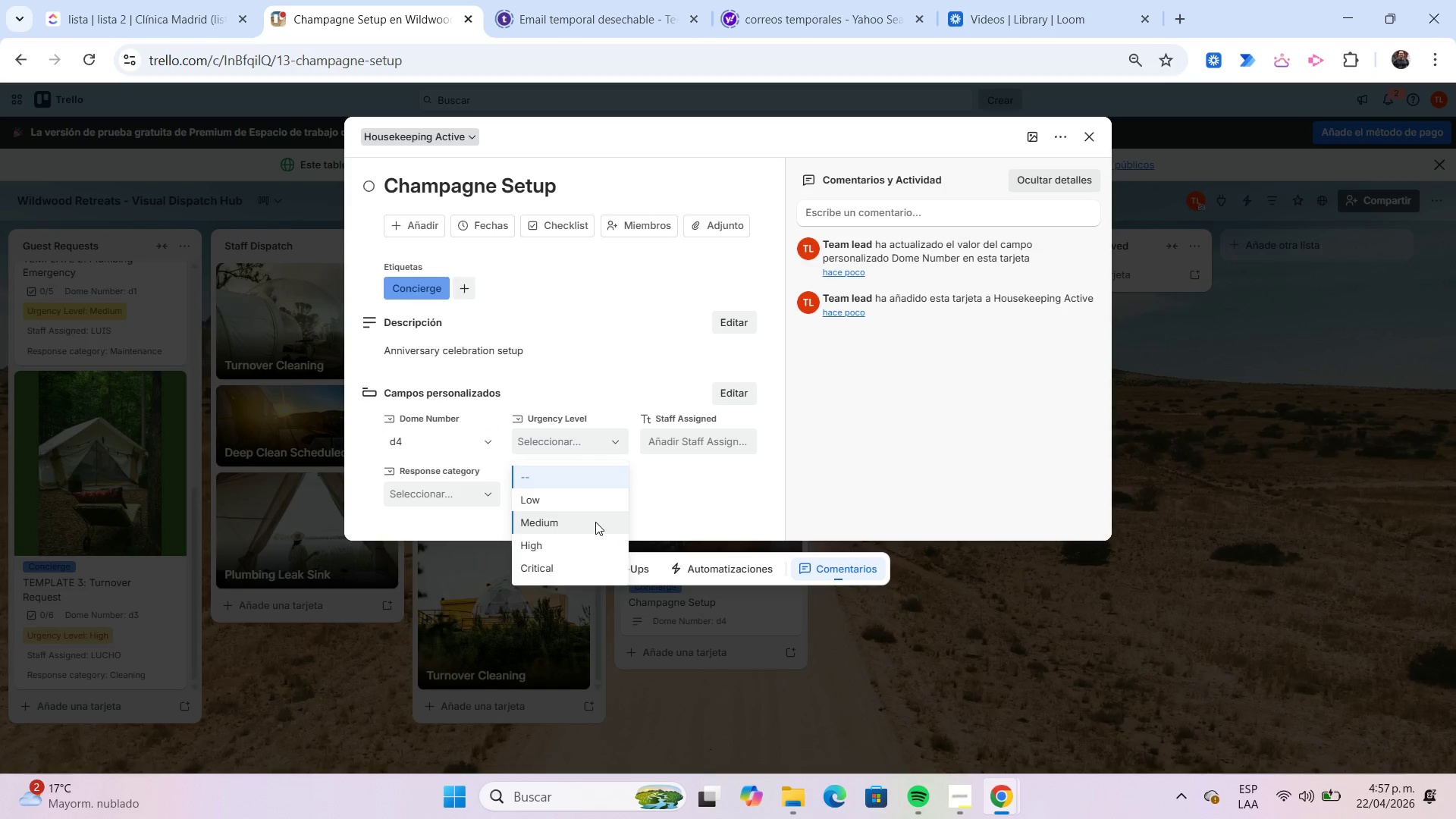 
left_click([595, 522])
 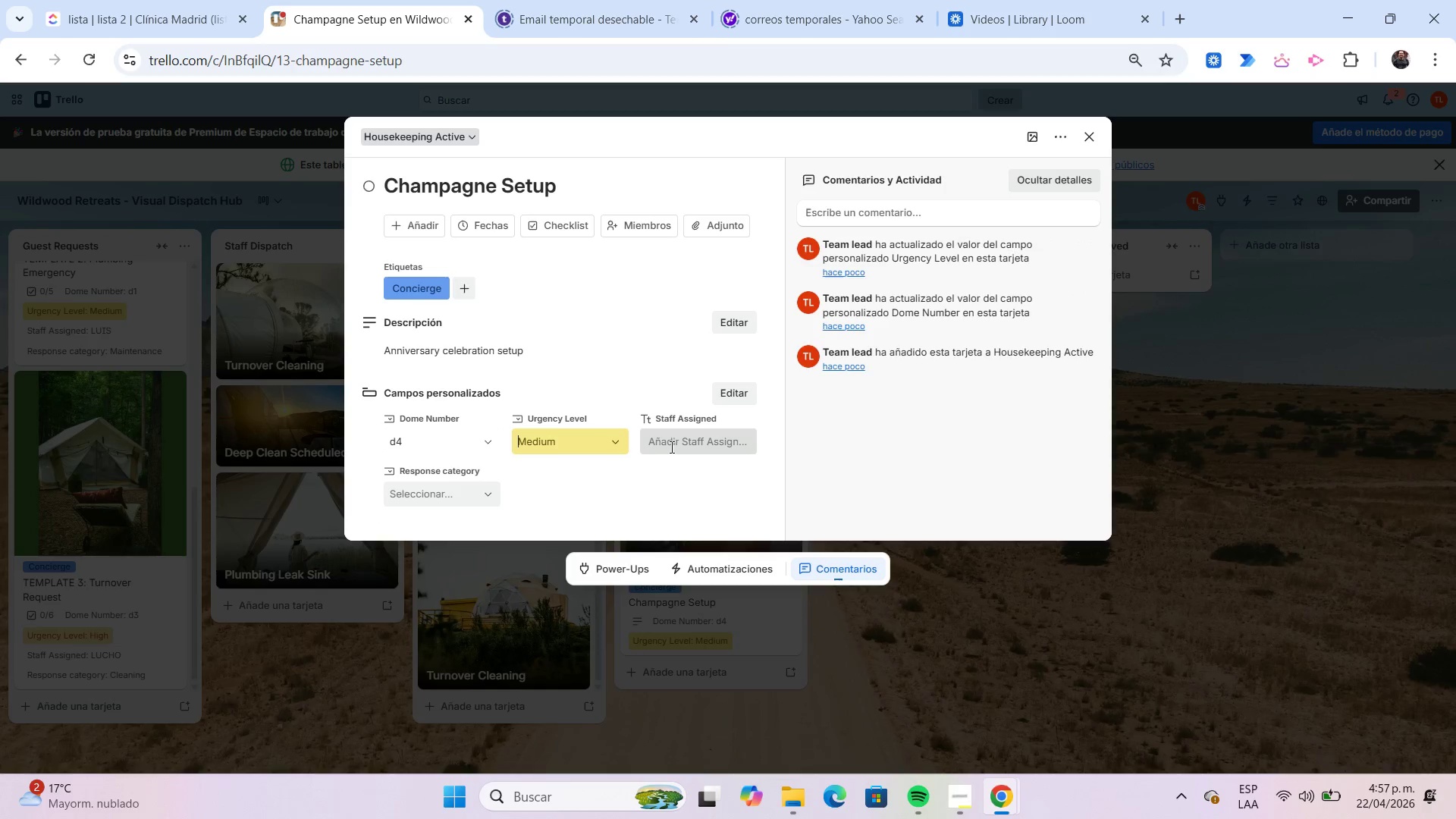 
left_click([671, 447])
 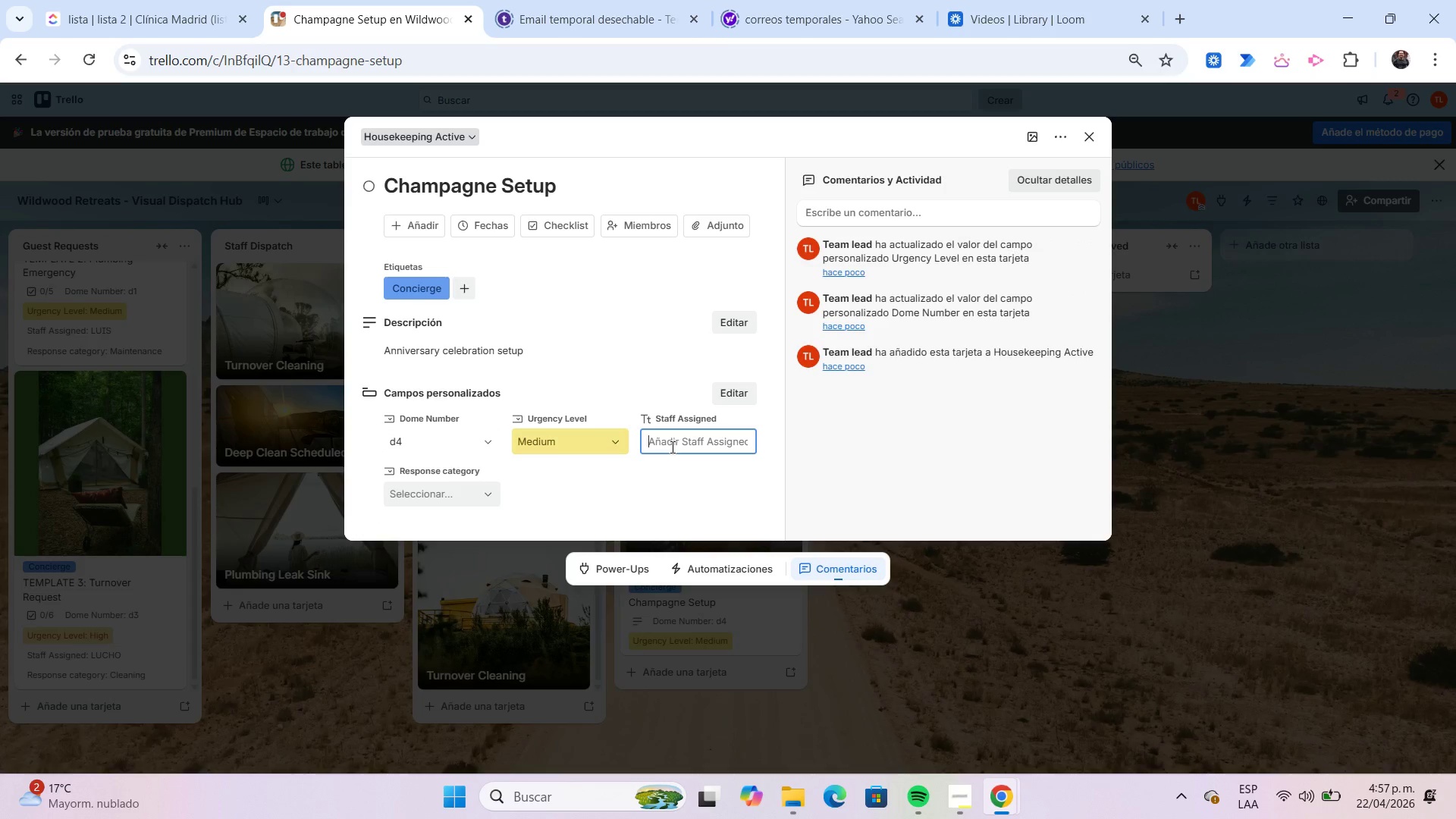 
type(Chloe)
 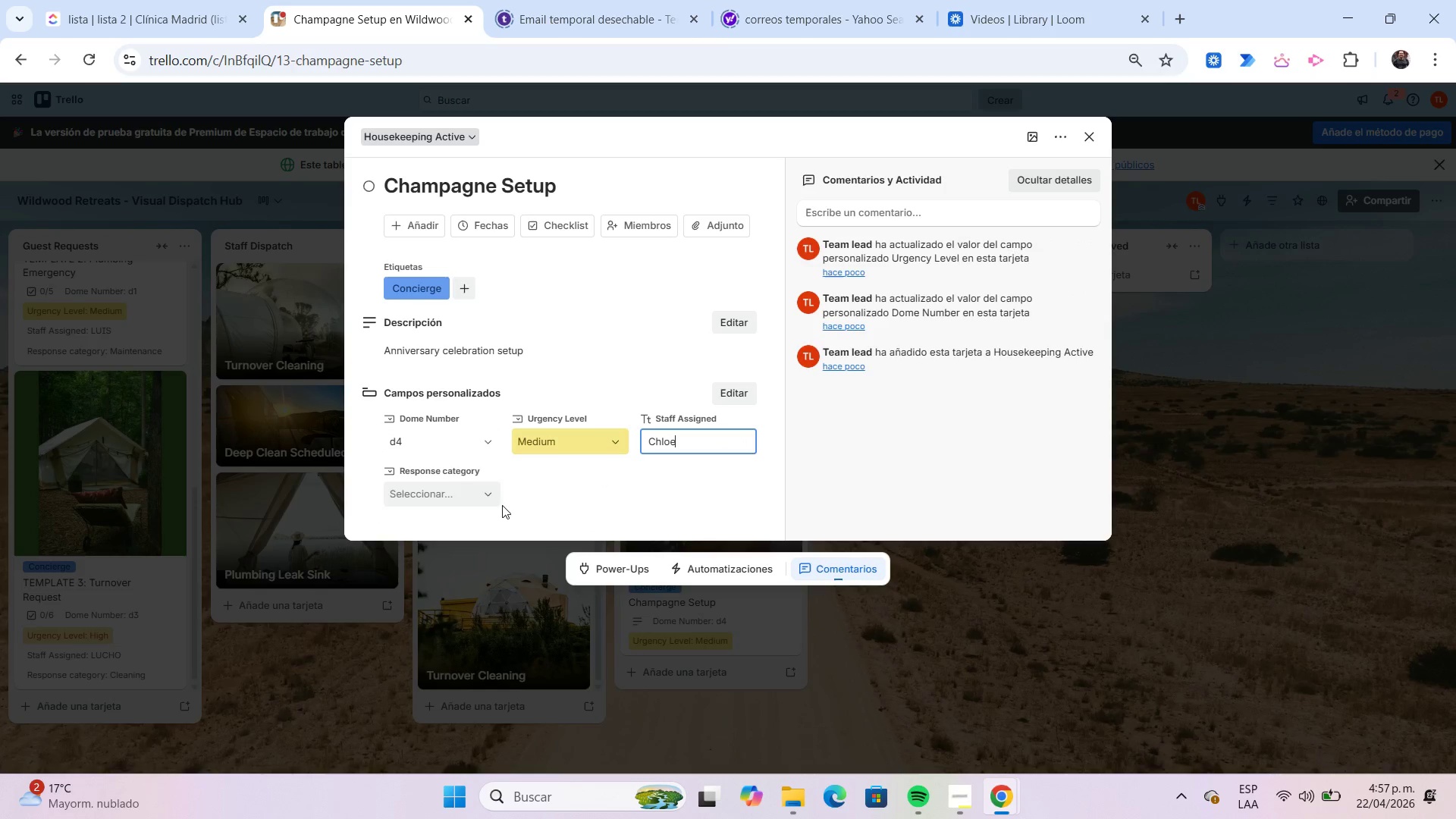 
left_click([467, 491])
 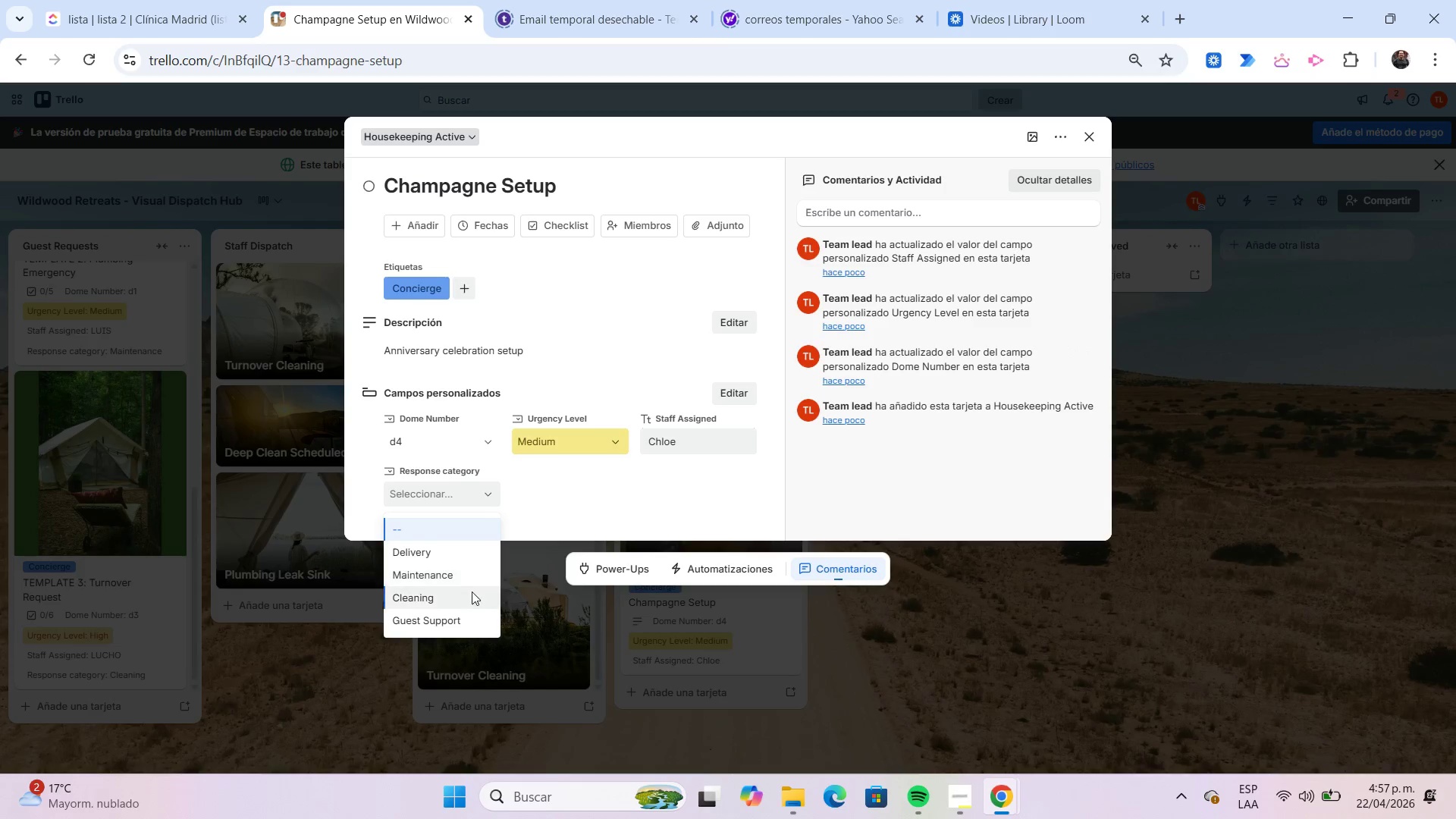 
left_click([467, 619])
 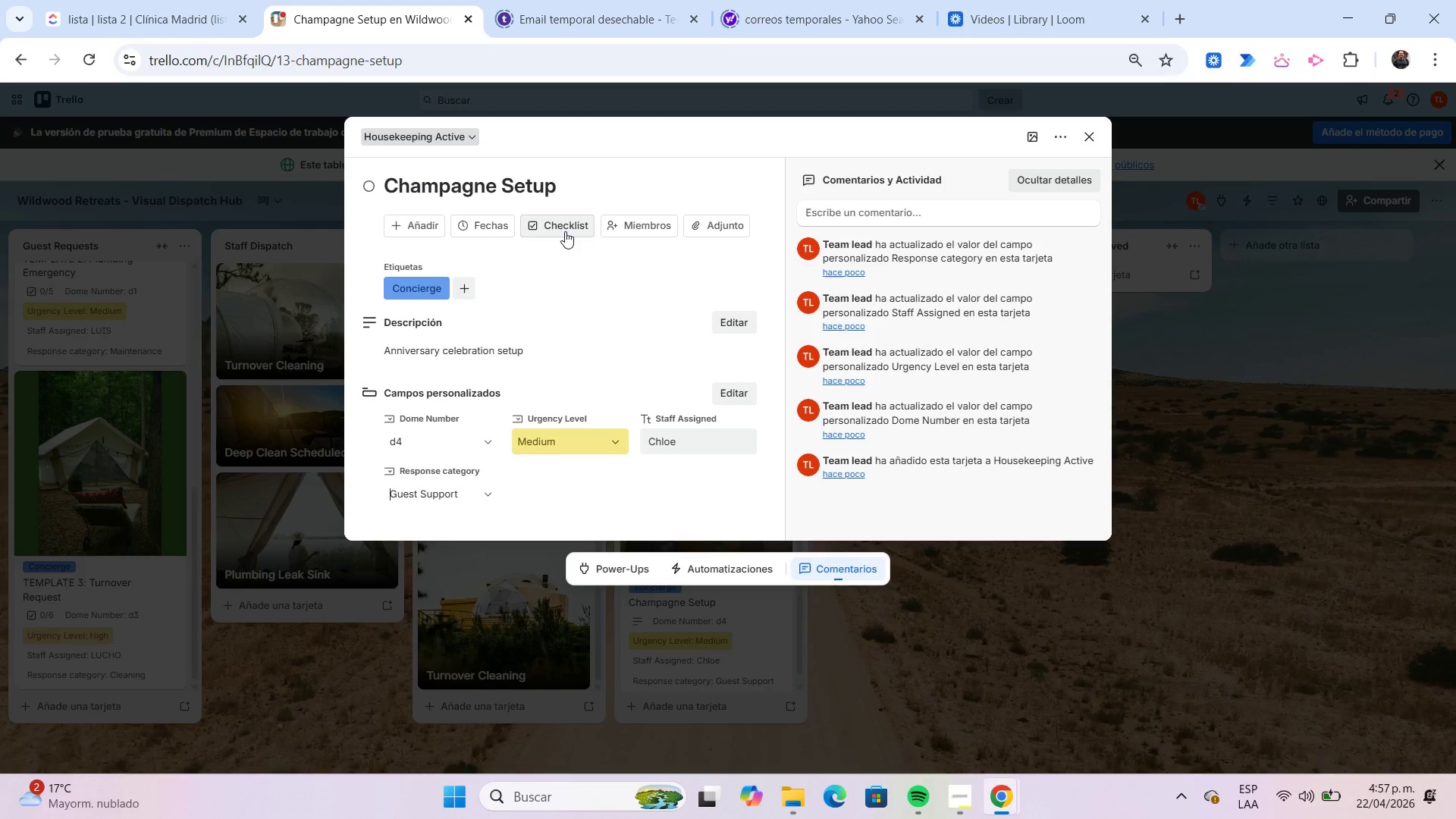 
left_click([565, 231])
 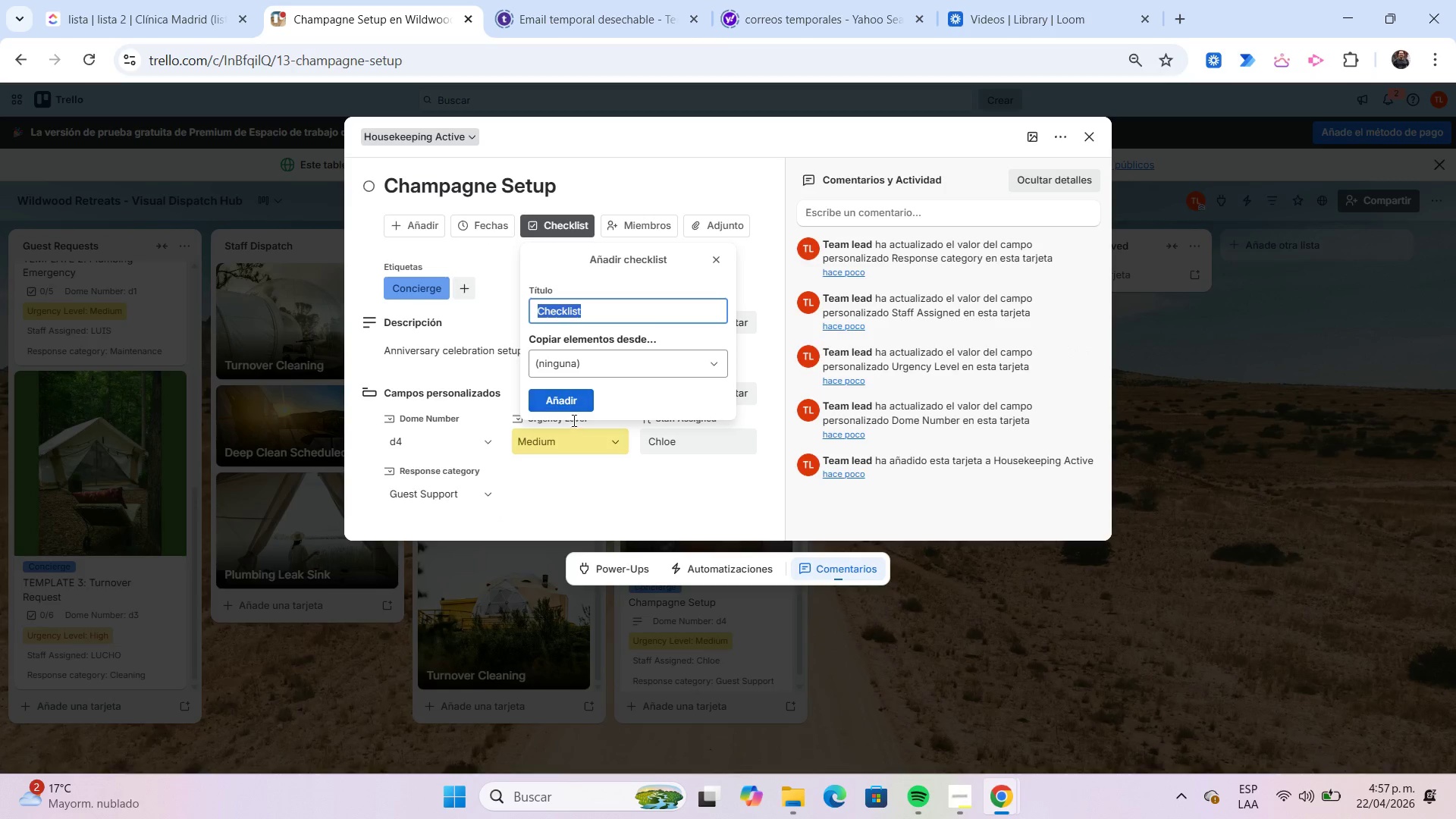 
left_click([573, 404])
 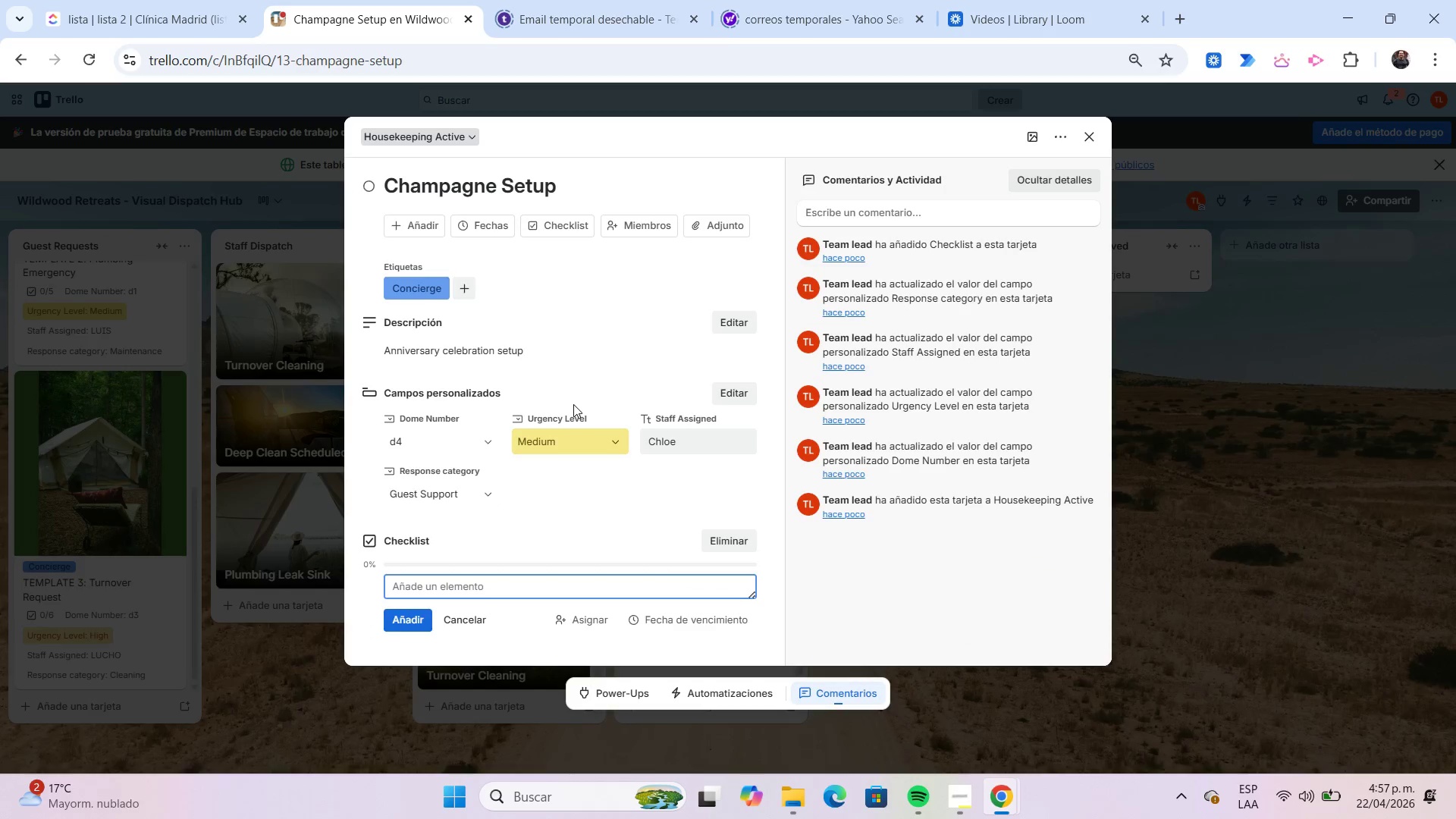 
type(prepare champagne)
 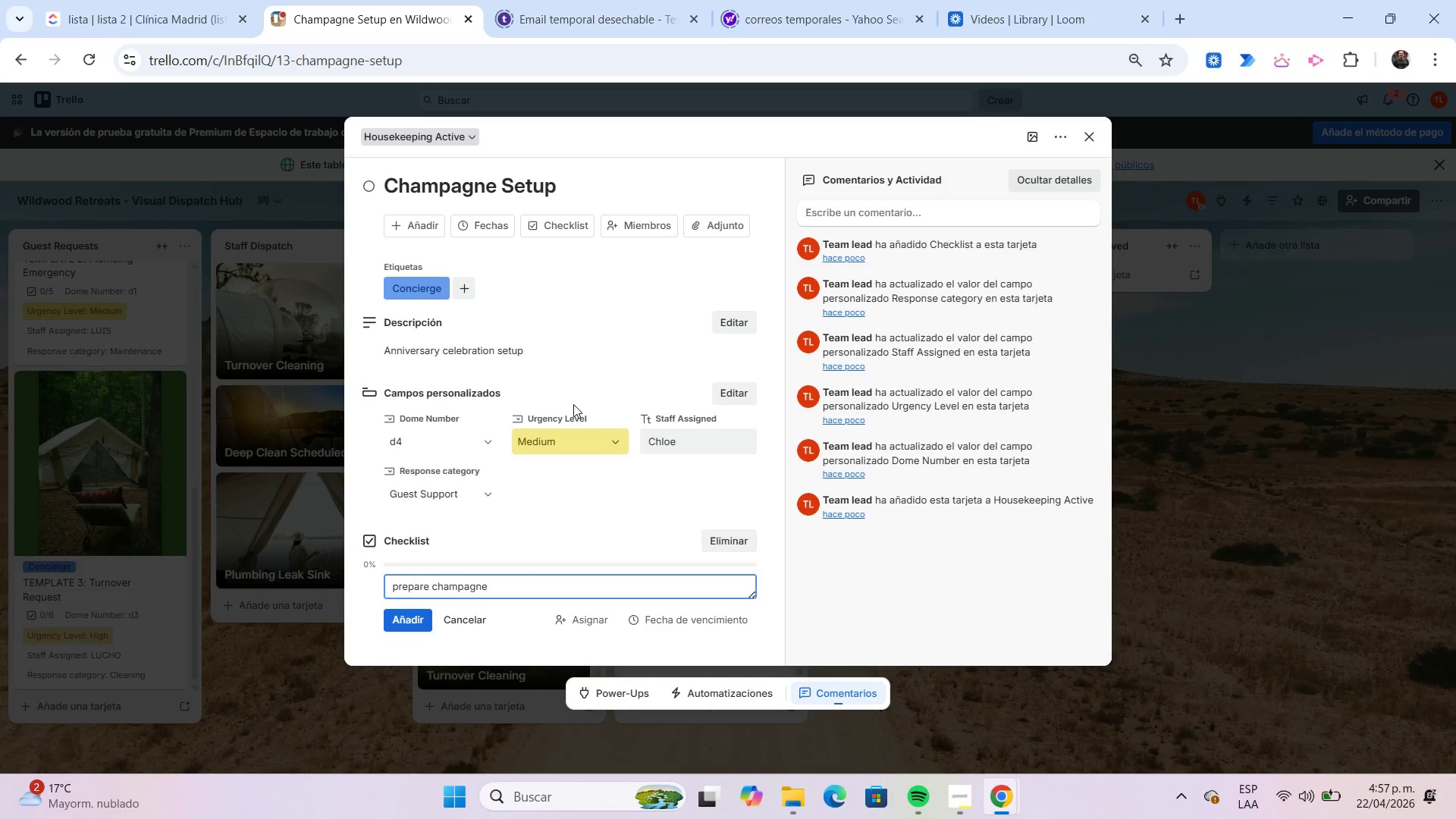 
key(Enter)
 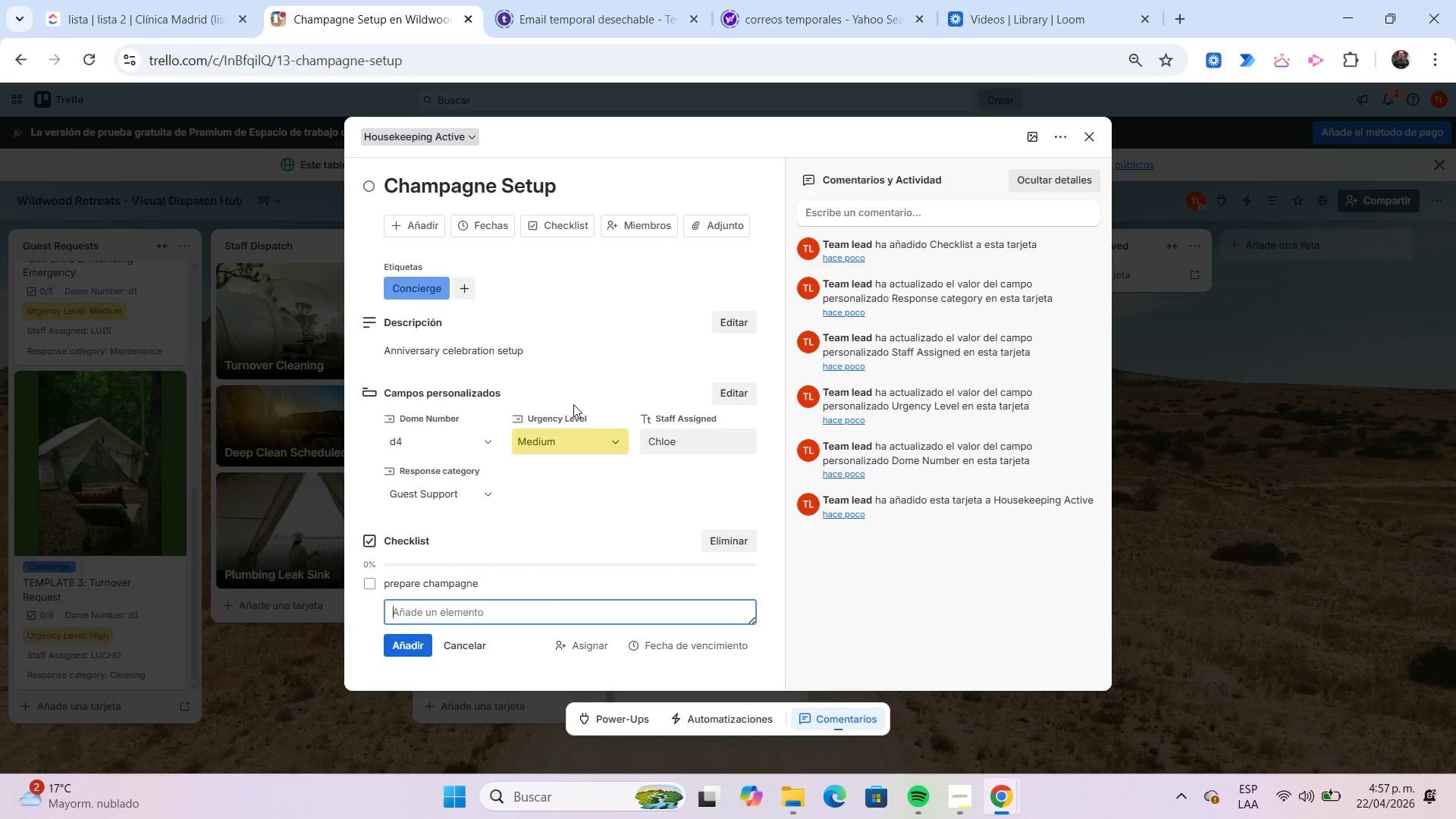 
type(Add glasses)
 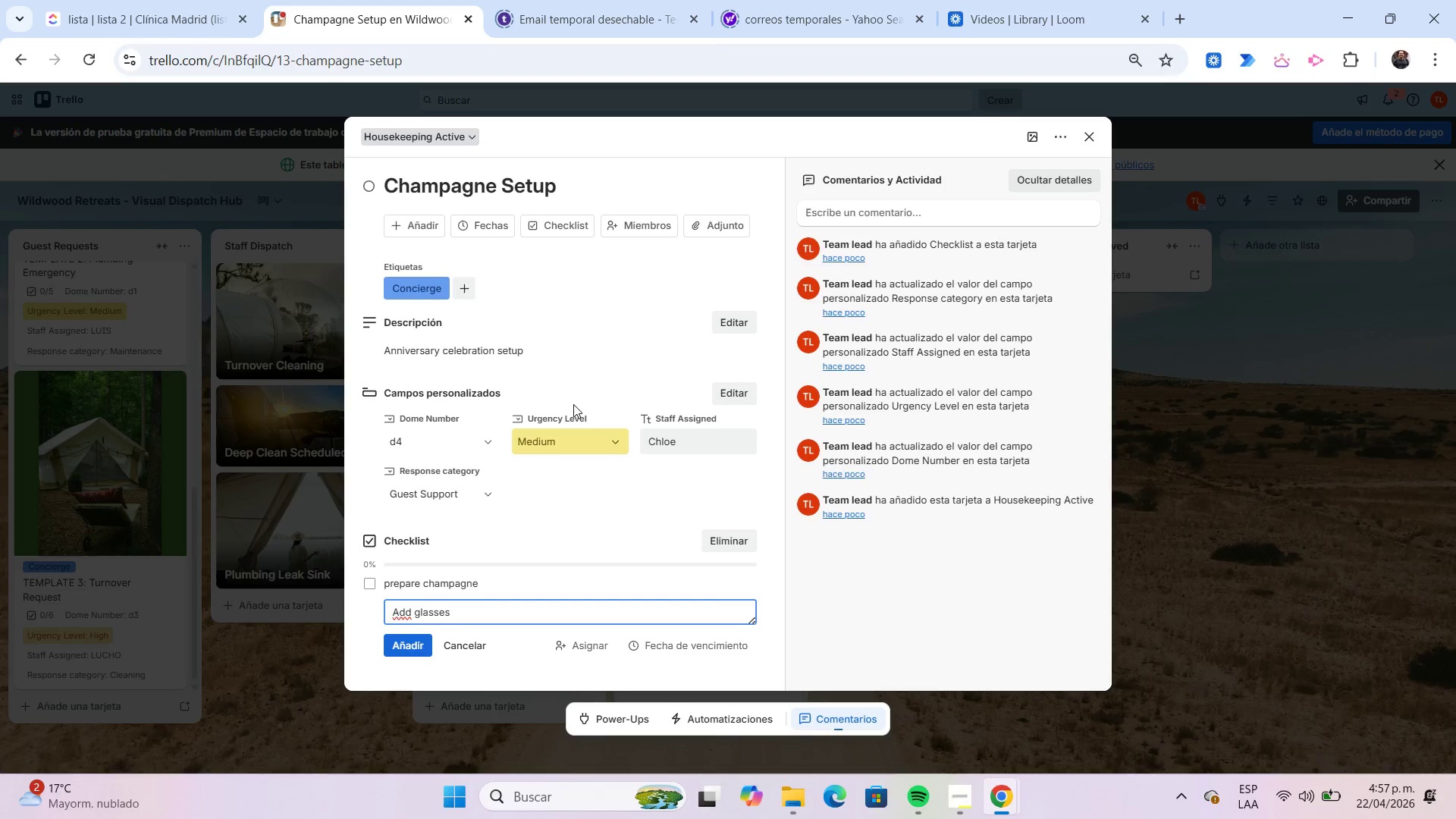 
key(Enter)
 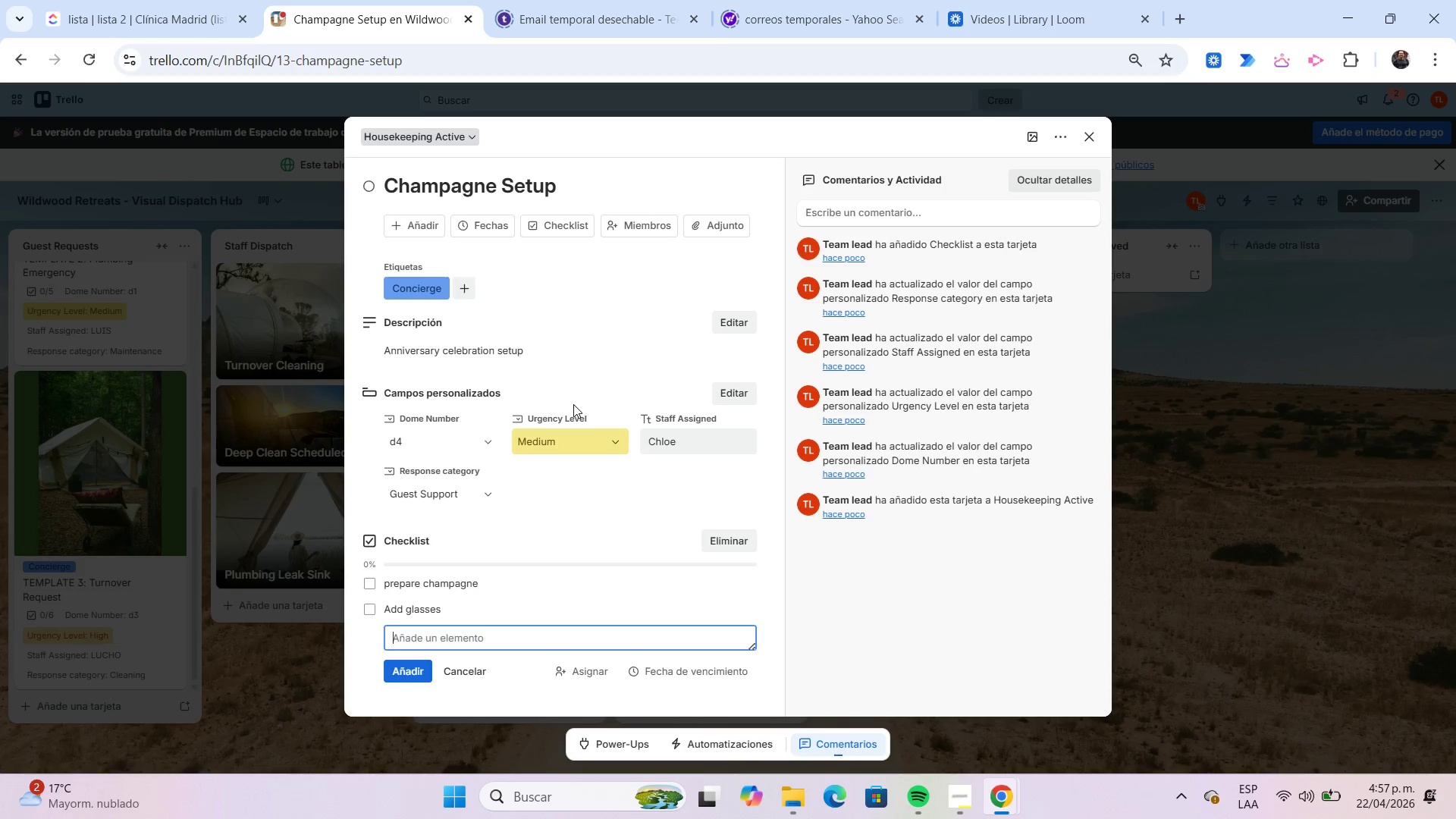 
type(Decorate table)
 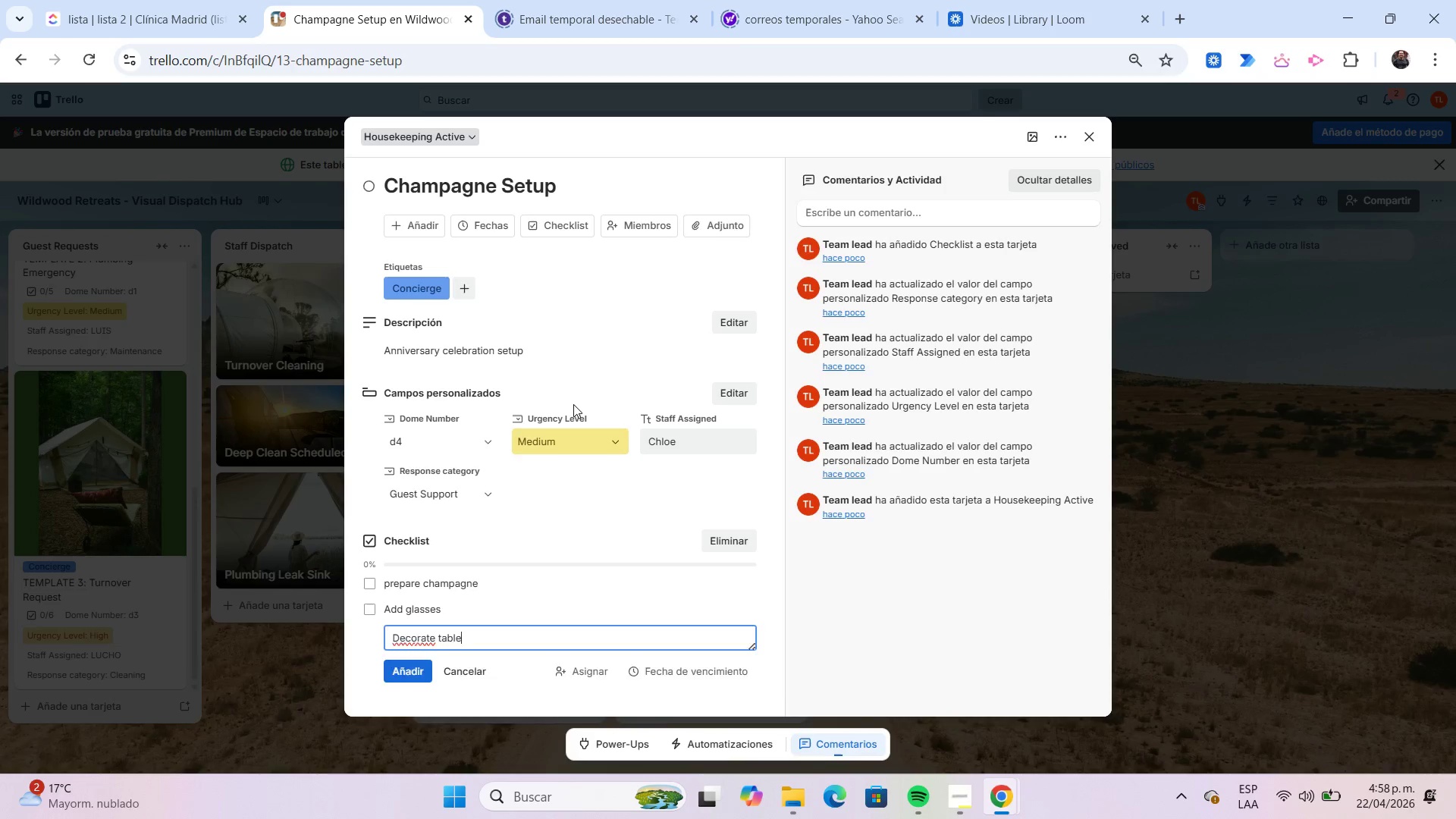 
key(Enter)
 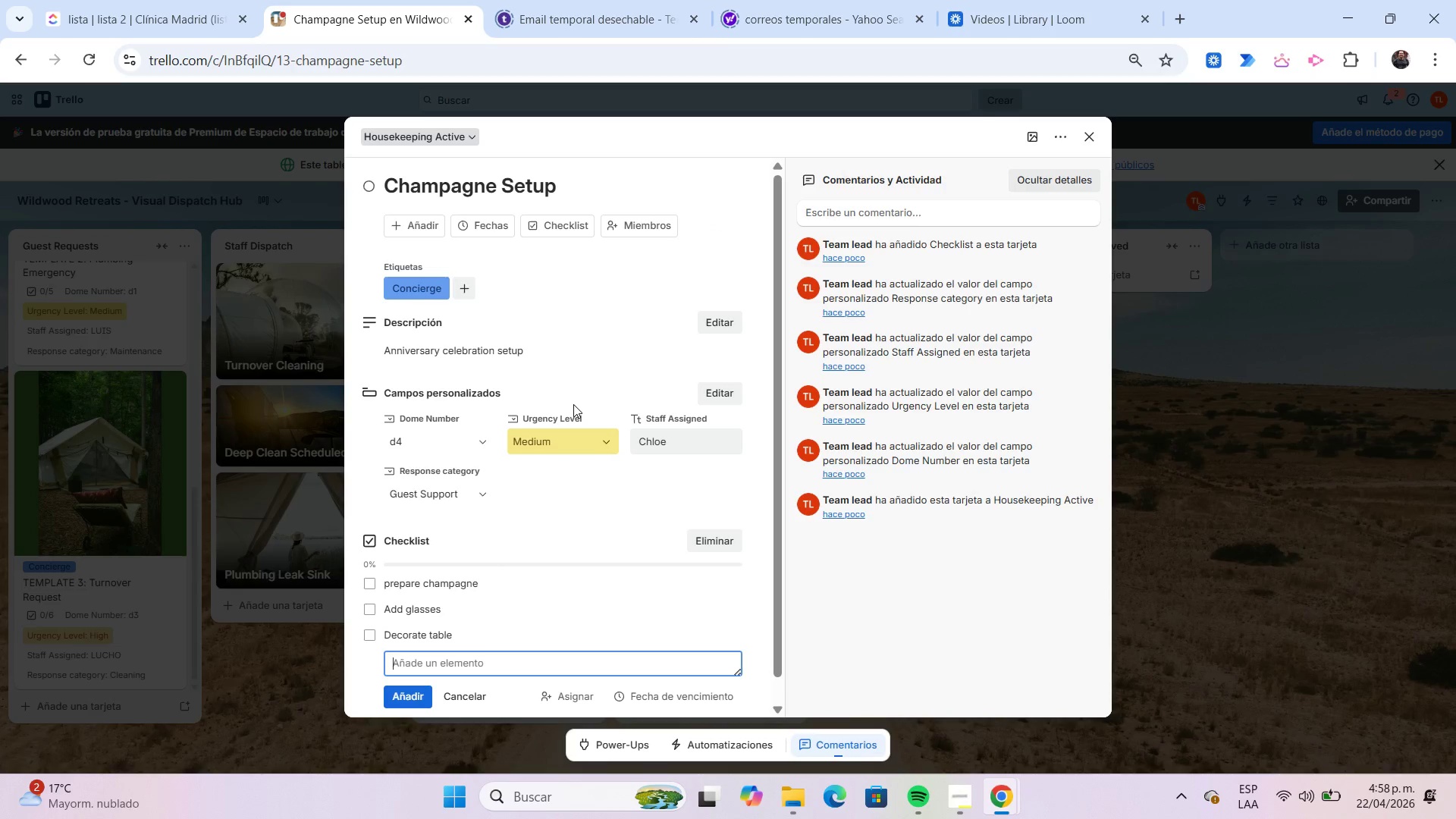 
type(Ci)
key(Backspace)
type(onfirm setup complete)
 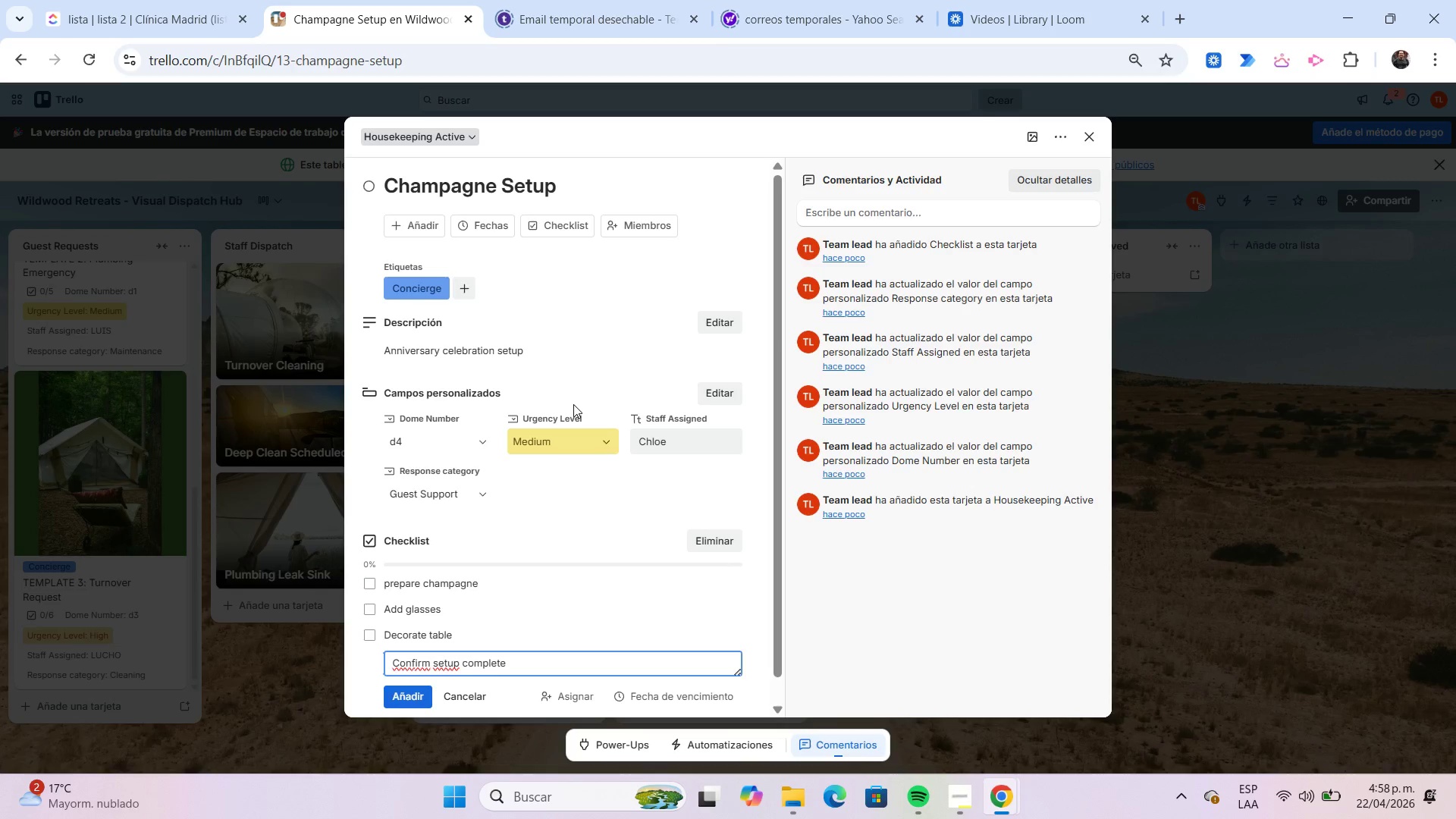 
key(Enter)
 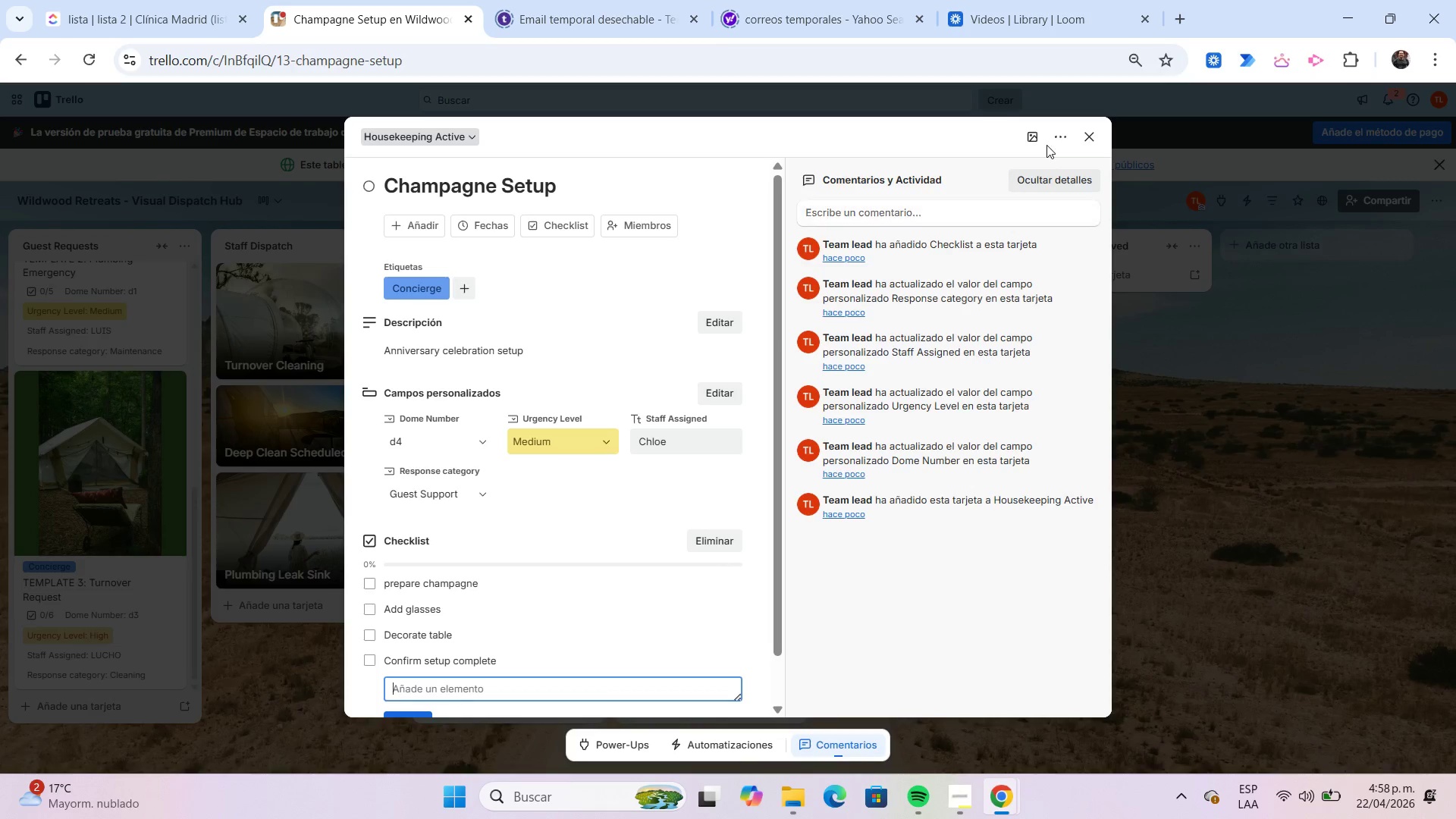 
left_click([1038, 139])
 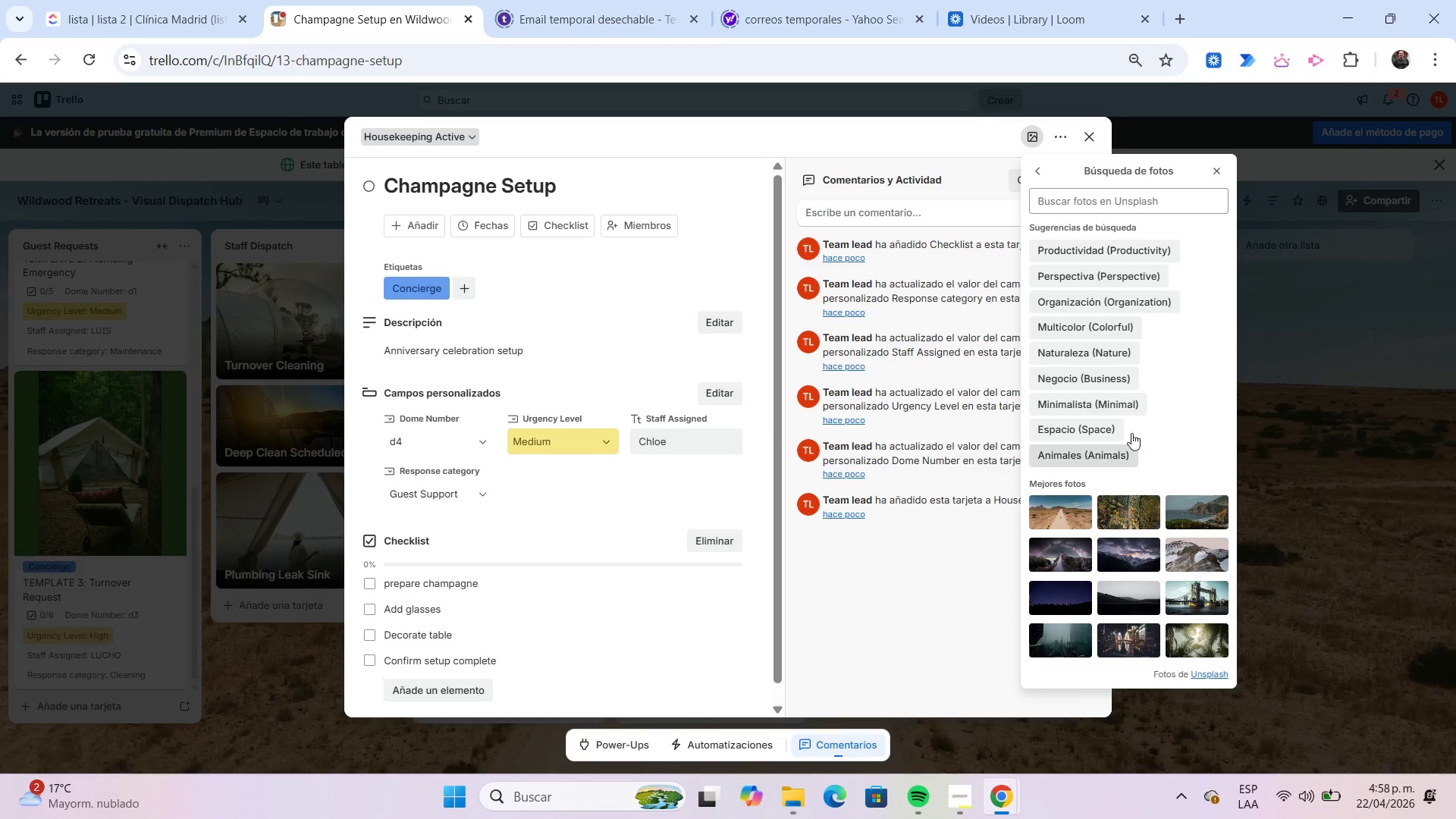 
left_click([1053, 198])
 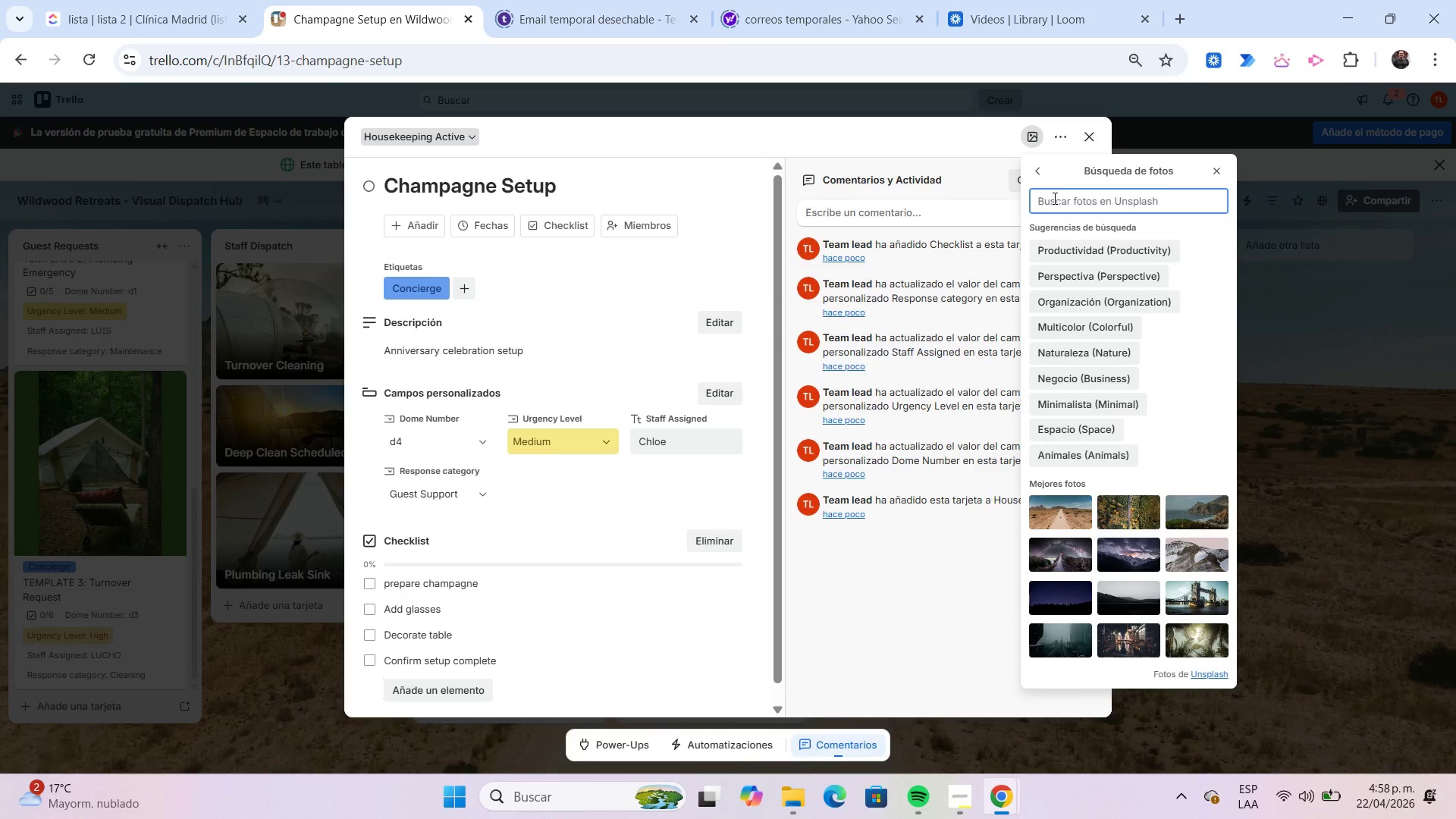 
type(gampling)
 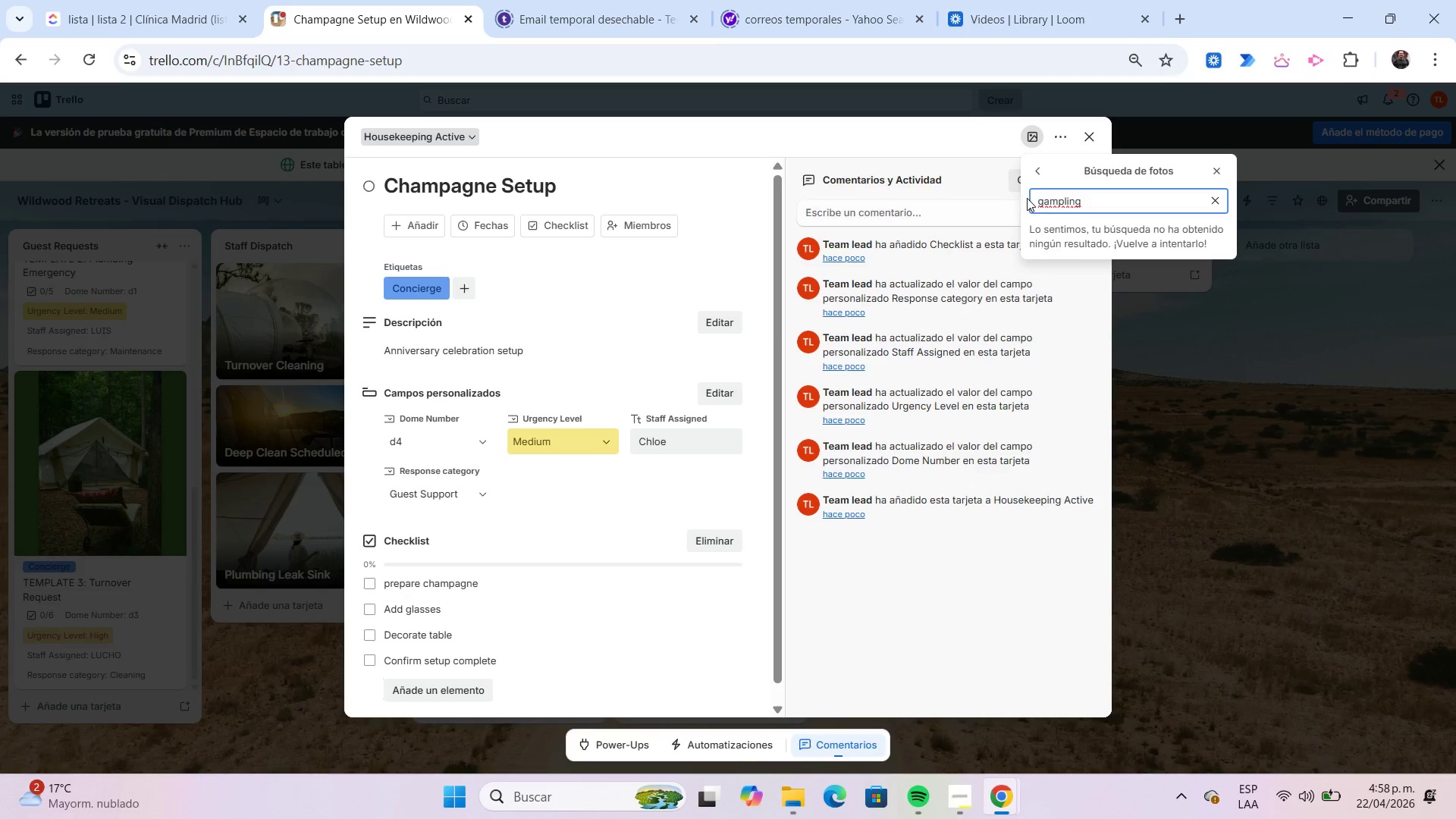 
left_click([1038, 201])
 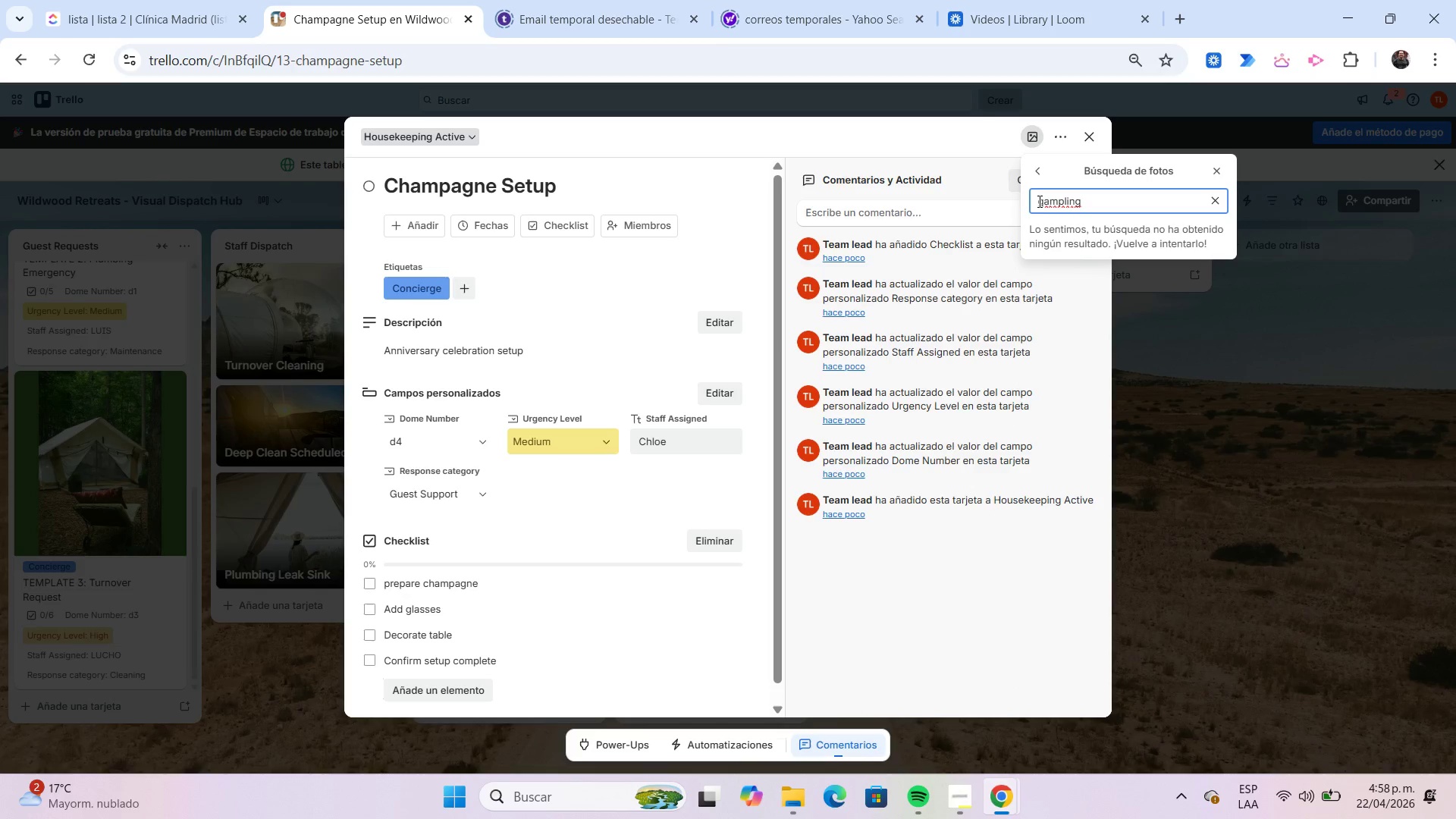 
key(ArrowRight)
 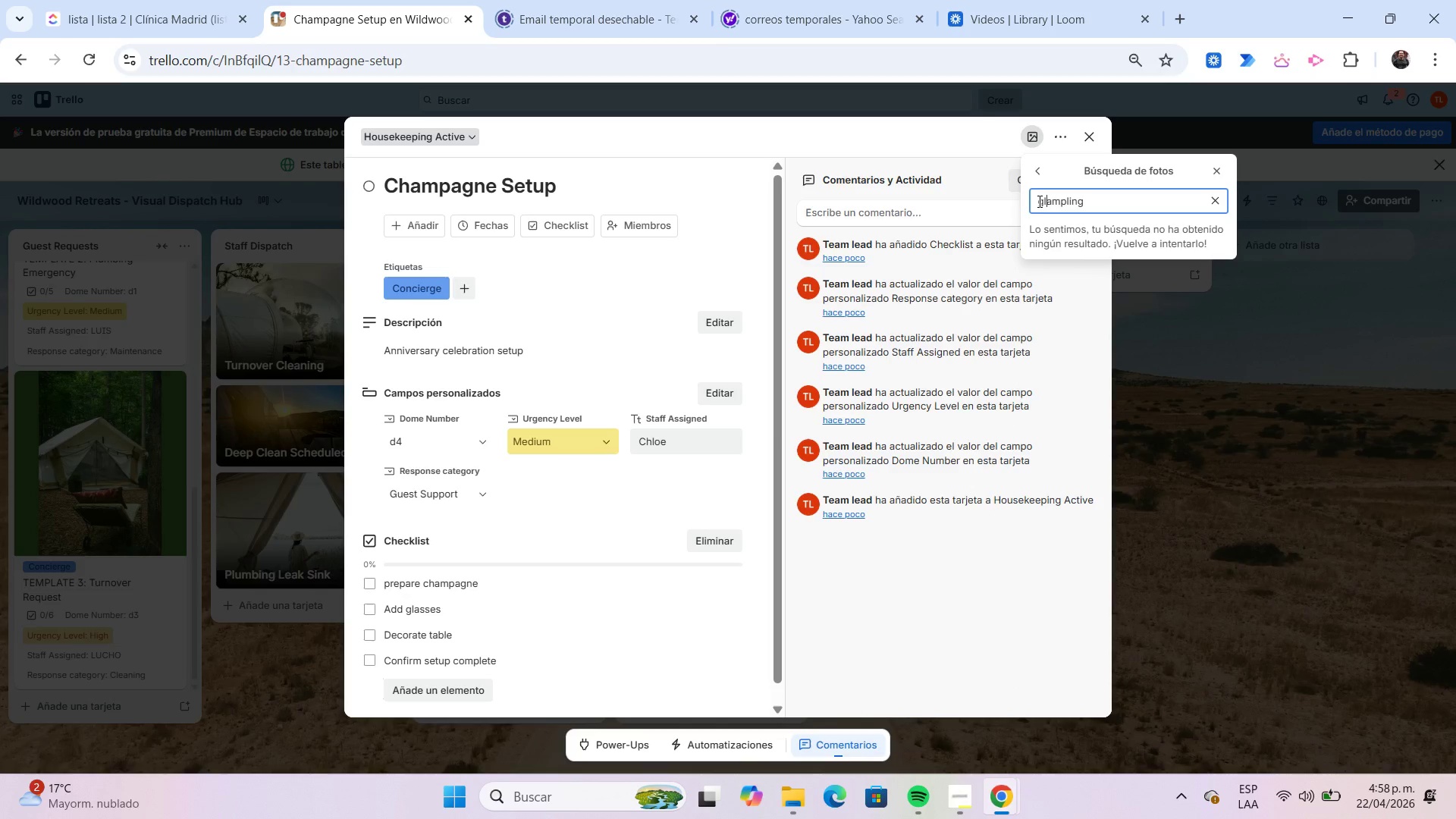 
key(L)
 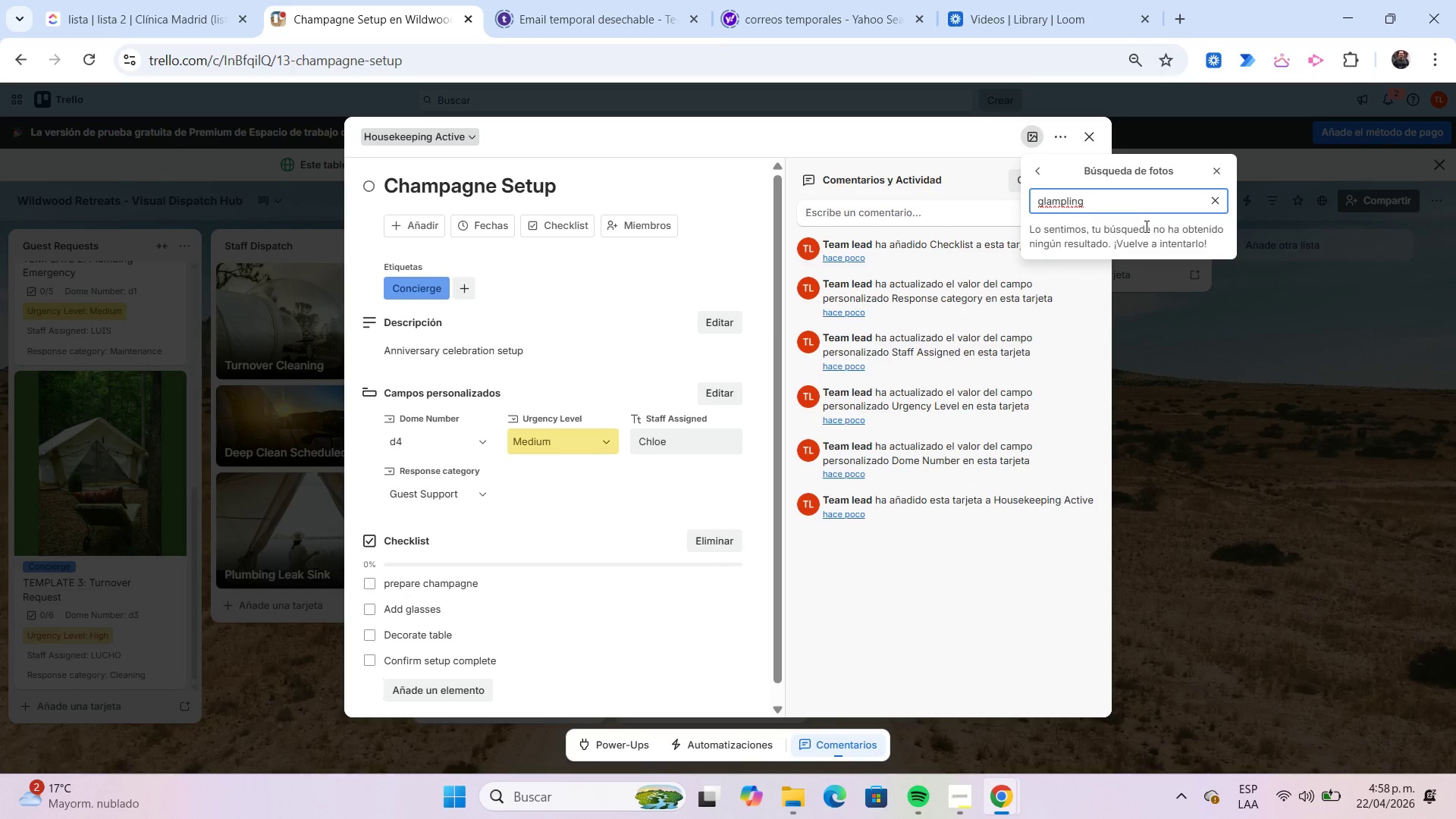 
left_click([1122, 204])
 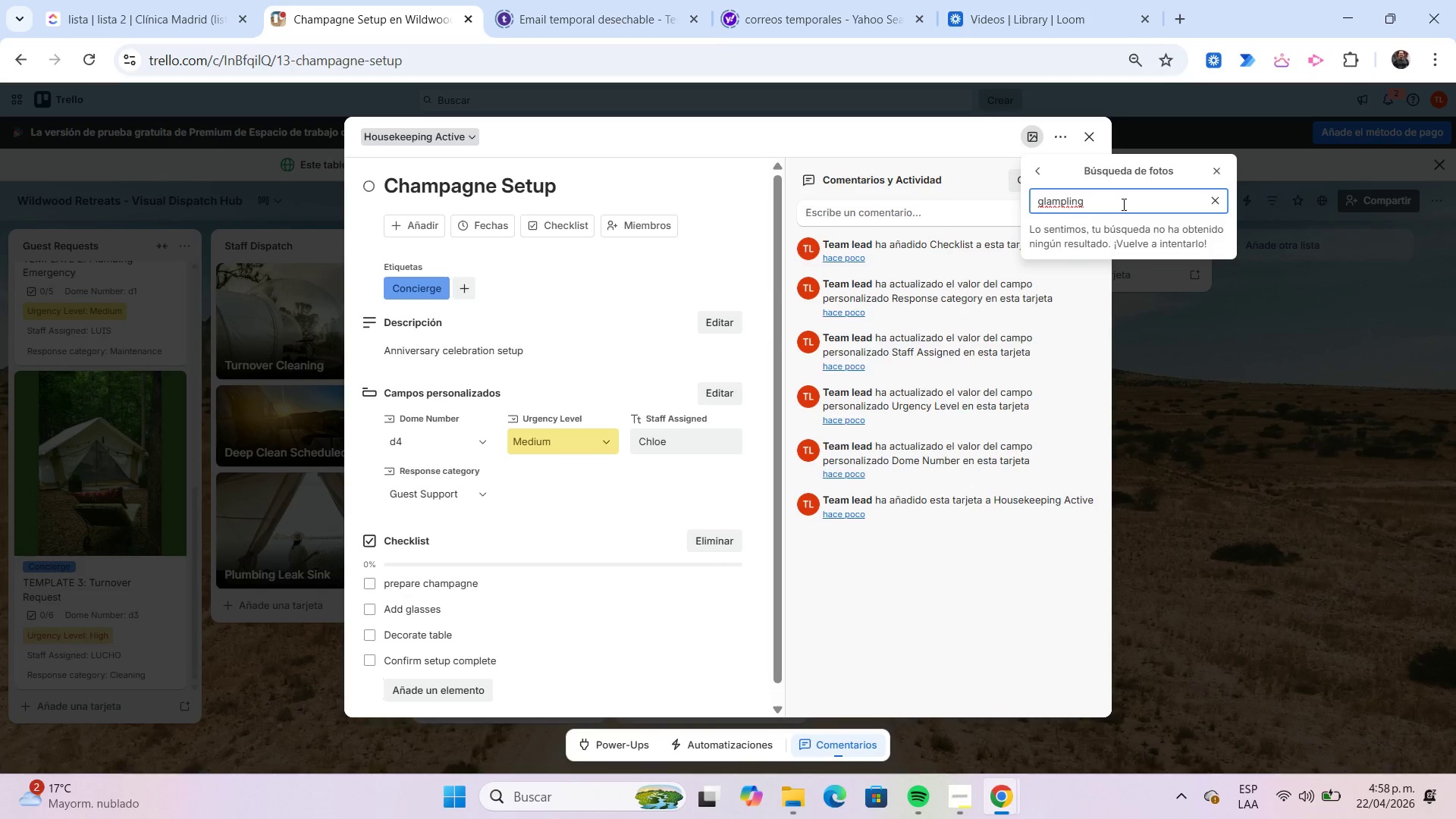 
key(Backspace)
key(Backspace)
key(Backspace)
key(Backspace)
type(ing)
 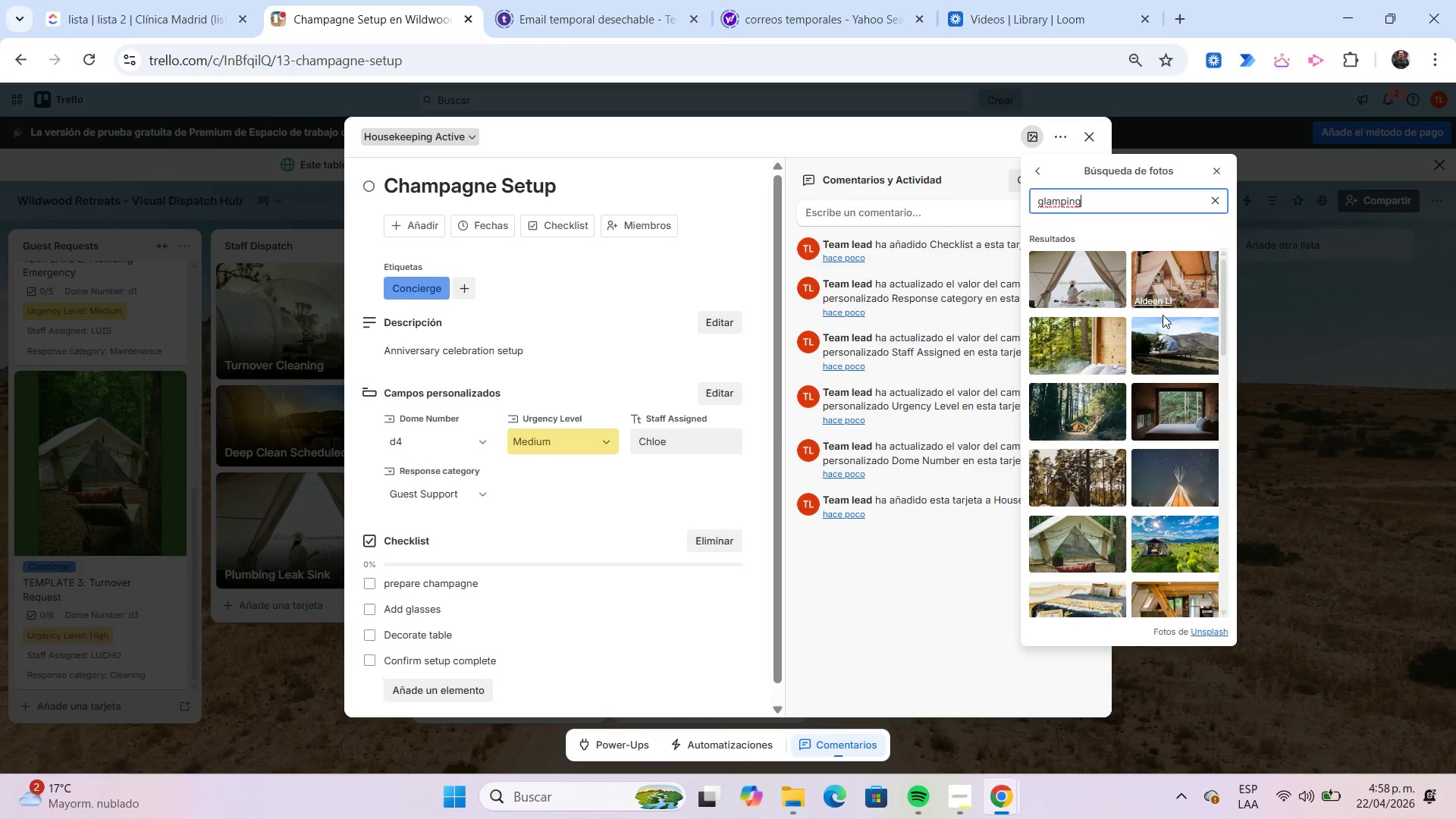 
scroll: coordinate [1171, 337], scroll_direction: down, amount: 6.0
 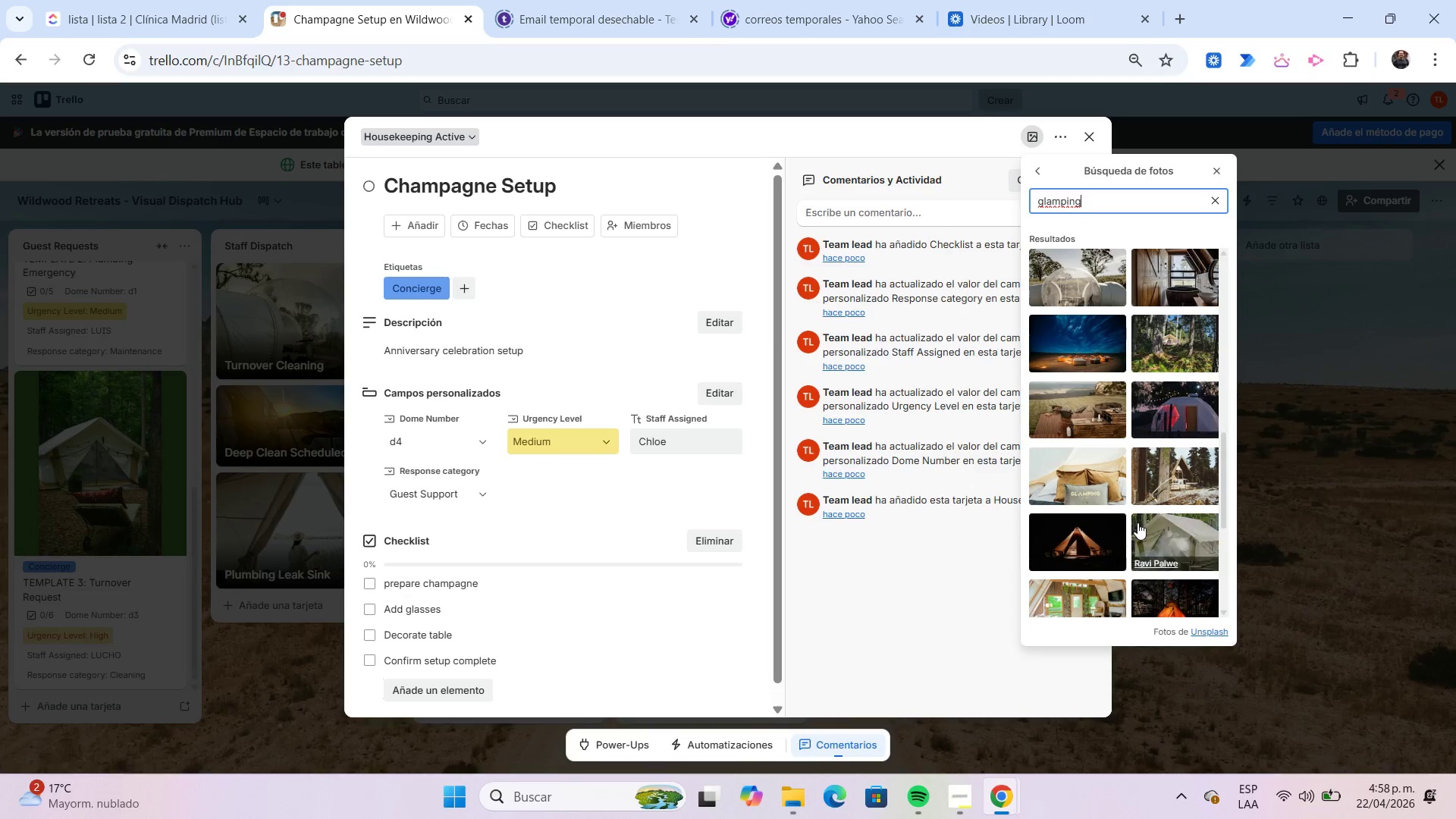 
wait(9.72)
 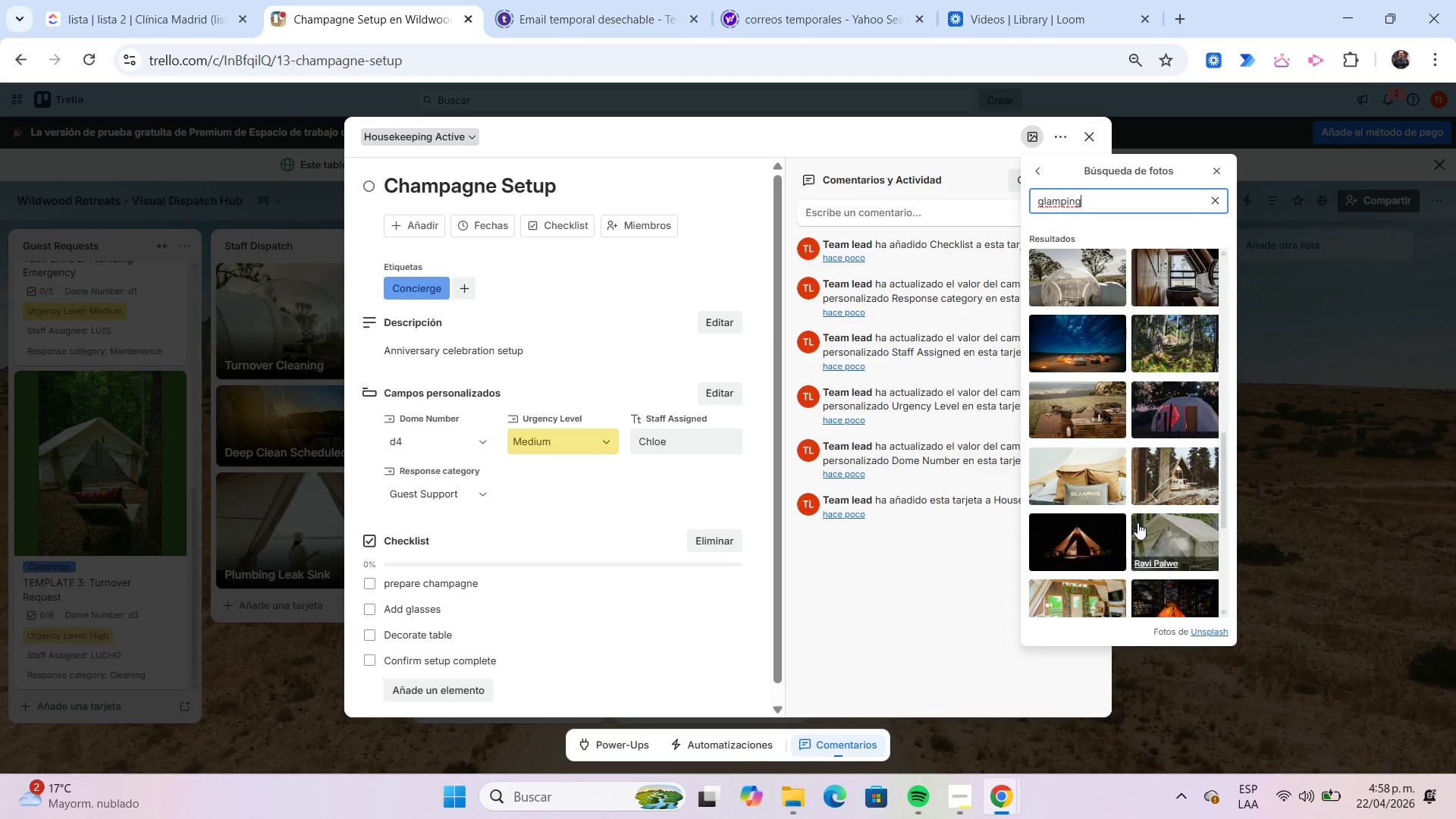 
left_click([1206, 234])
 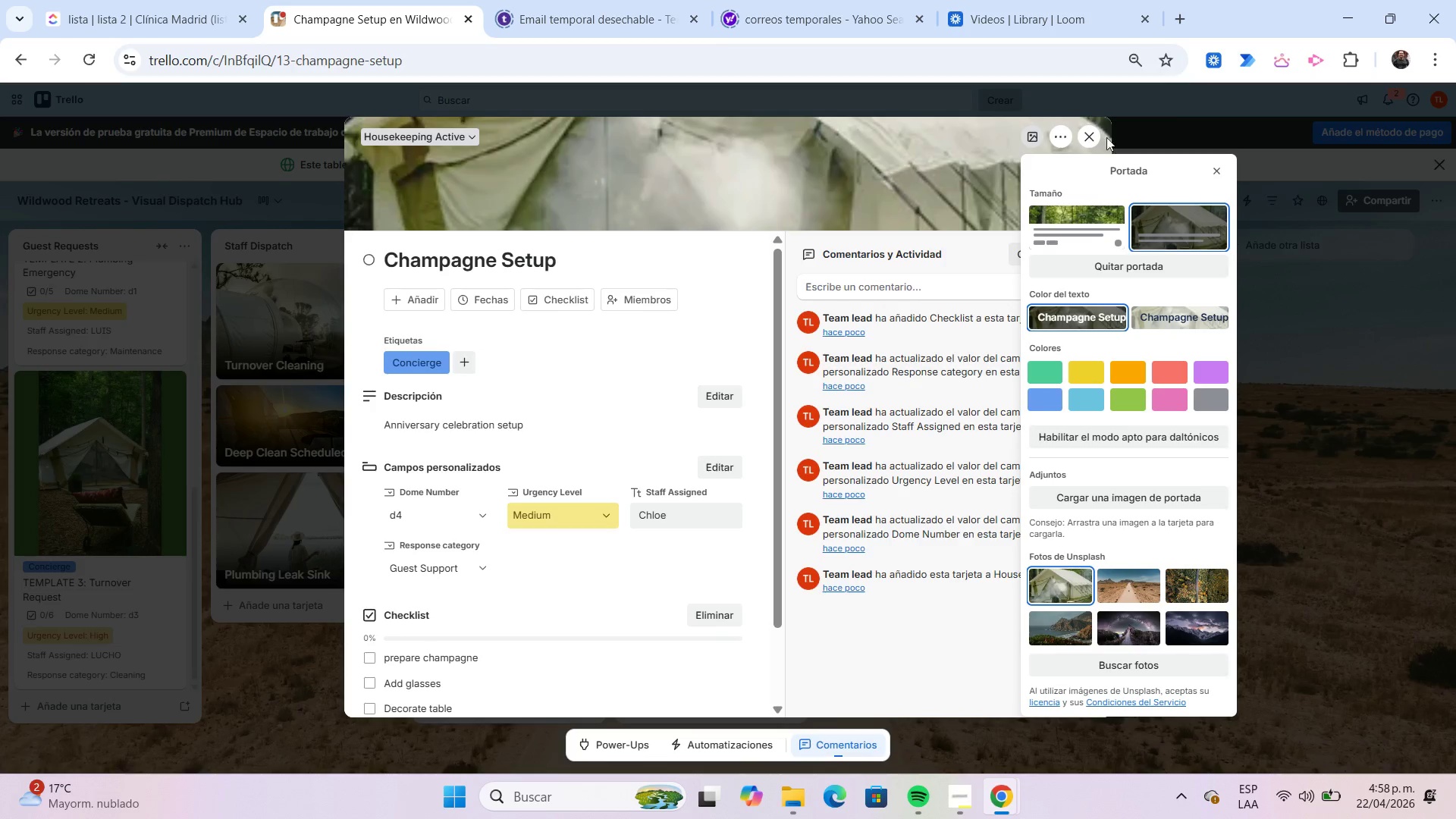 
left_click([1096, 133])
 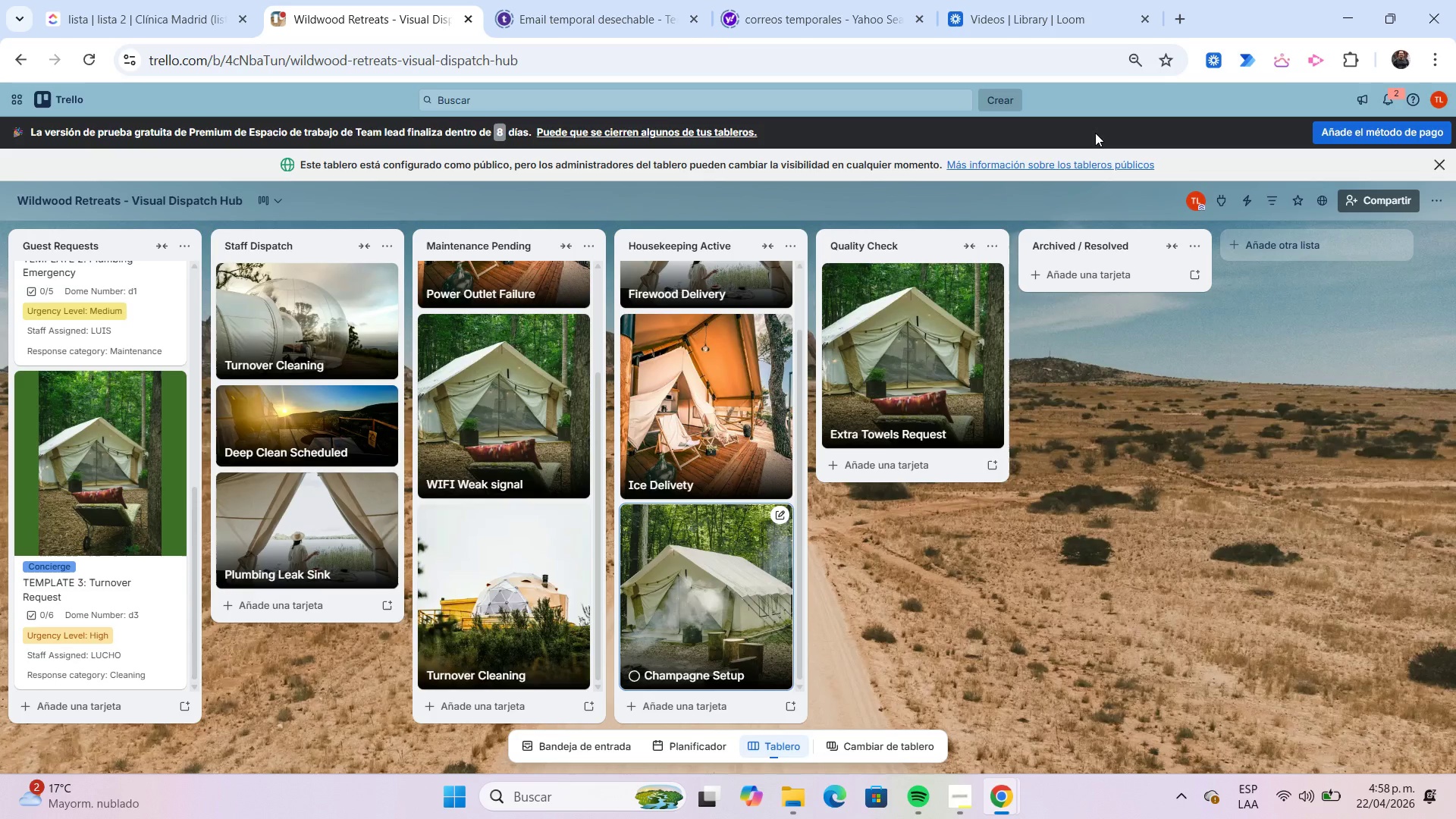 
wait(14.16)
 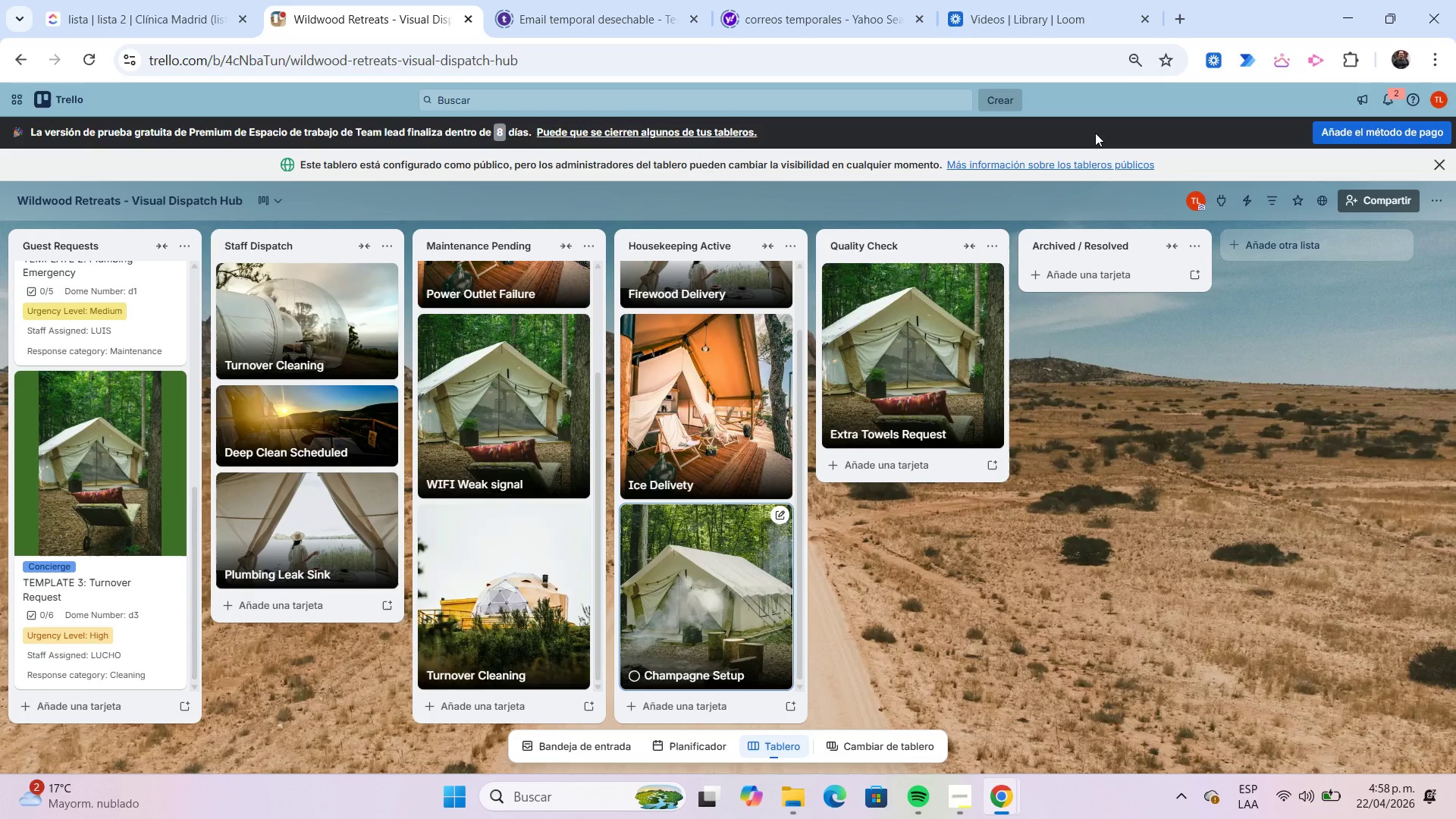 
left_click([886, 460])
 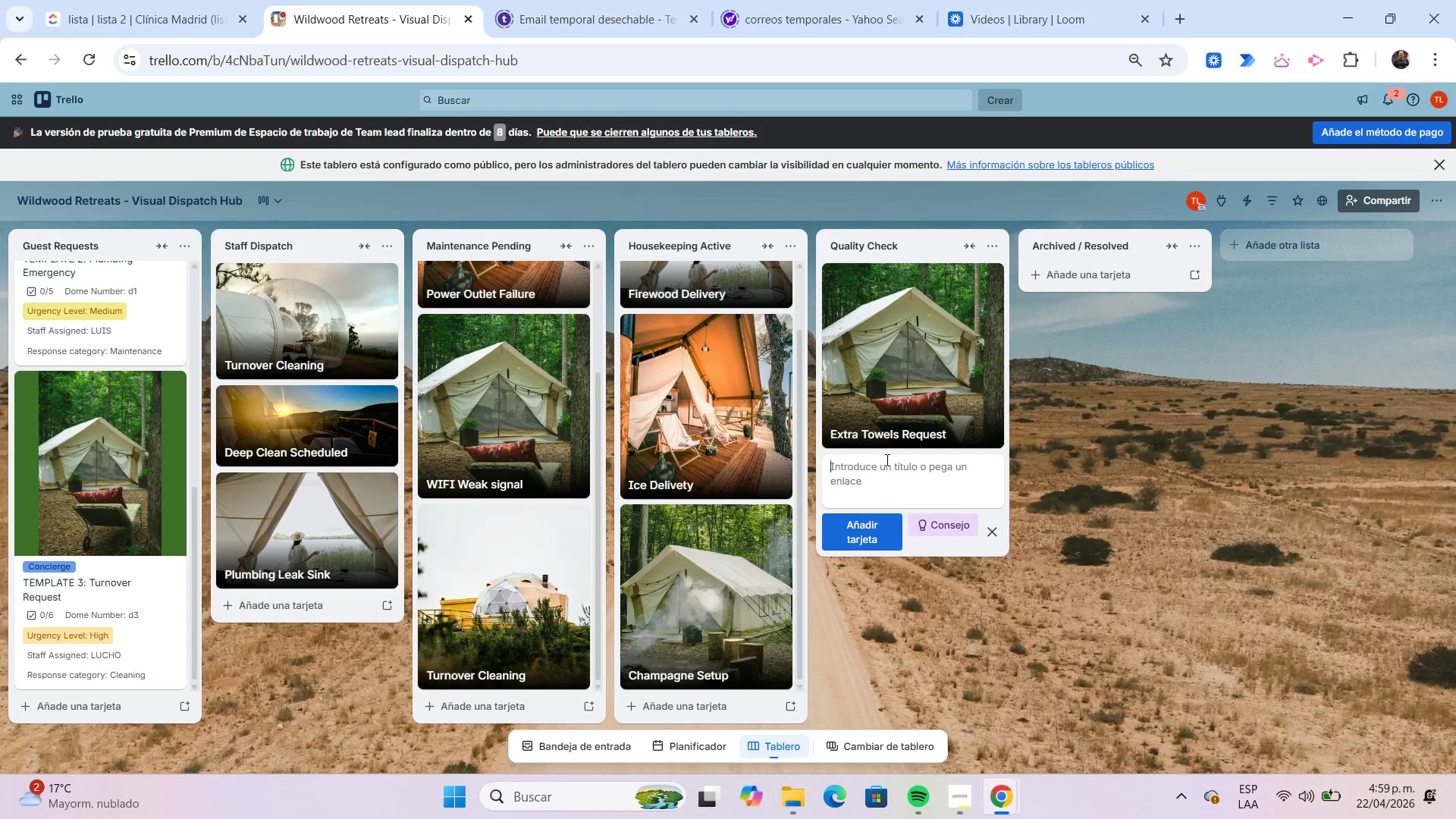 
type(Anniversary Decor)
 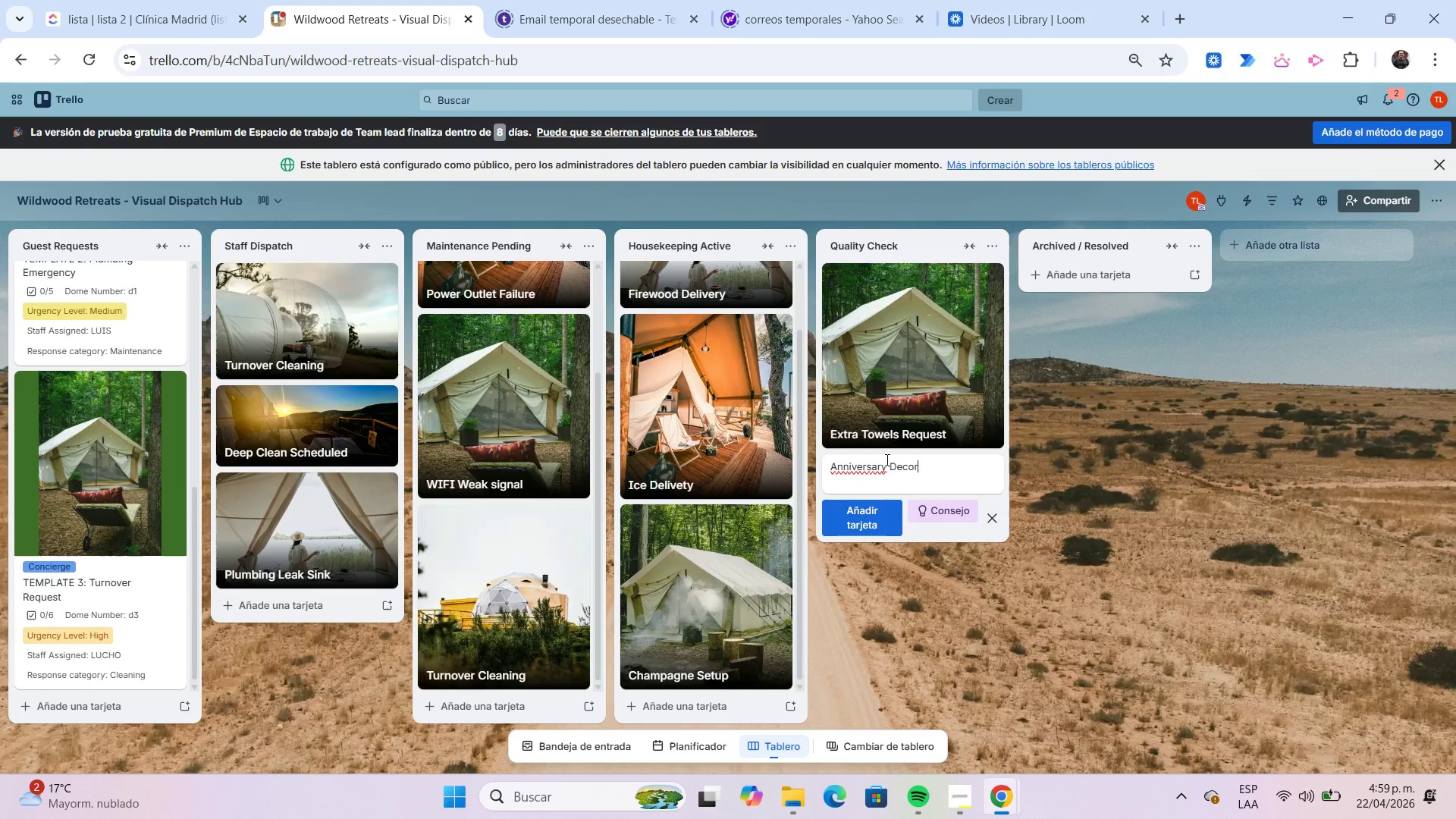 
key(Enter)
 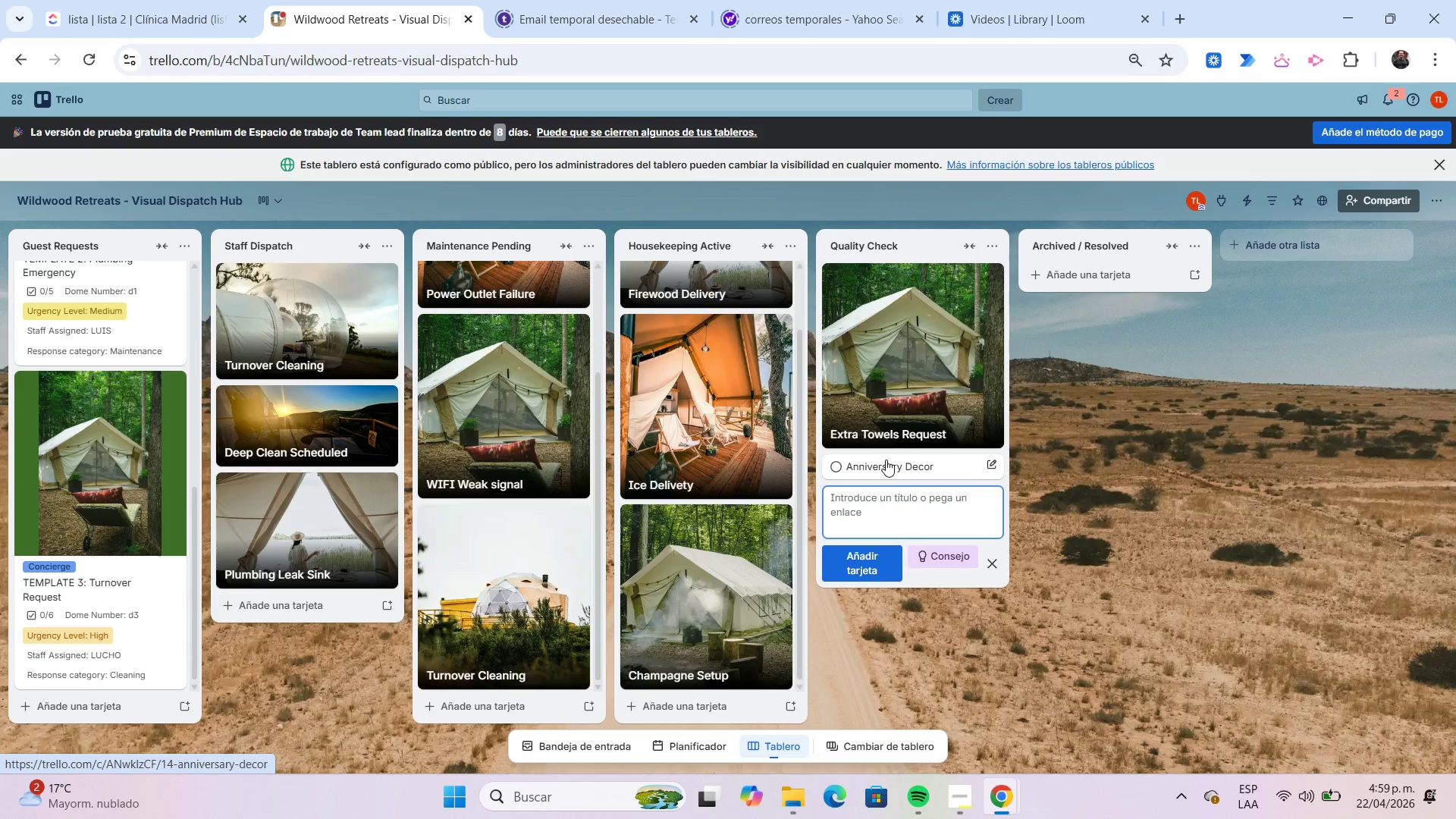 
left_click([886, 460])
 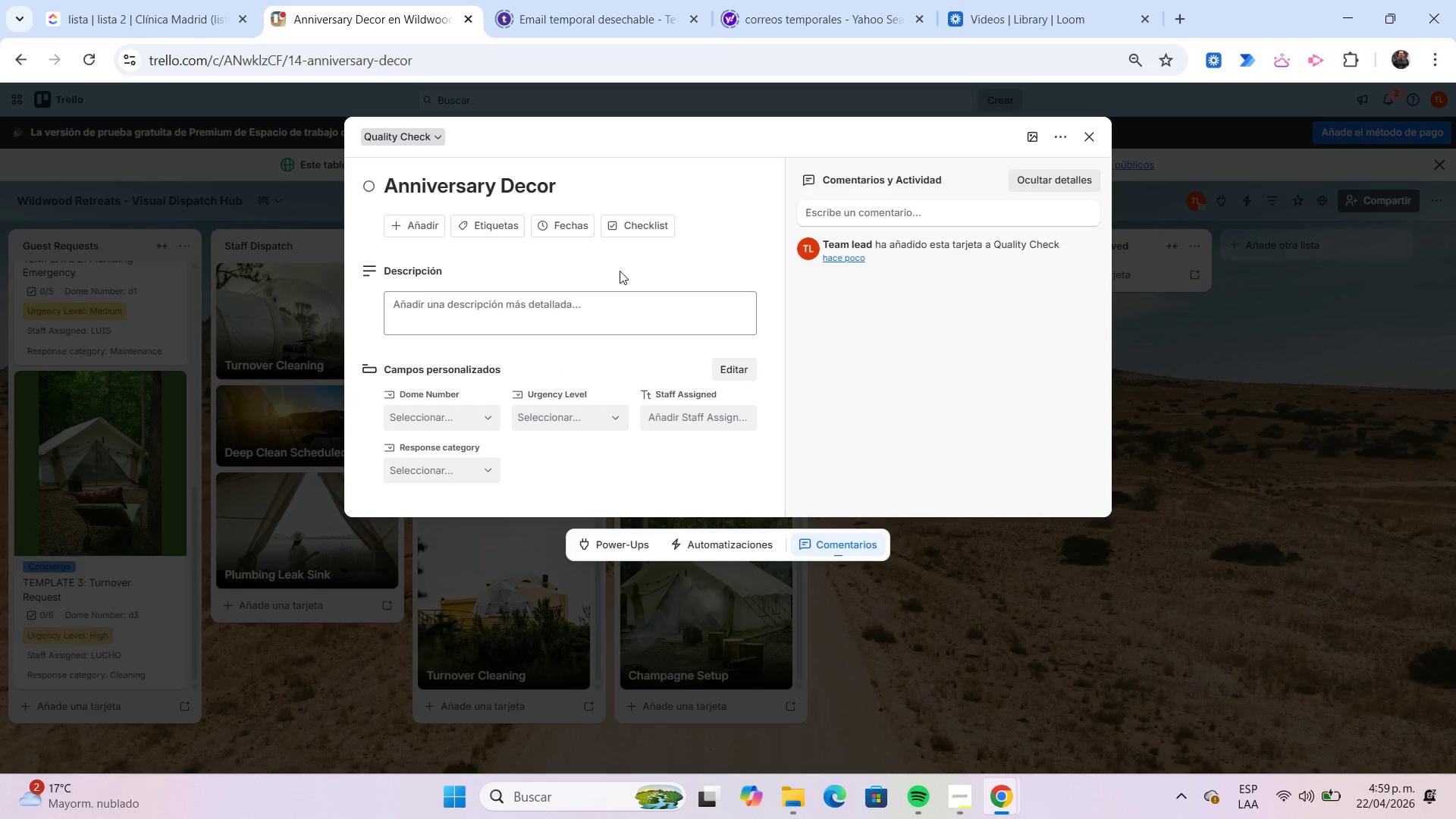 
left_click([511, 229])
 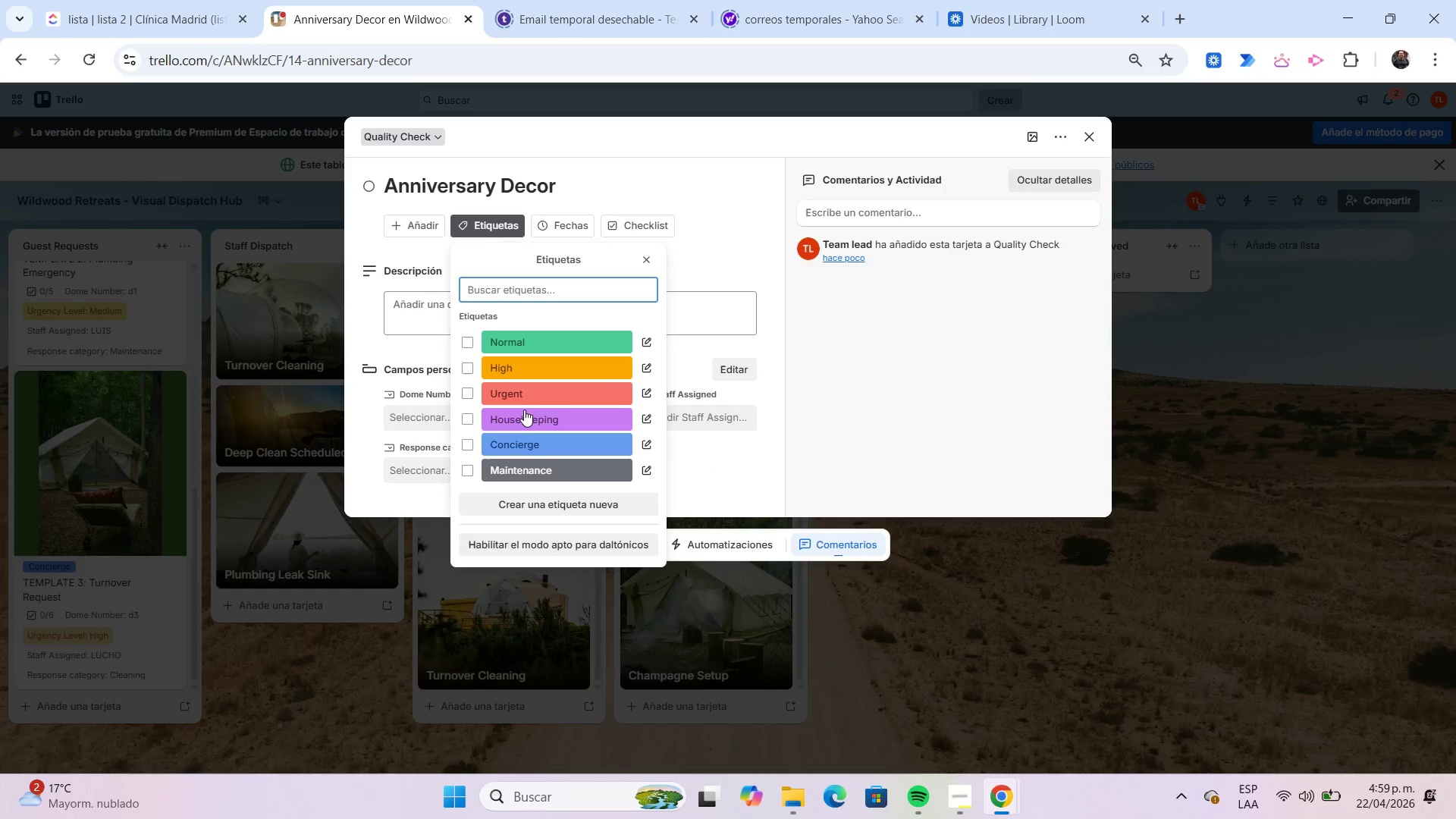 
left_click([524, 415])
 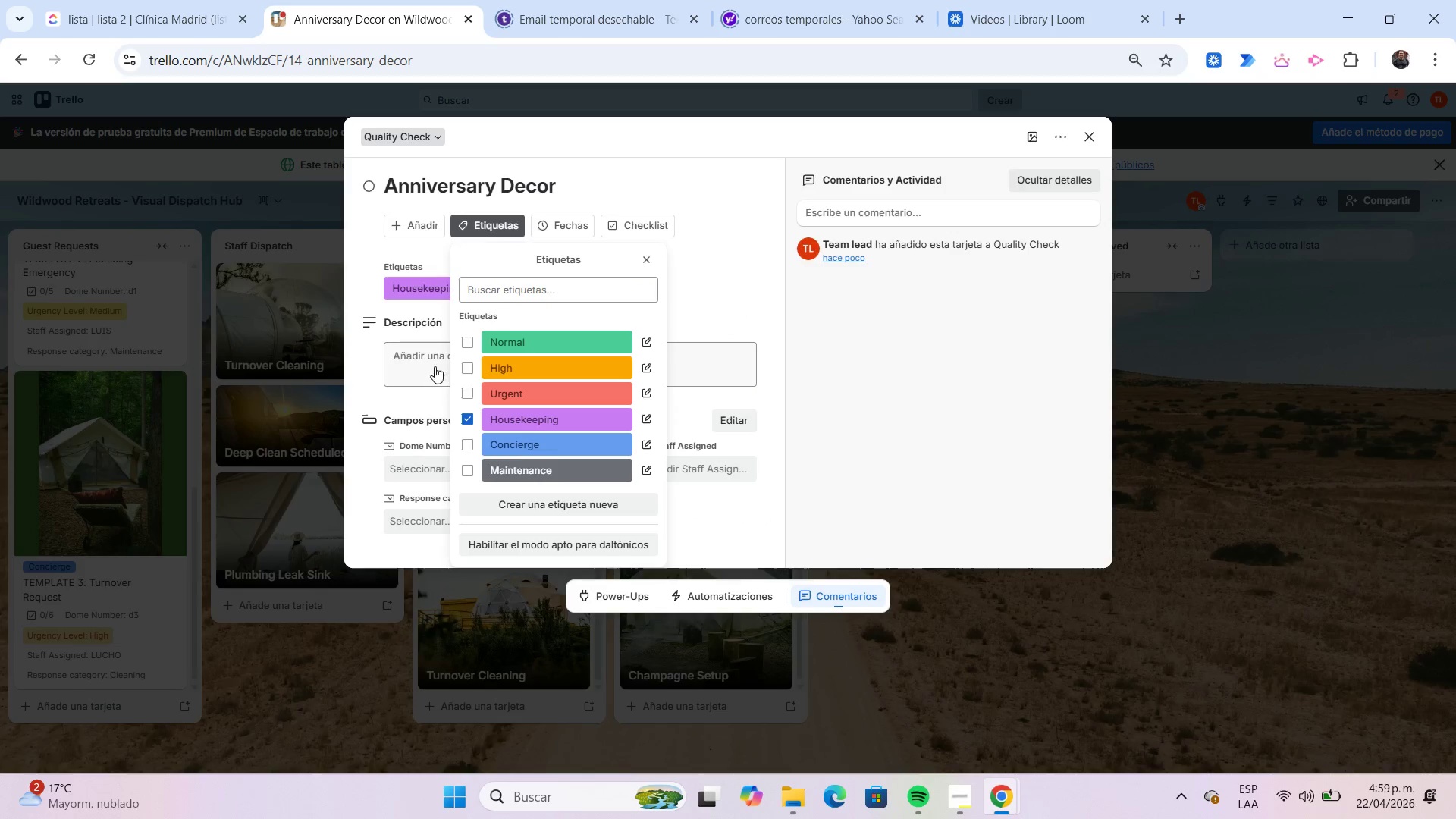 
left_click([431, 362])
 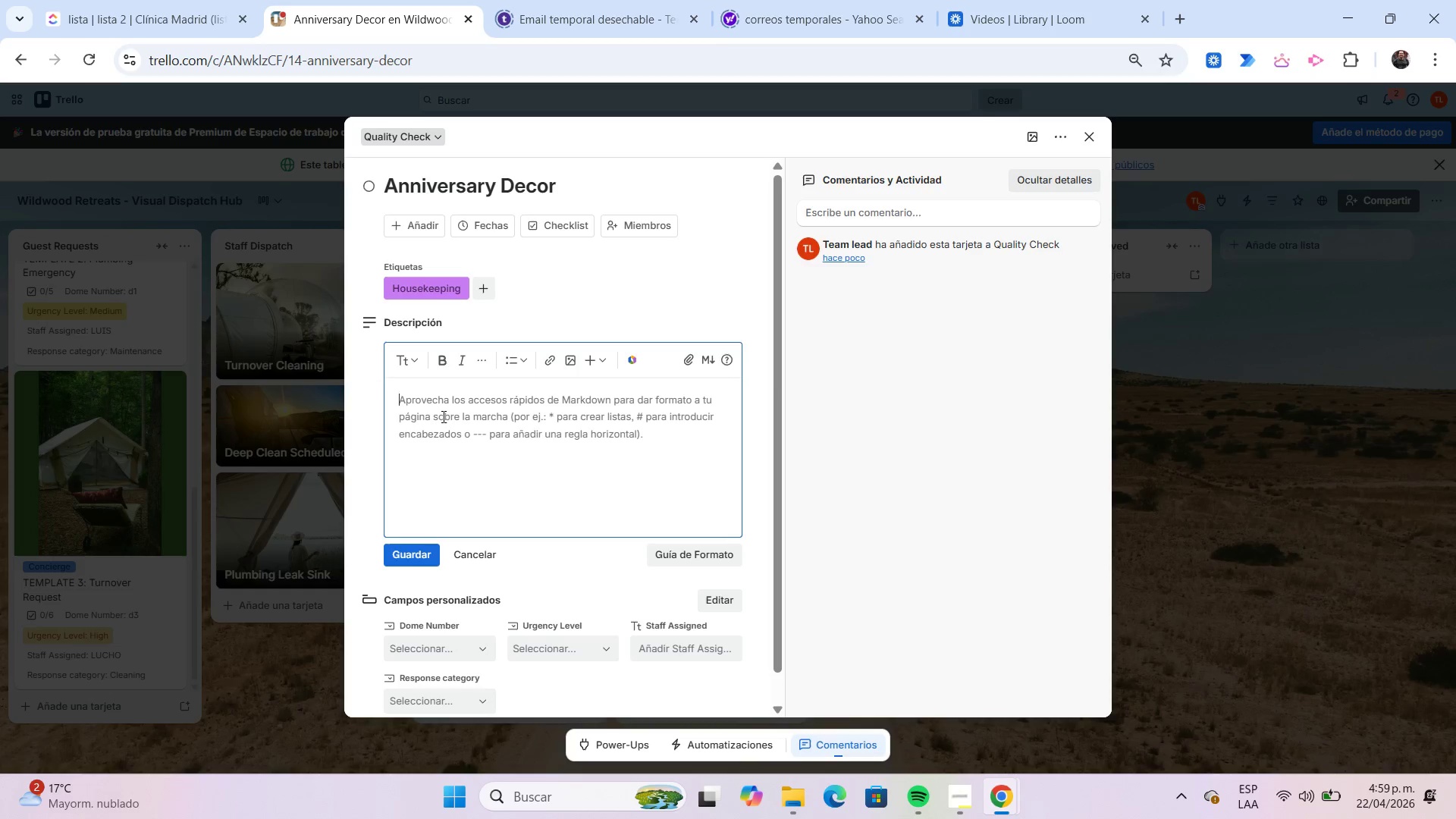 
type(Romantic decoration requested)
 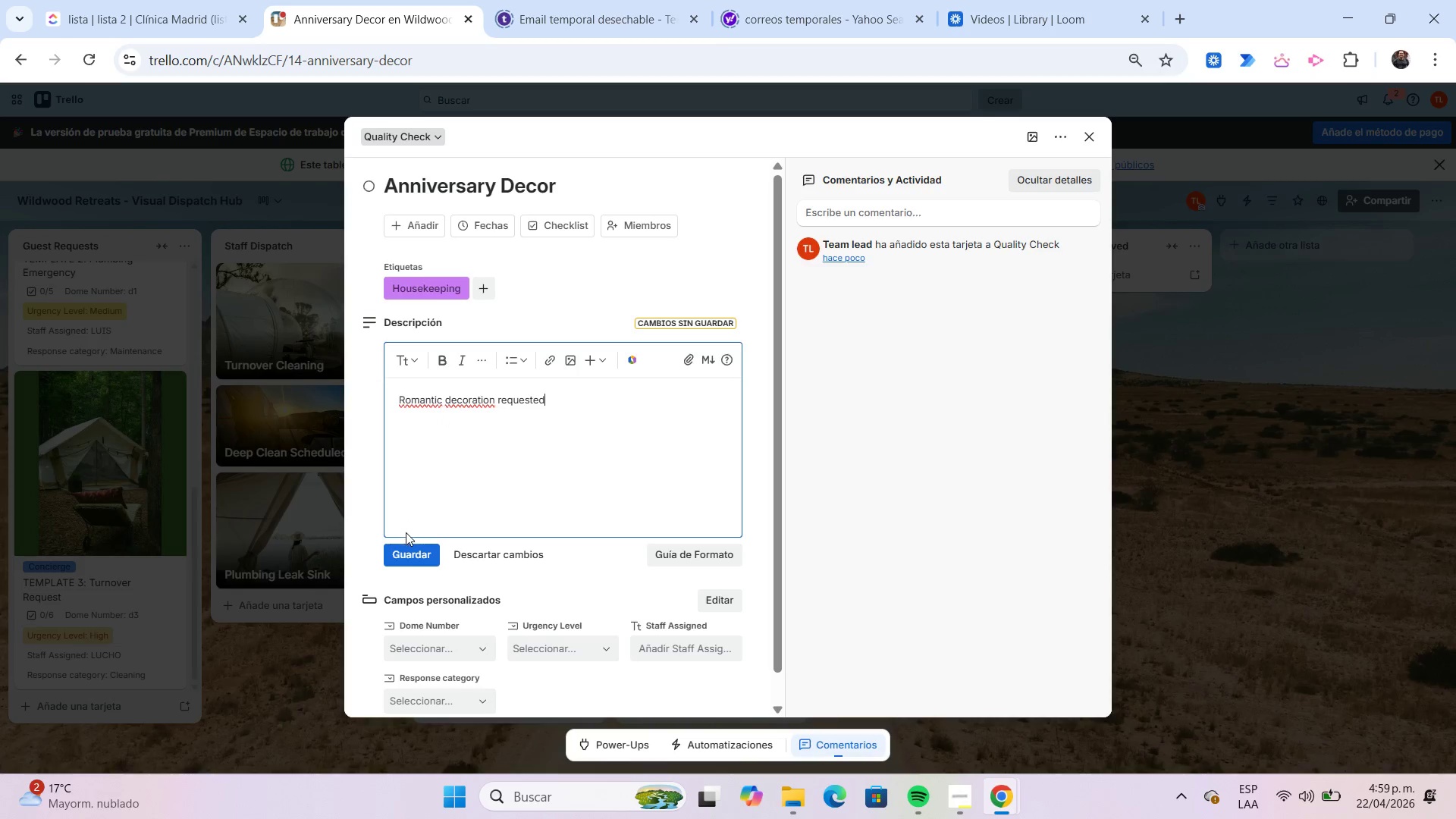 
left_click([413, 546])
 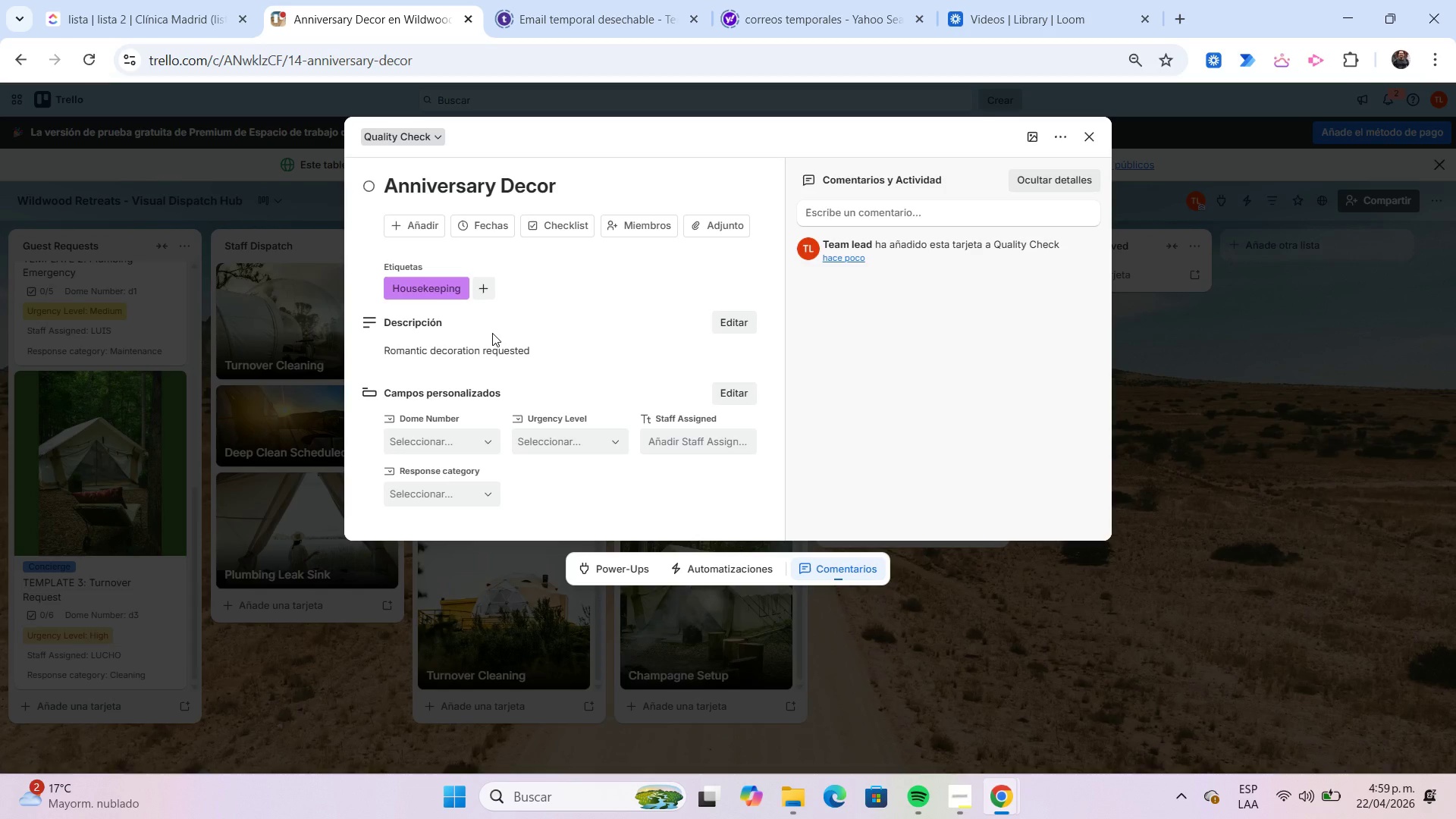 
scroll: coordinate [492, 333], scroll_direction: down, amount: 1.0
 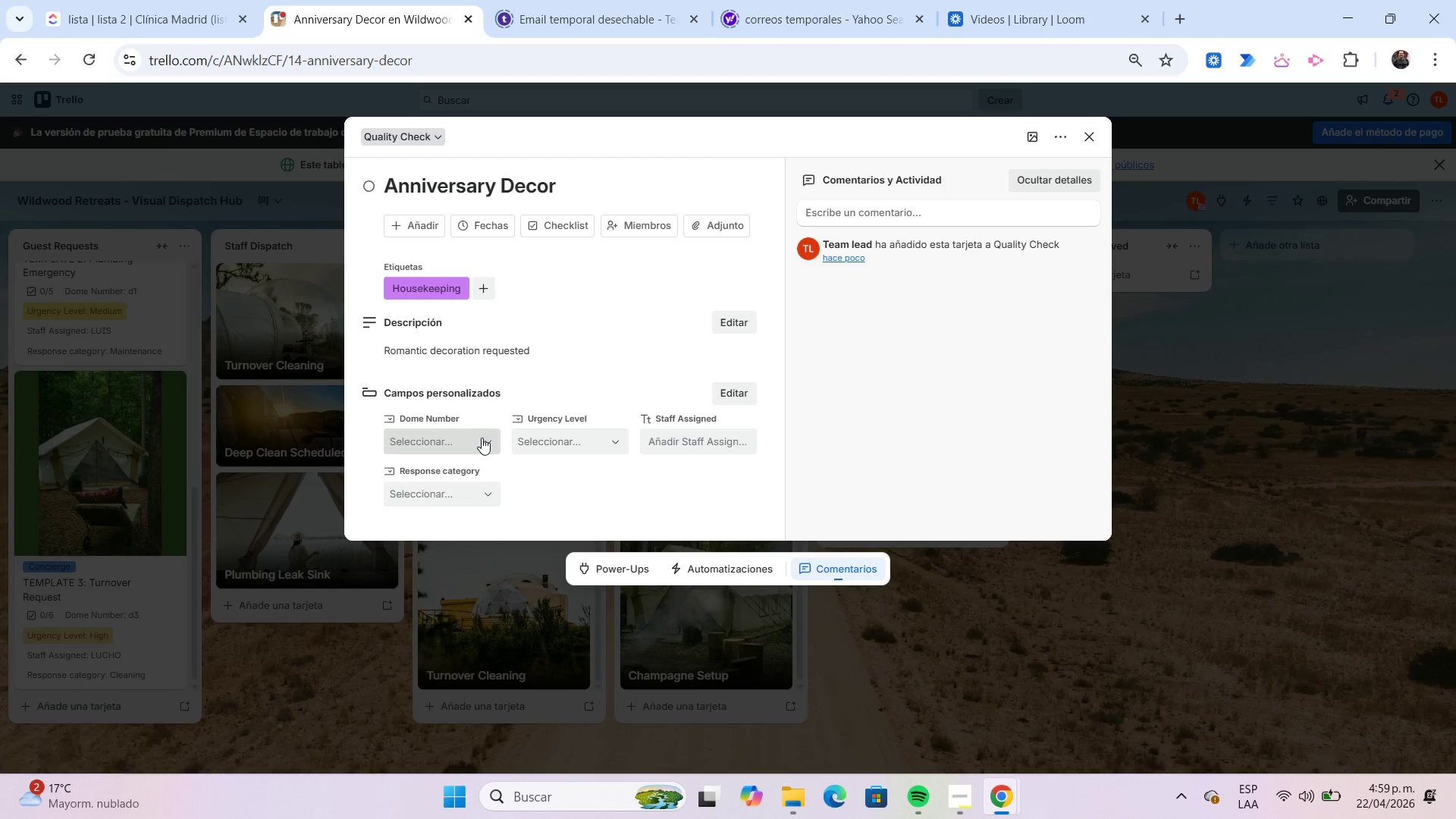 
left_click([482, 438])
 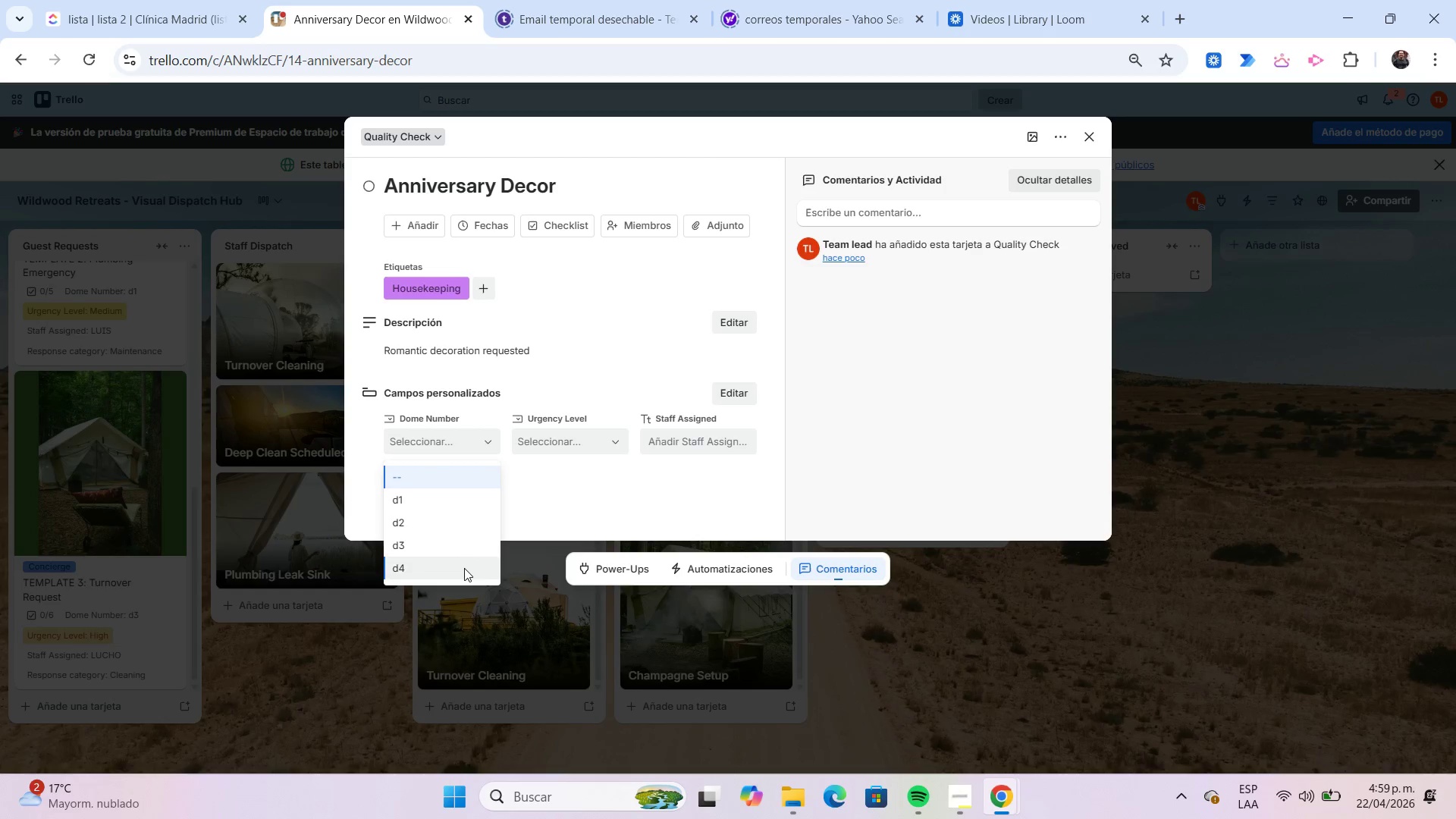 
left_click([463, 569])
 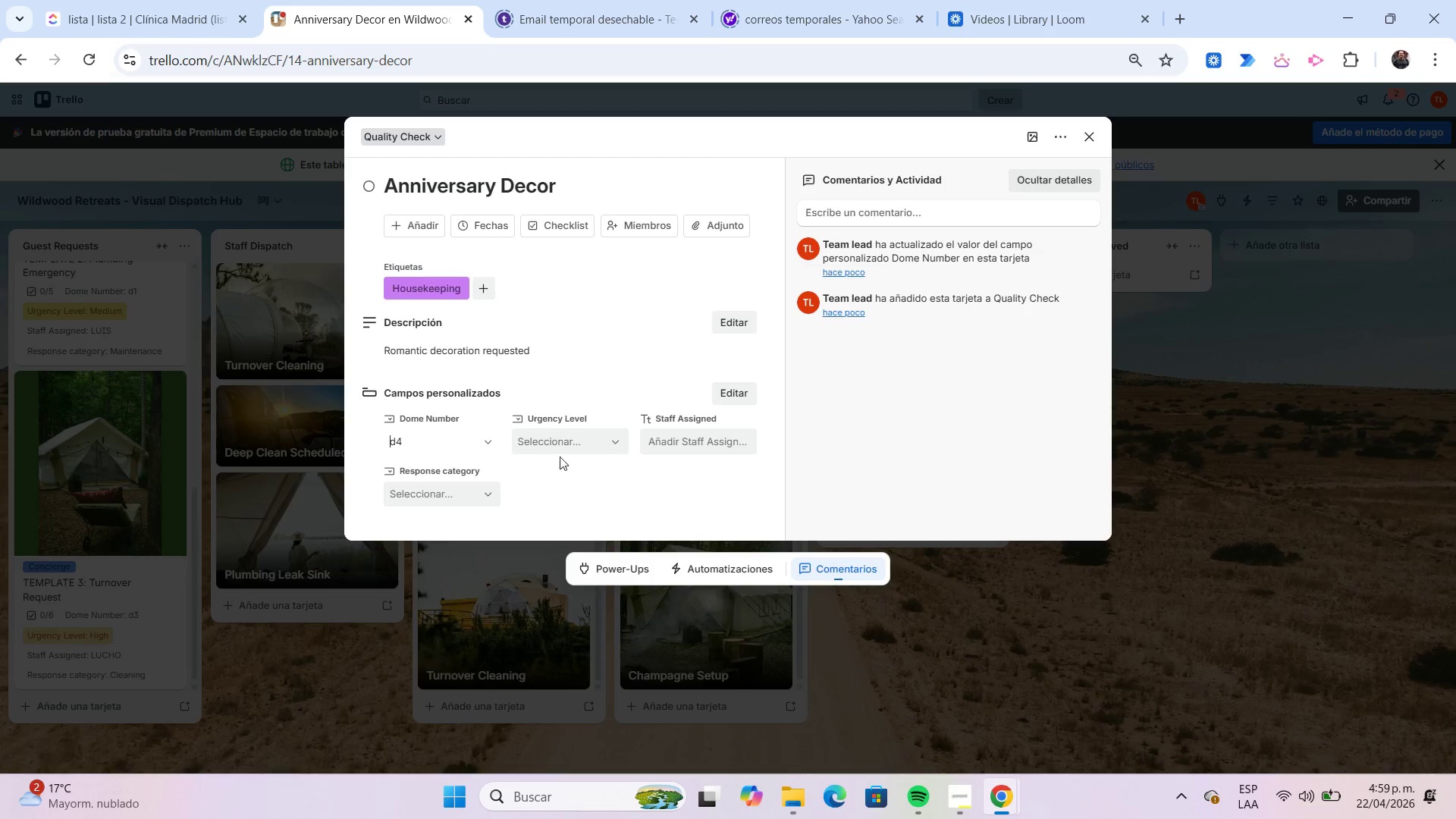 
left_click([563, 451])
 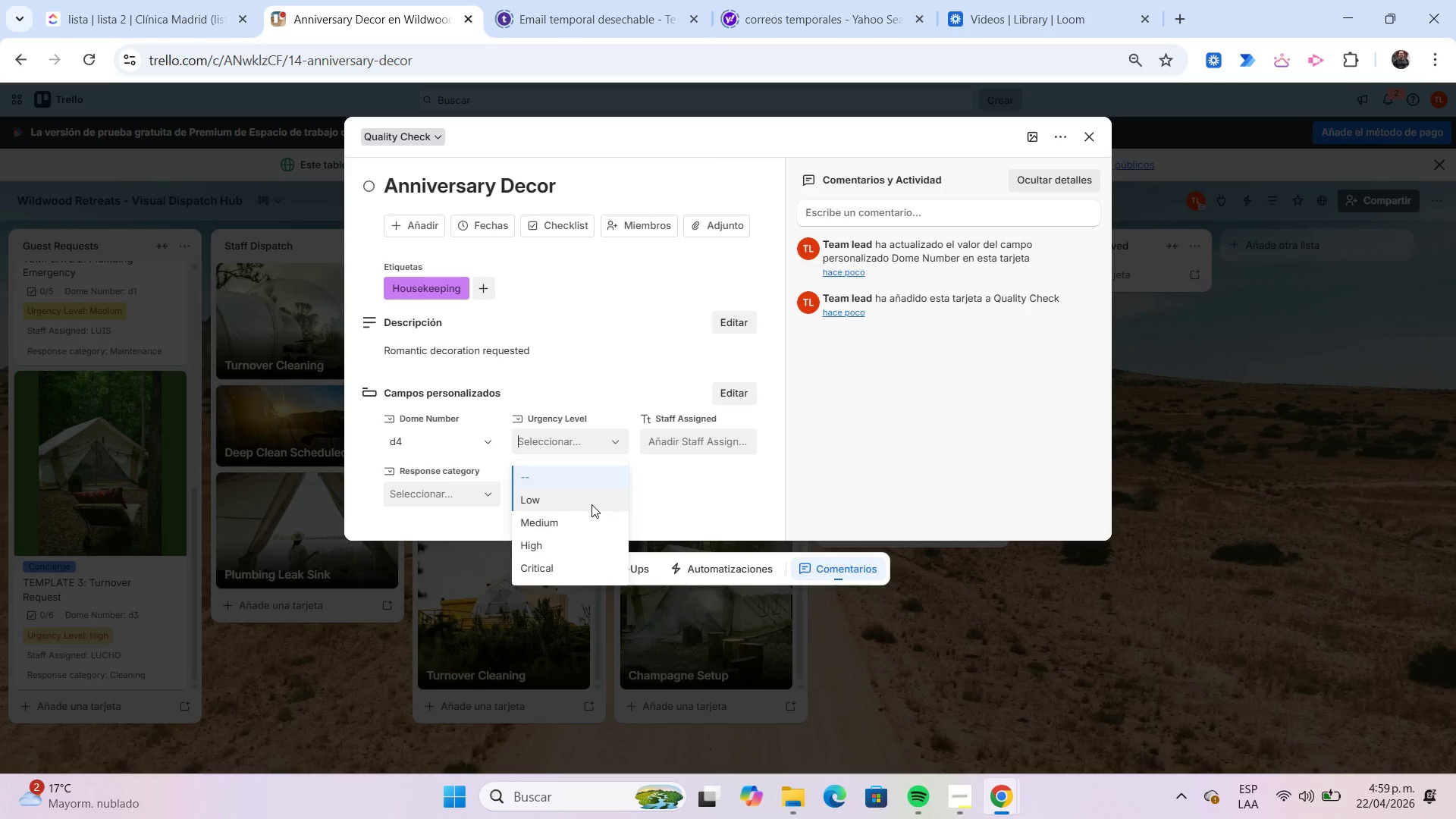 
left_click([596, 522])
 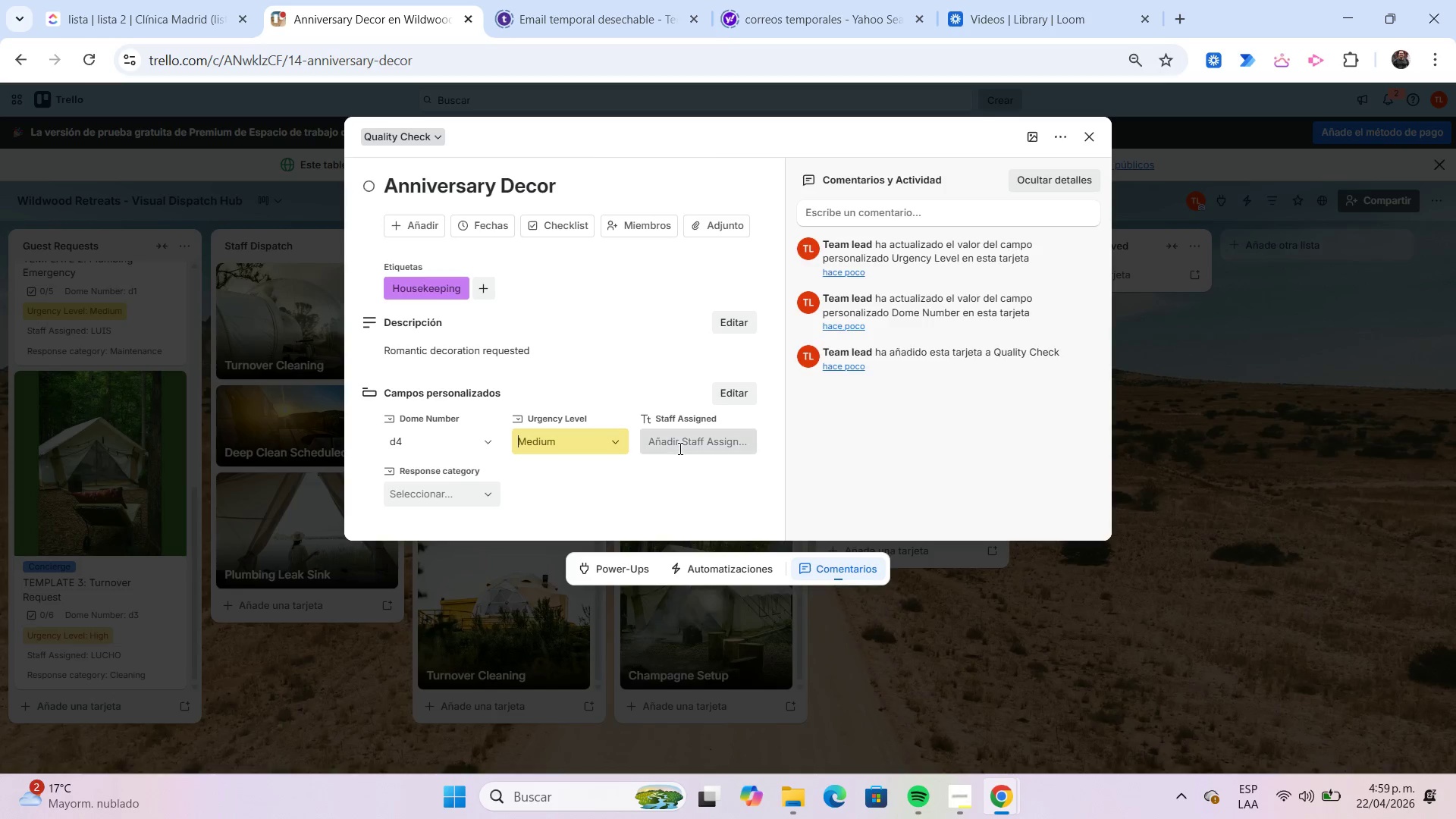 
left_click([679, 448])
 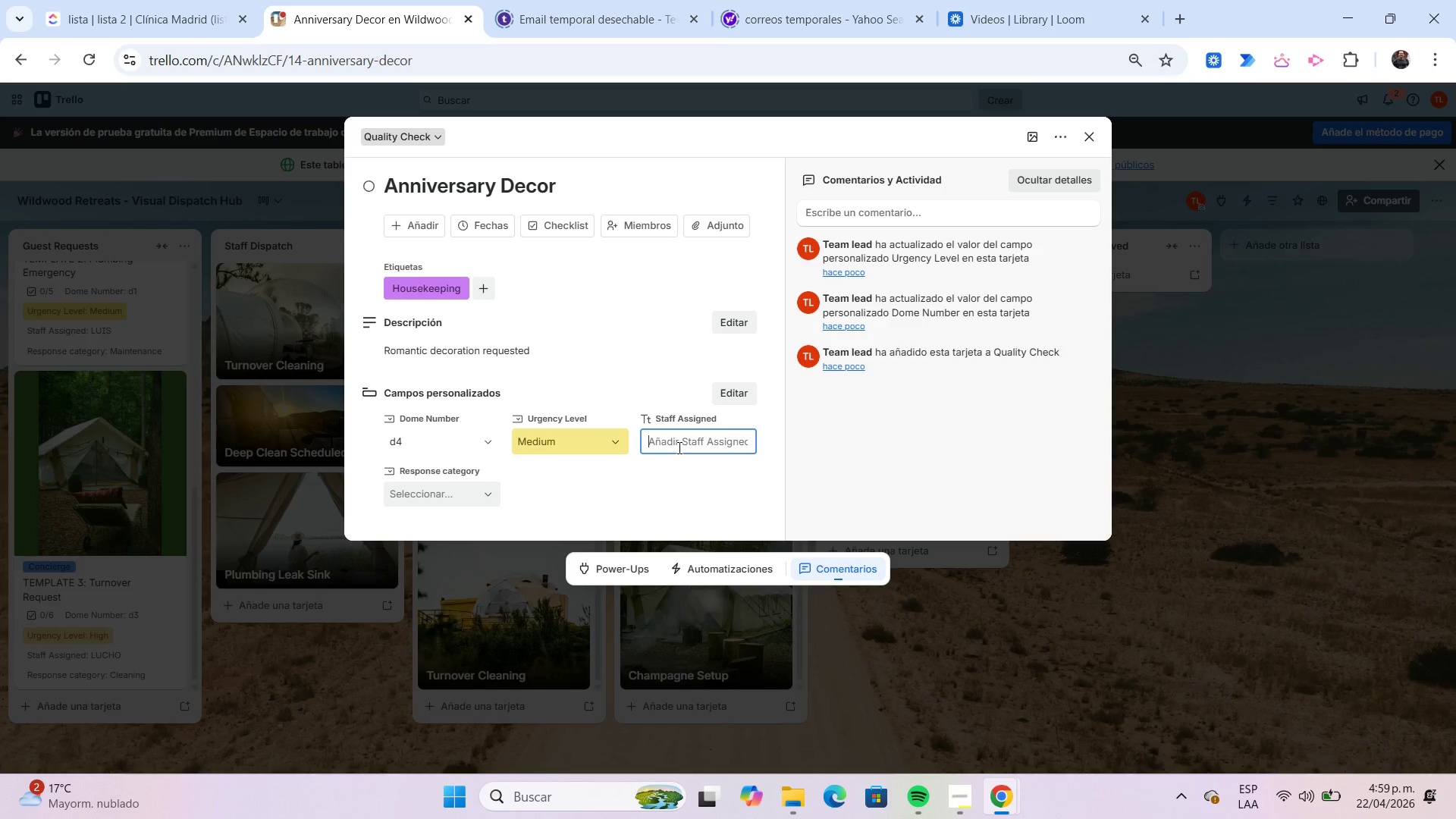 
type(Grace)
 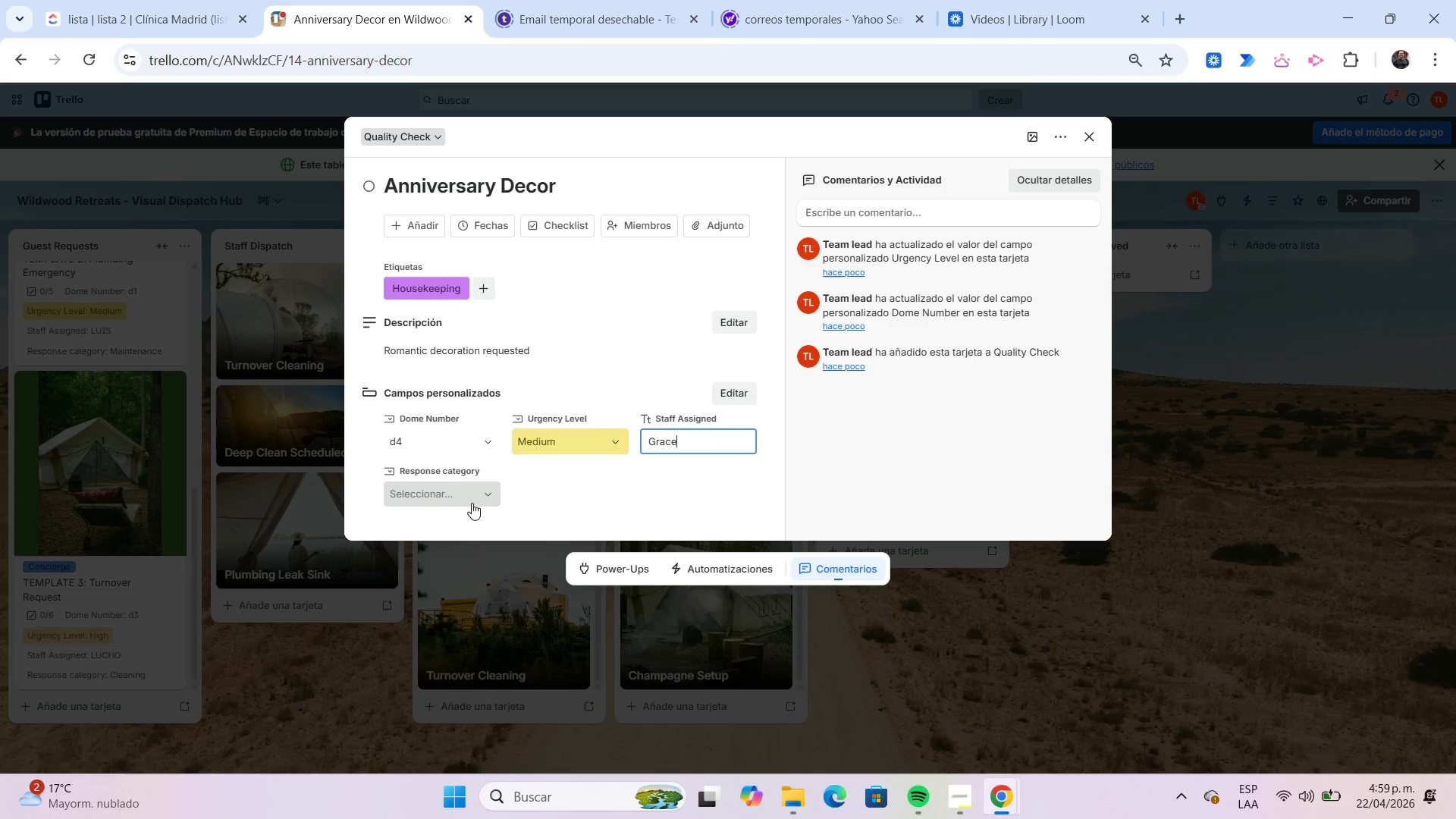 
left_click([465, 501])
 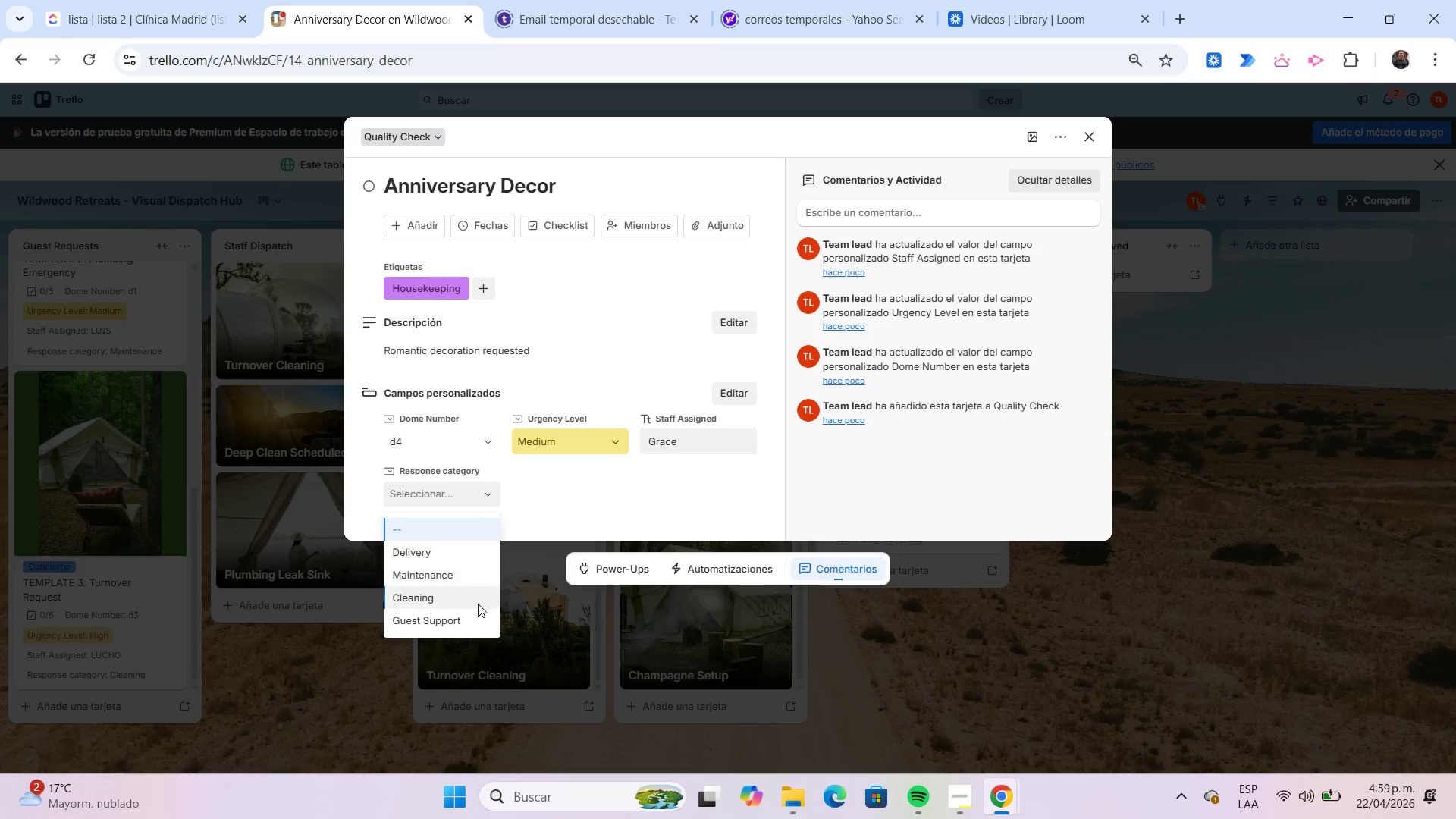 
left_click([472, 614])
 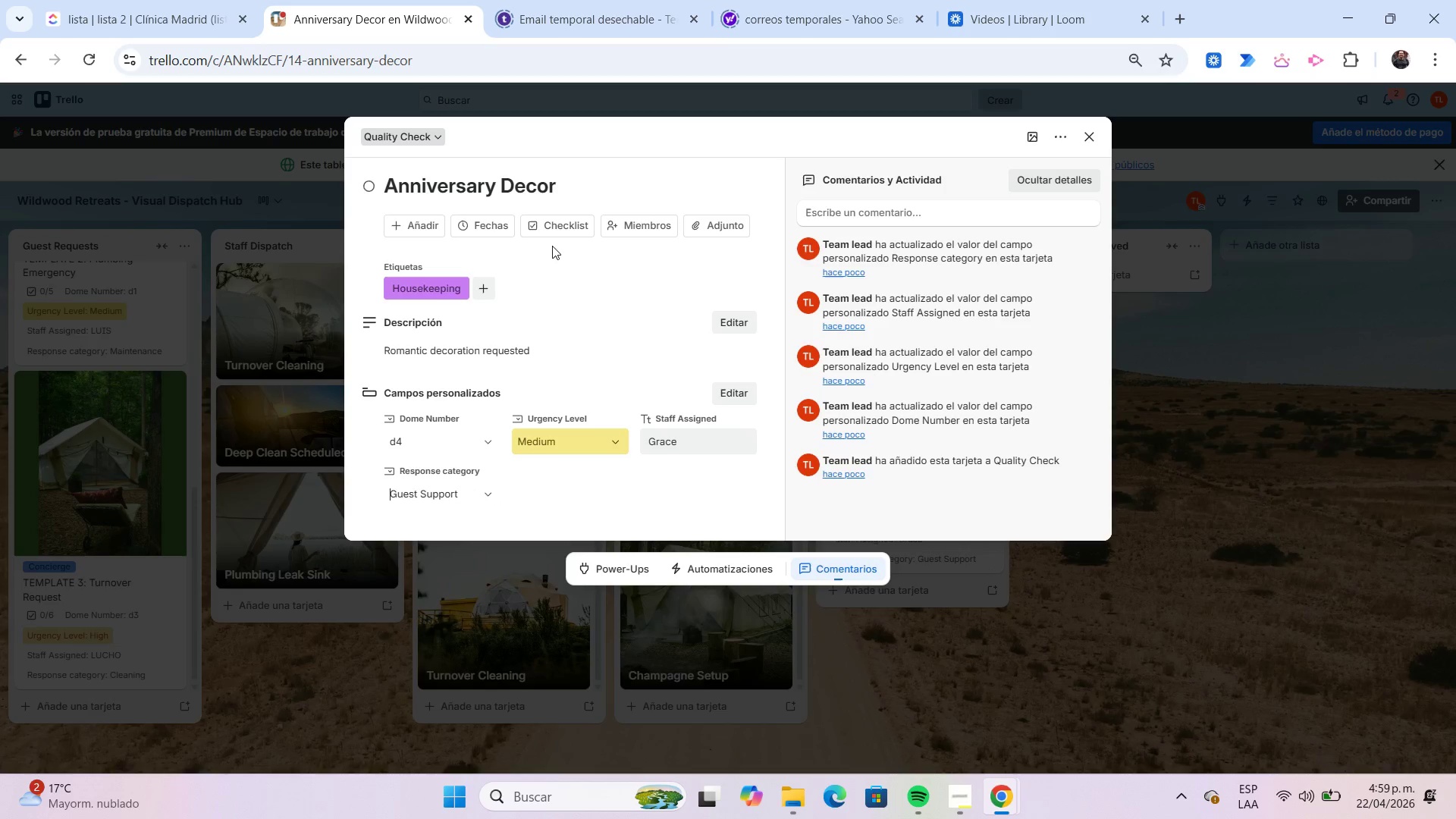 
left_click([554, 228])
 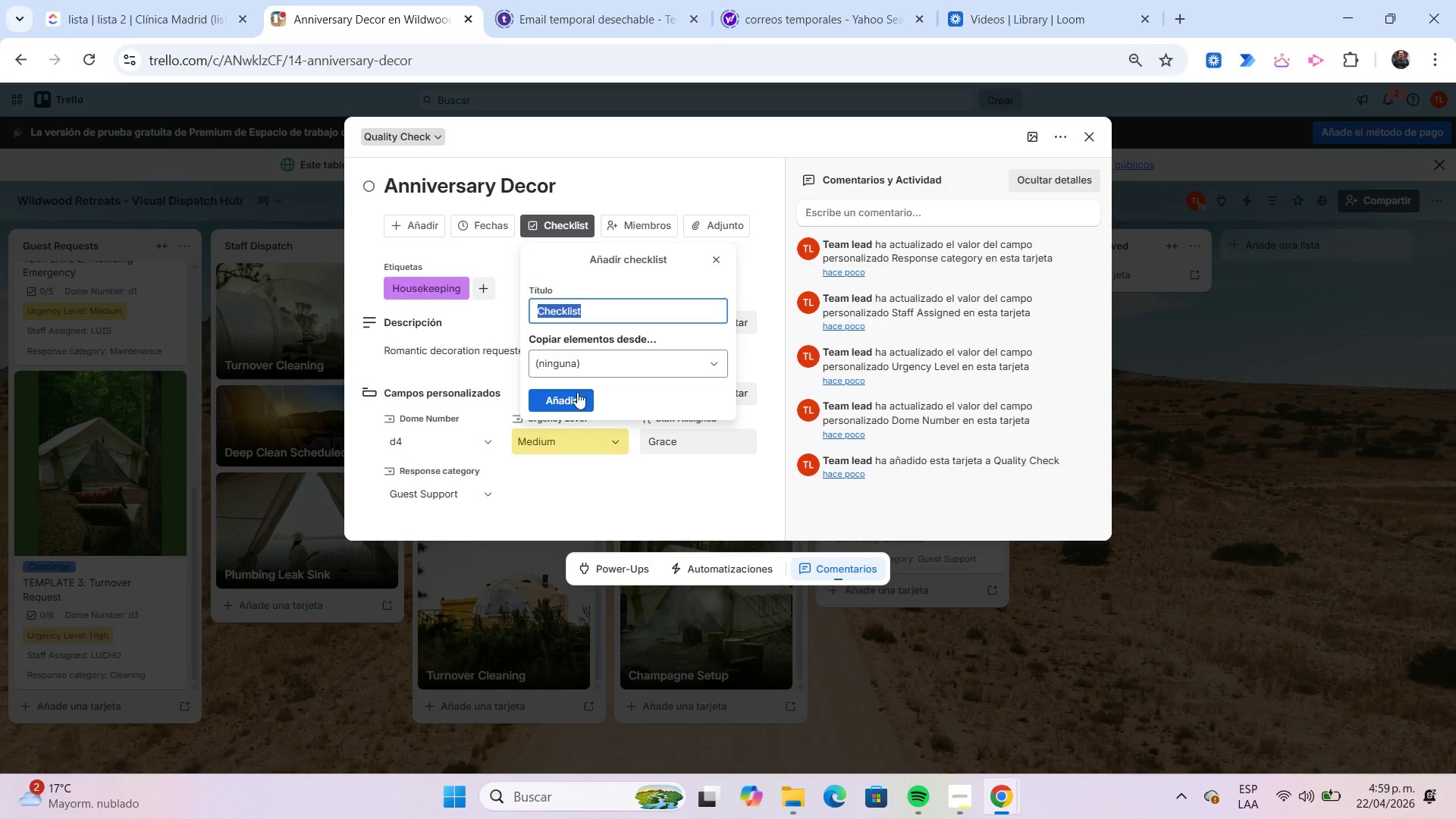 
left_click([573, 398])
 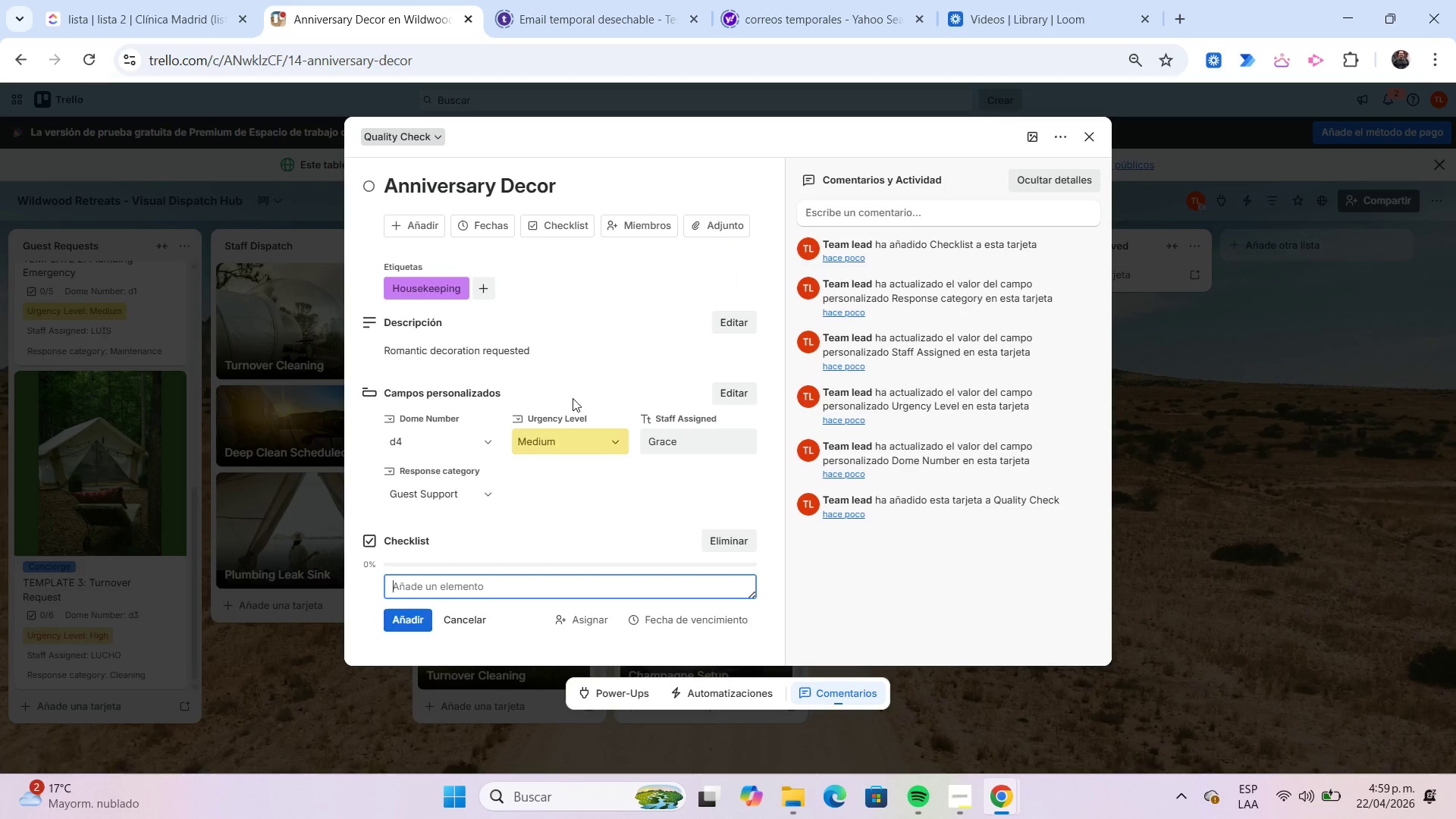 
type(Balloons)
 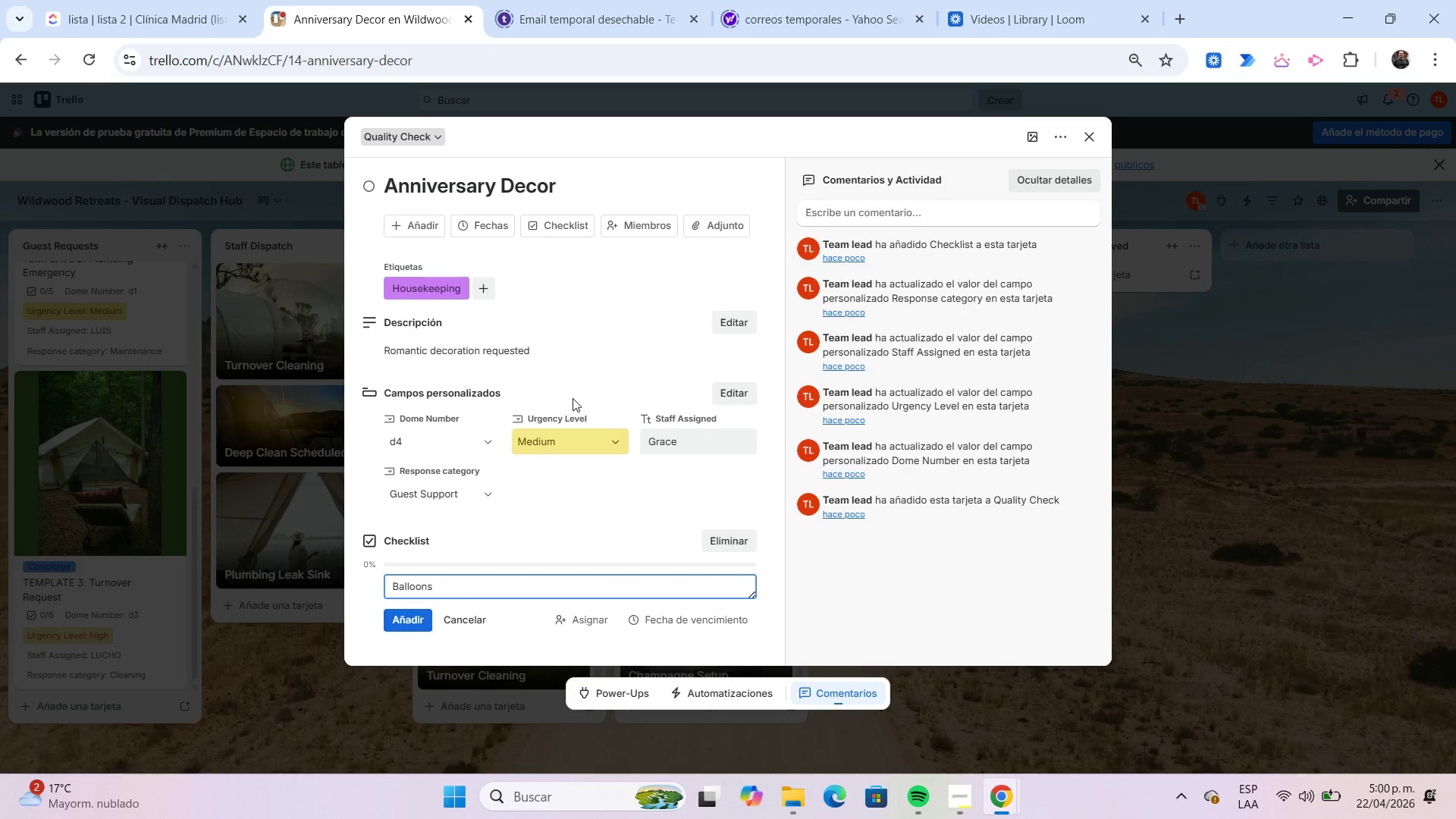 
key(Enter)
 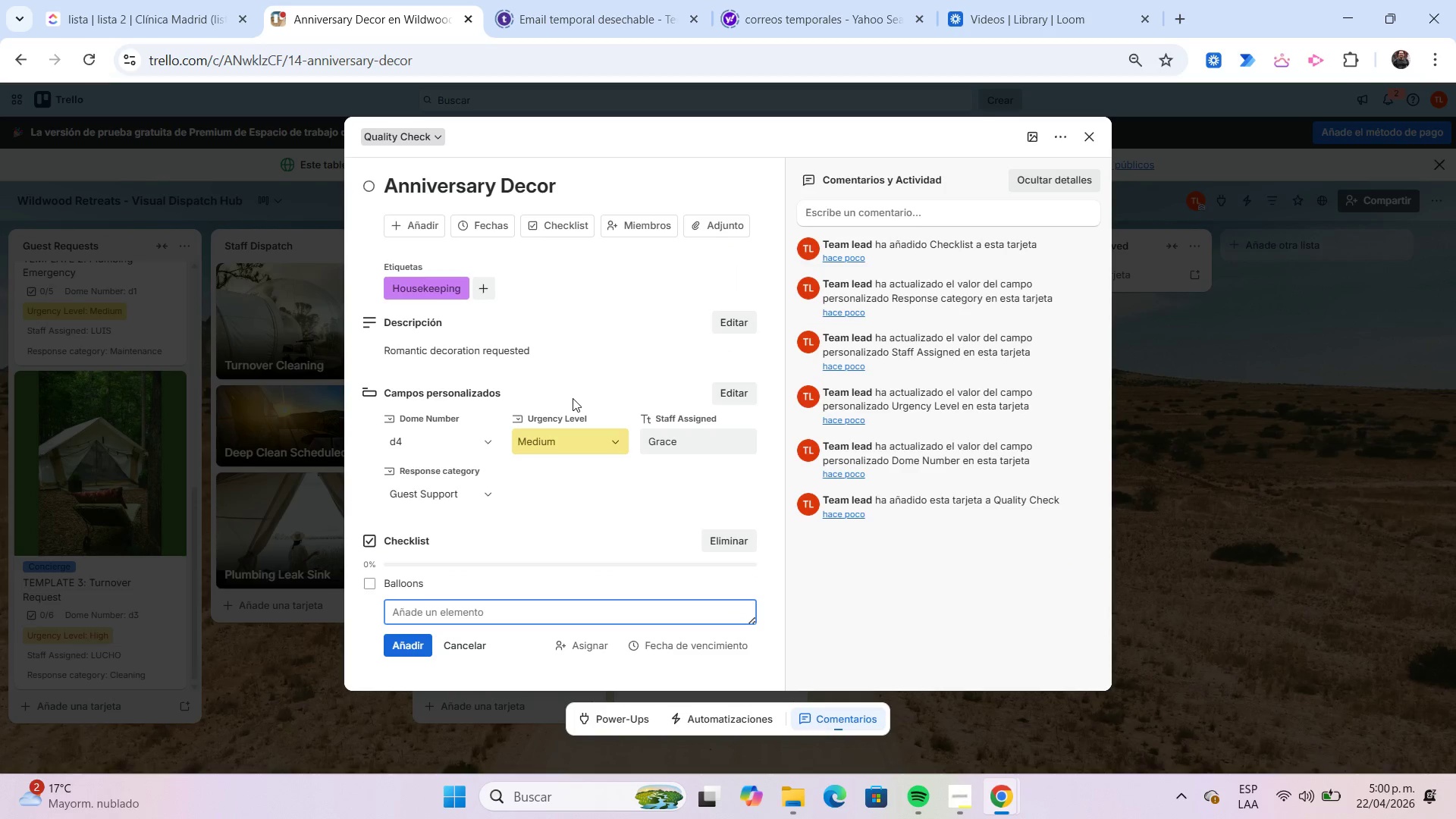 
type(Candles)
 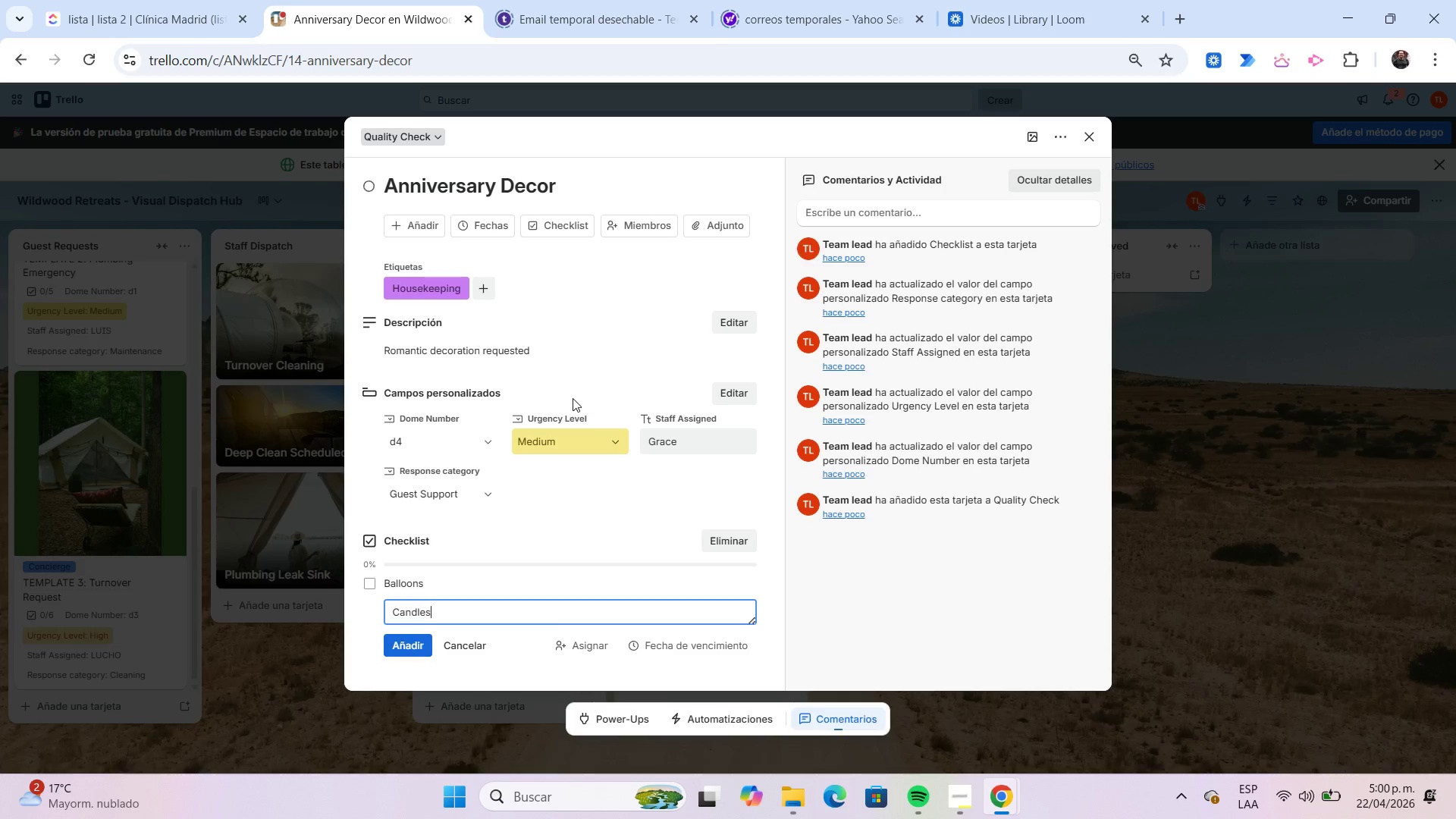 
key(Enter)
 